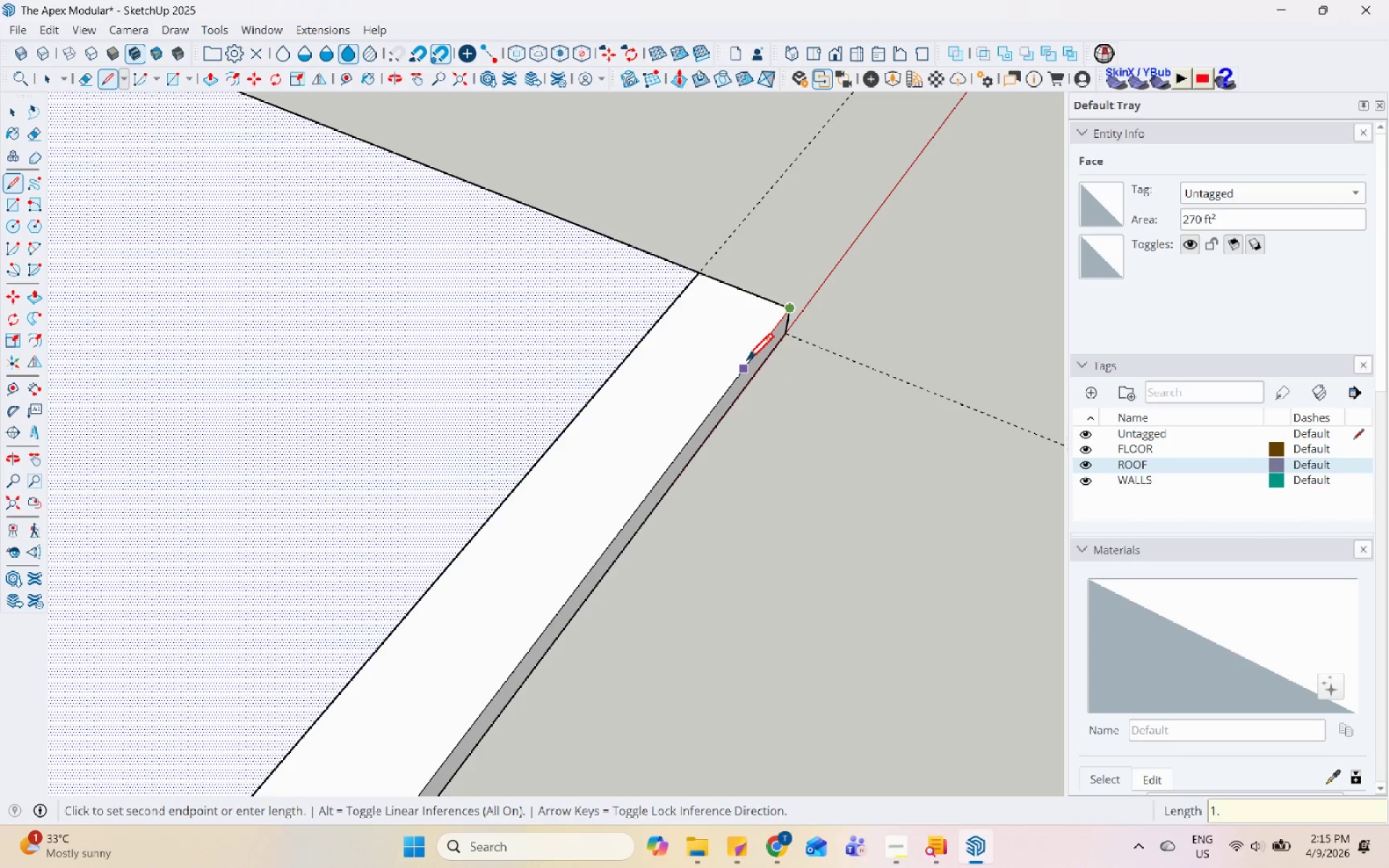 
key(NumpadDecimal)
 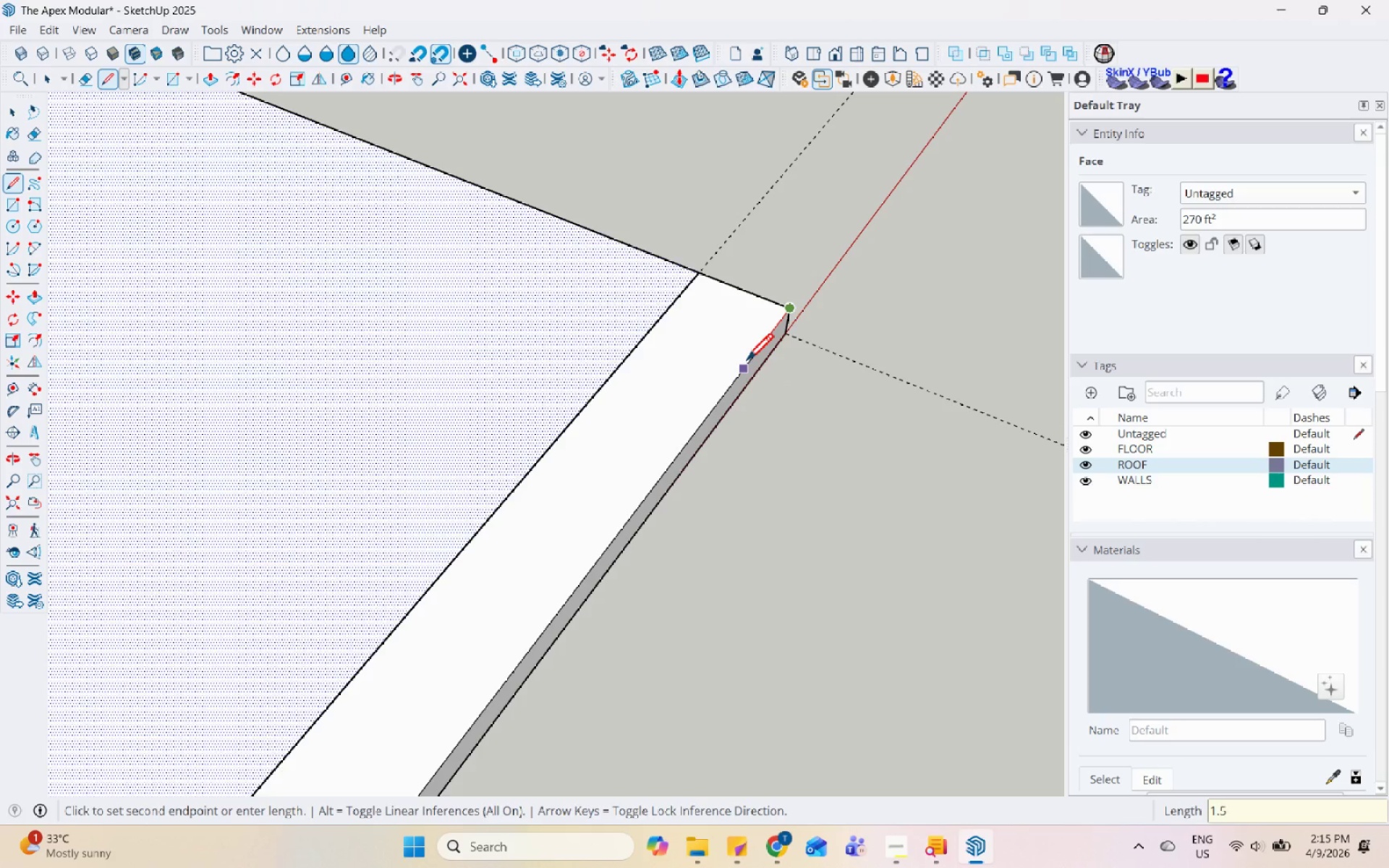 
key(Numpad5)
 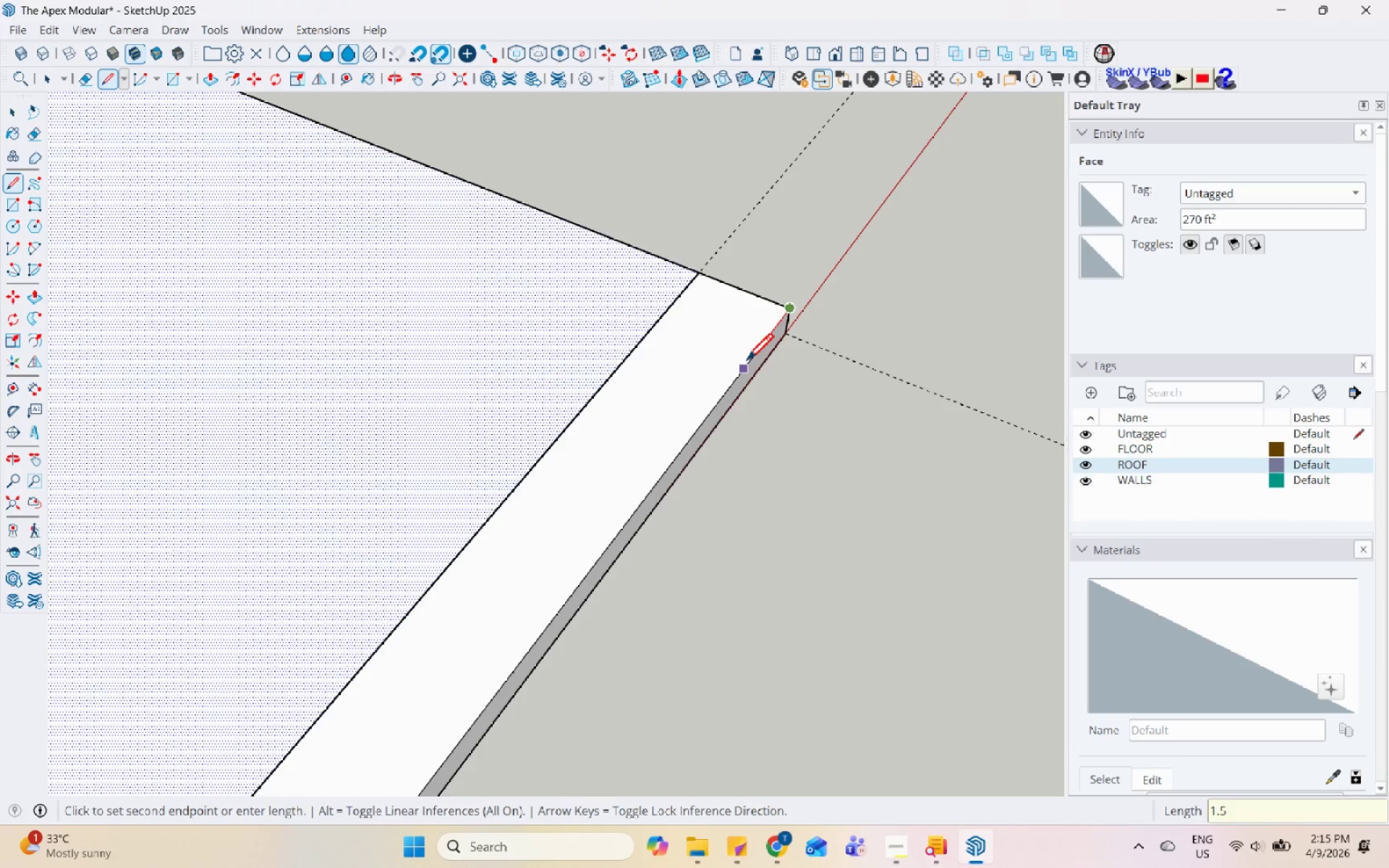 
key(Enter)
 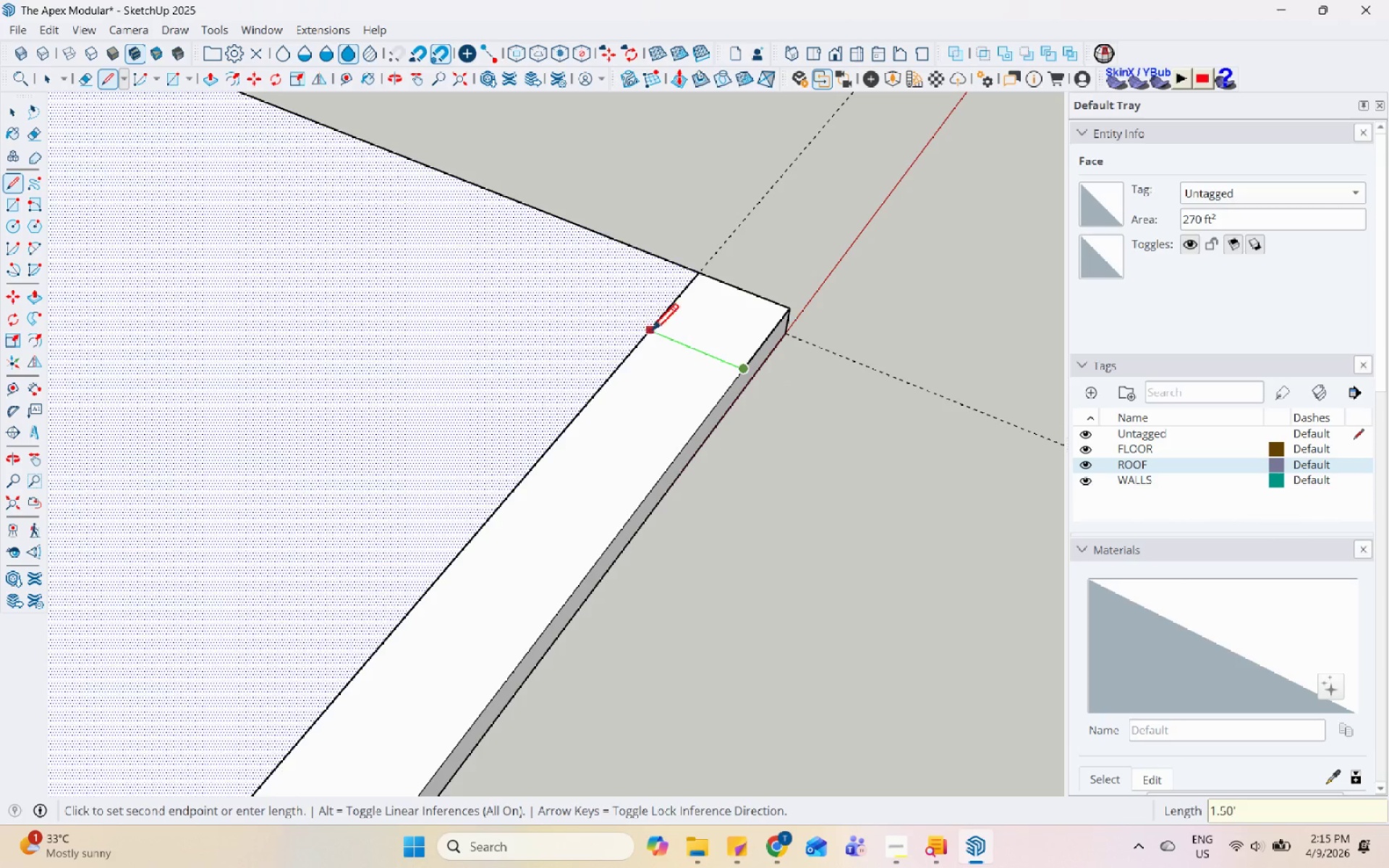 
left_click([645, 330])
 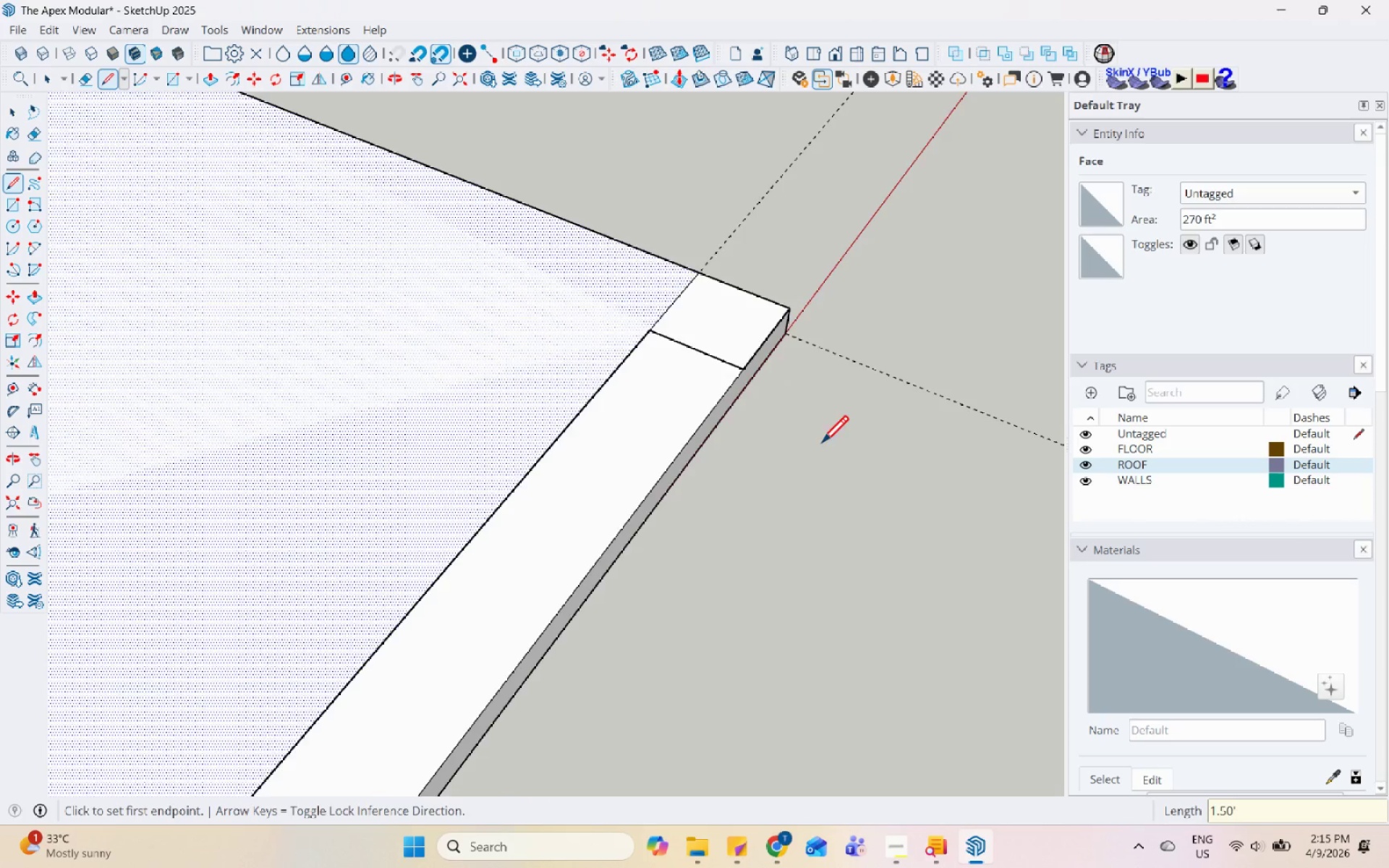 
key(Space)
 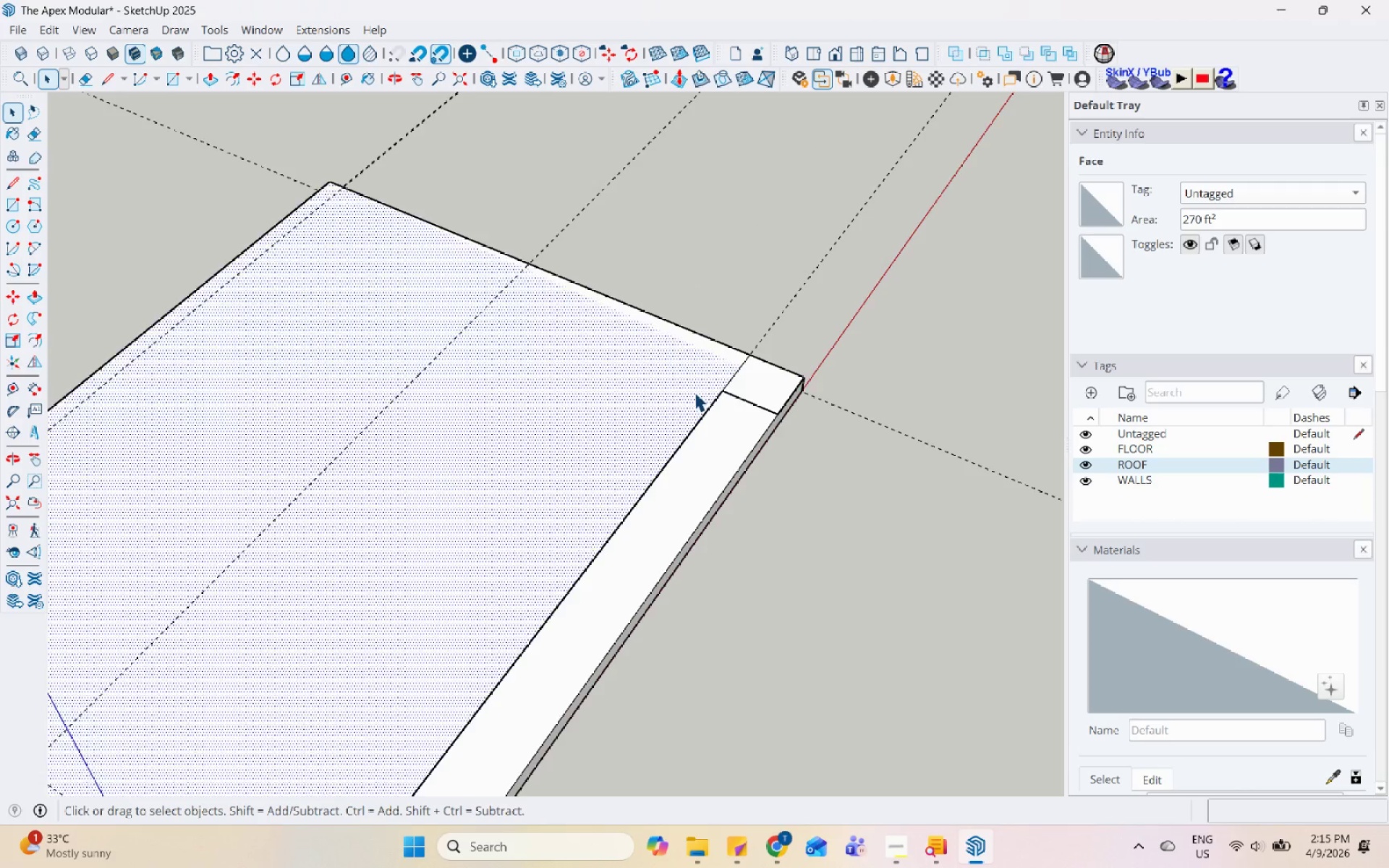 
scroll: coordinate [615, 400], scroll_direction: down, amount: 15.0
 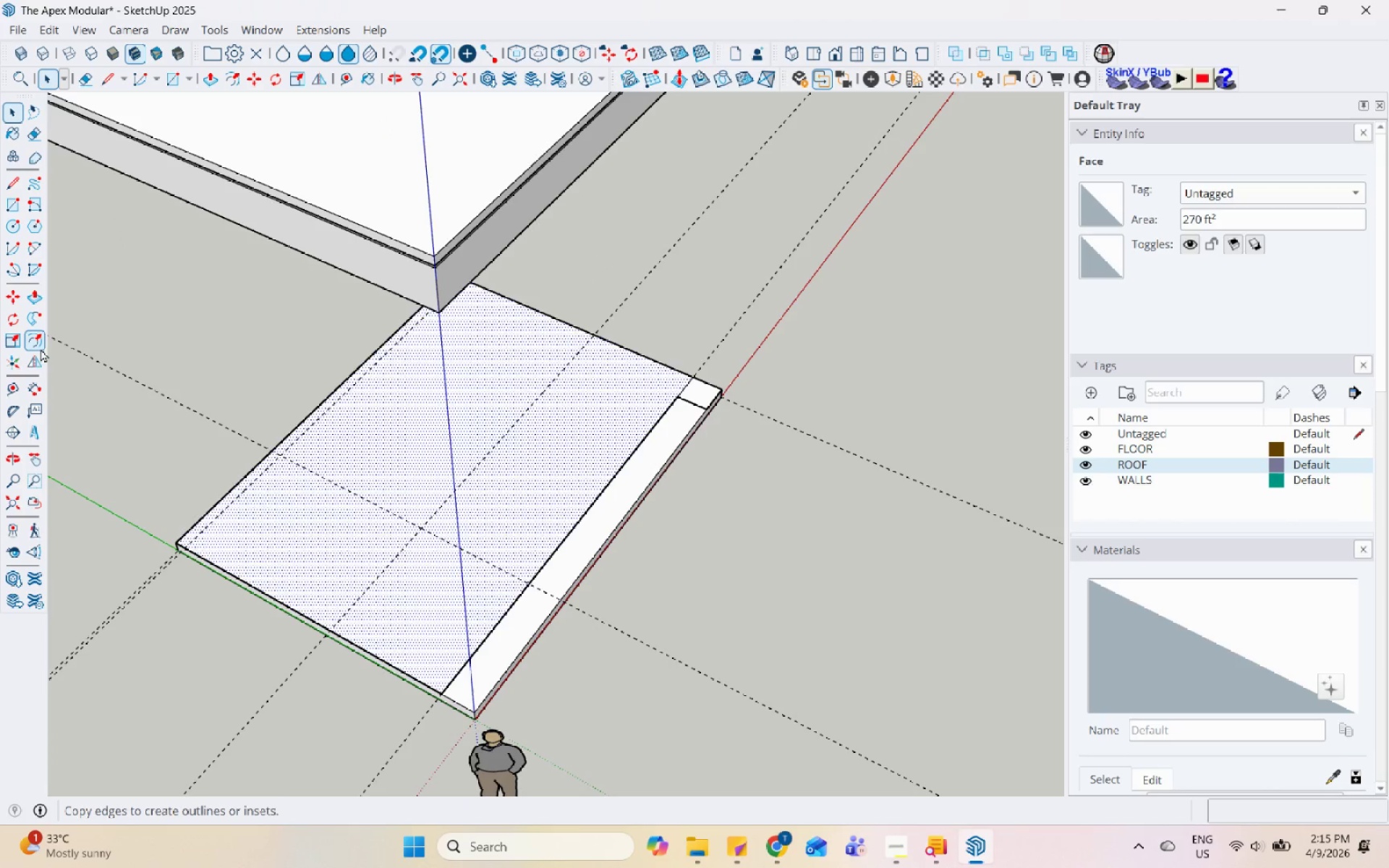 
left_click([38, 343])
 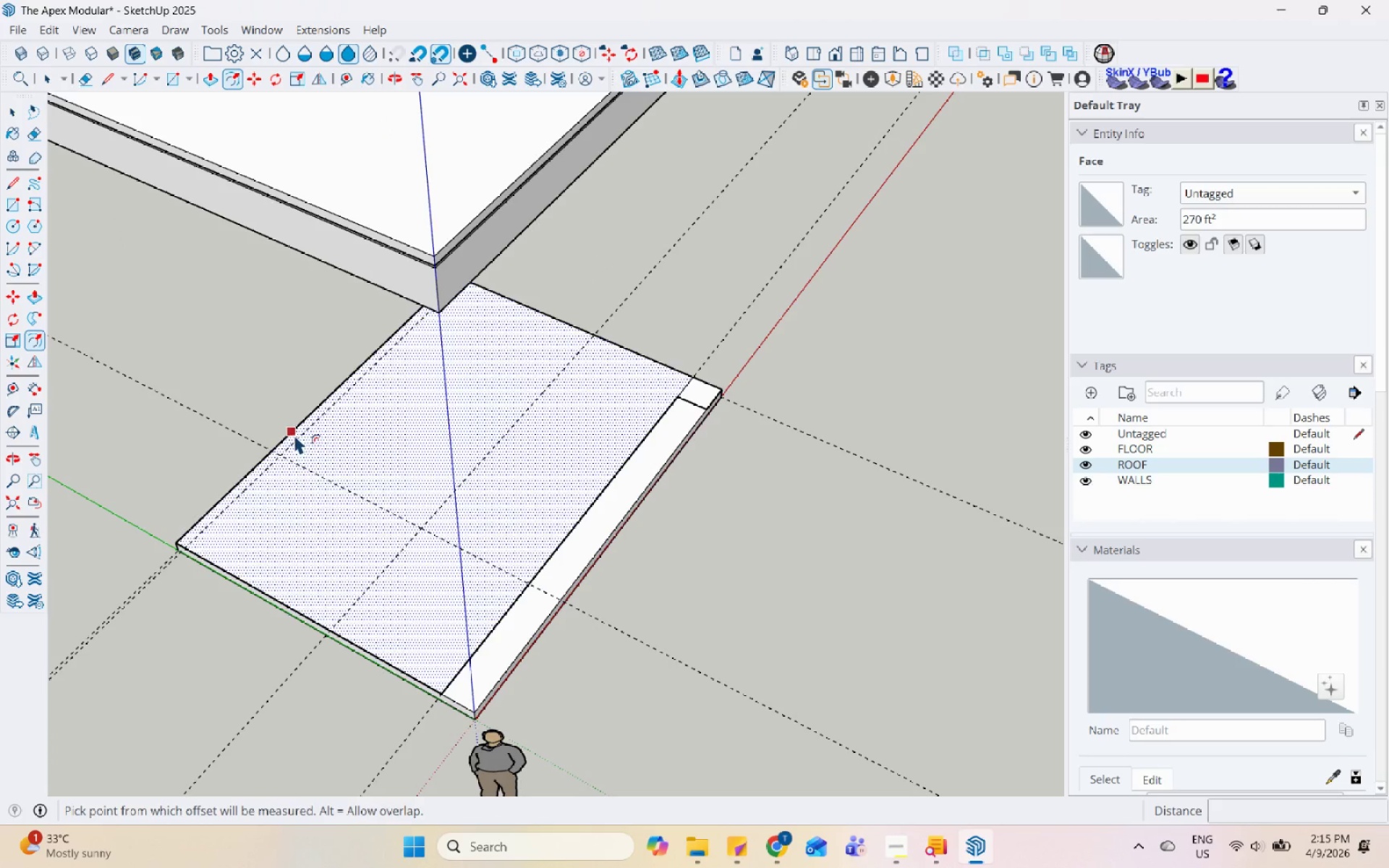 
left_click([286, 422])
 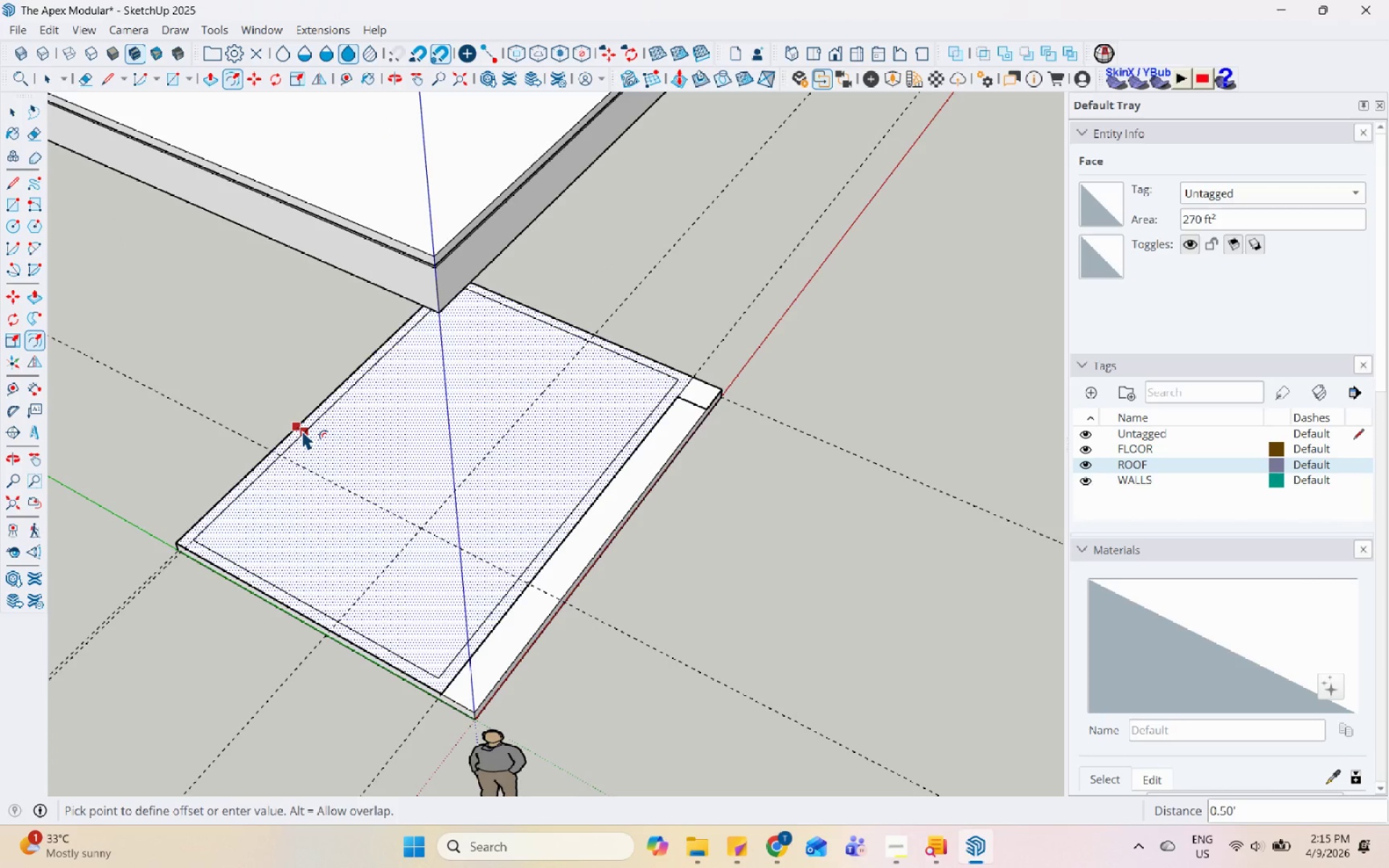 
left_click([302, 430])
 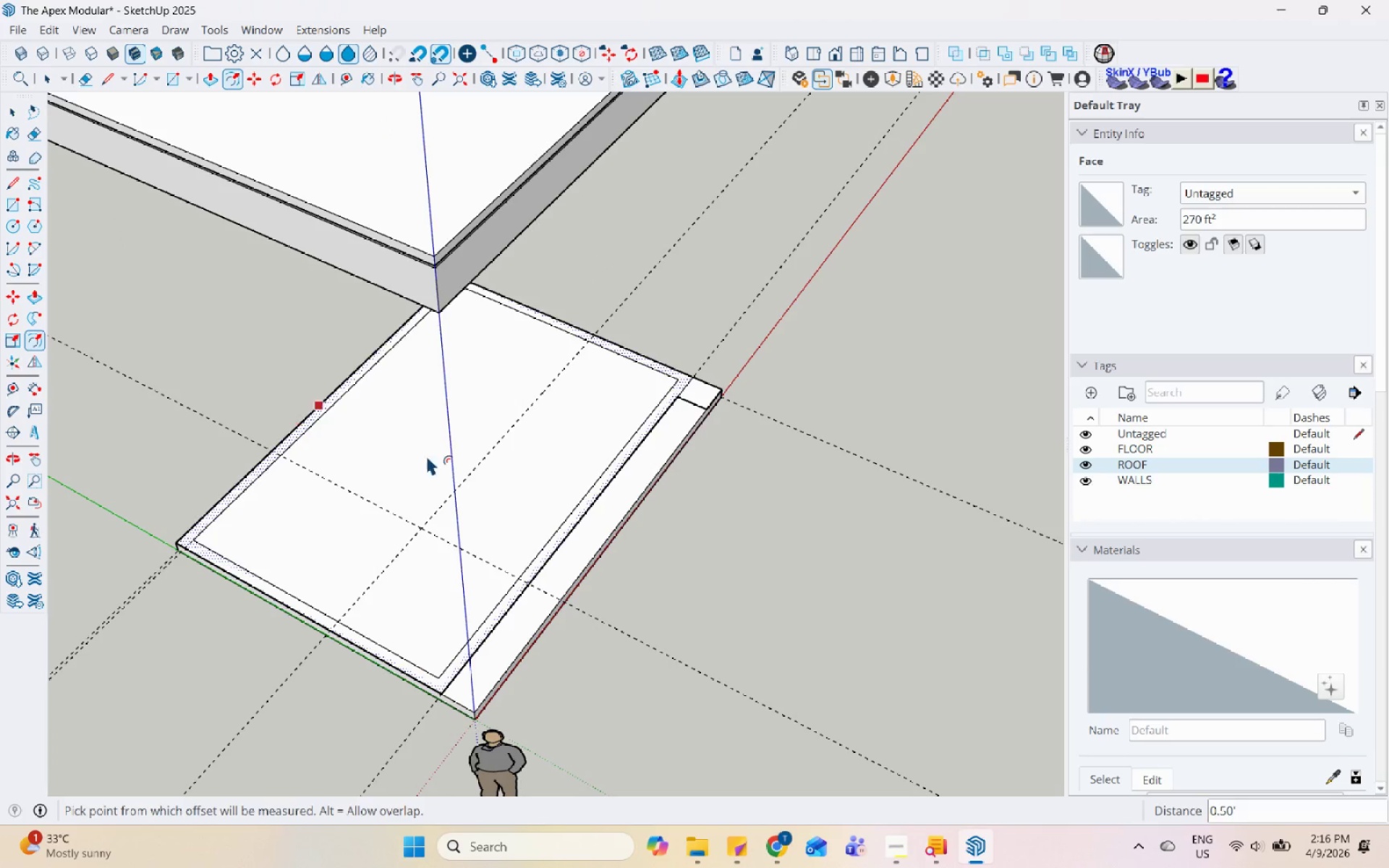 
key(Space)
 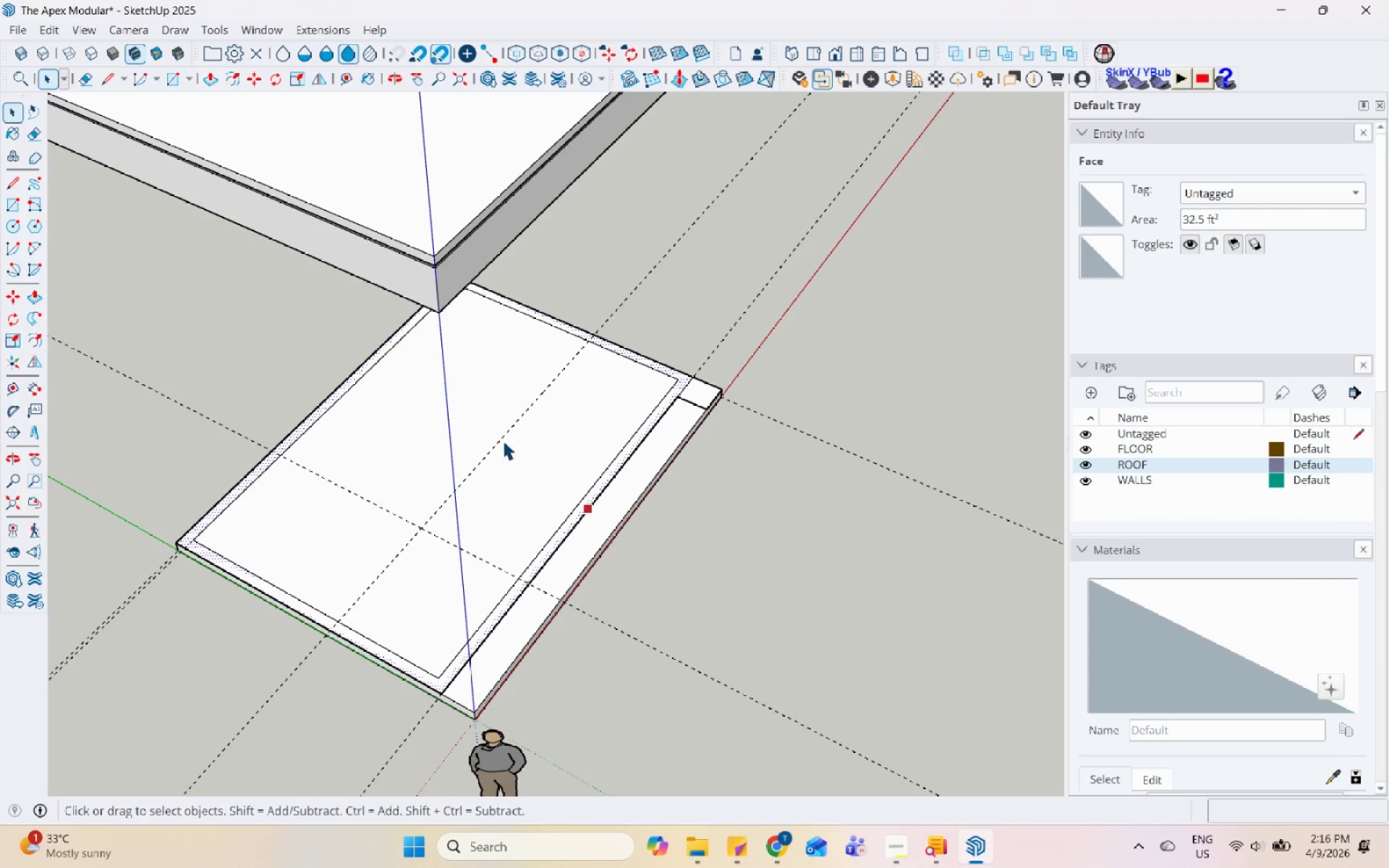 
key(Space)
 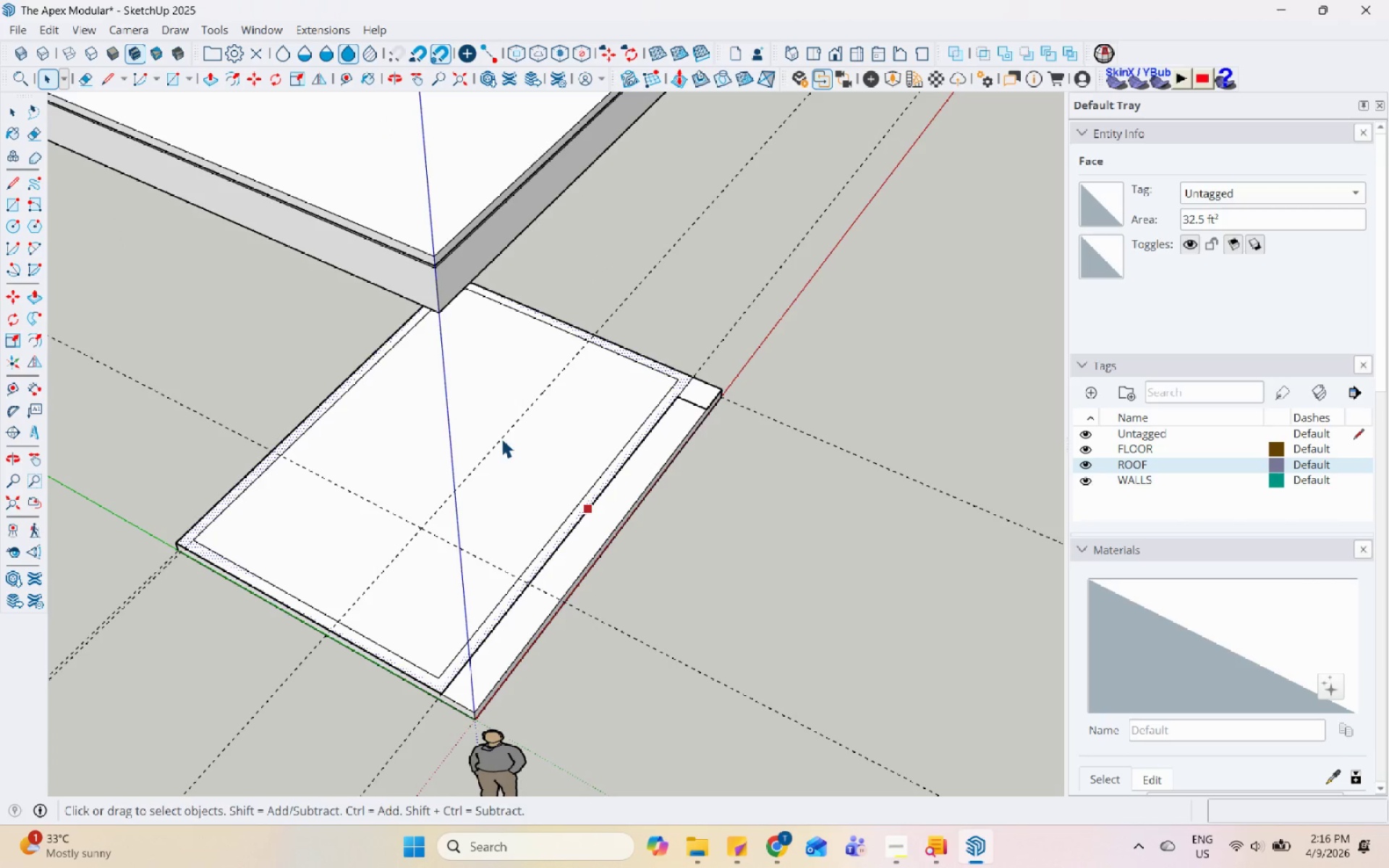 
left_click([501, 438])
 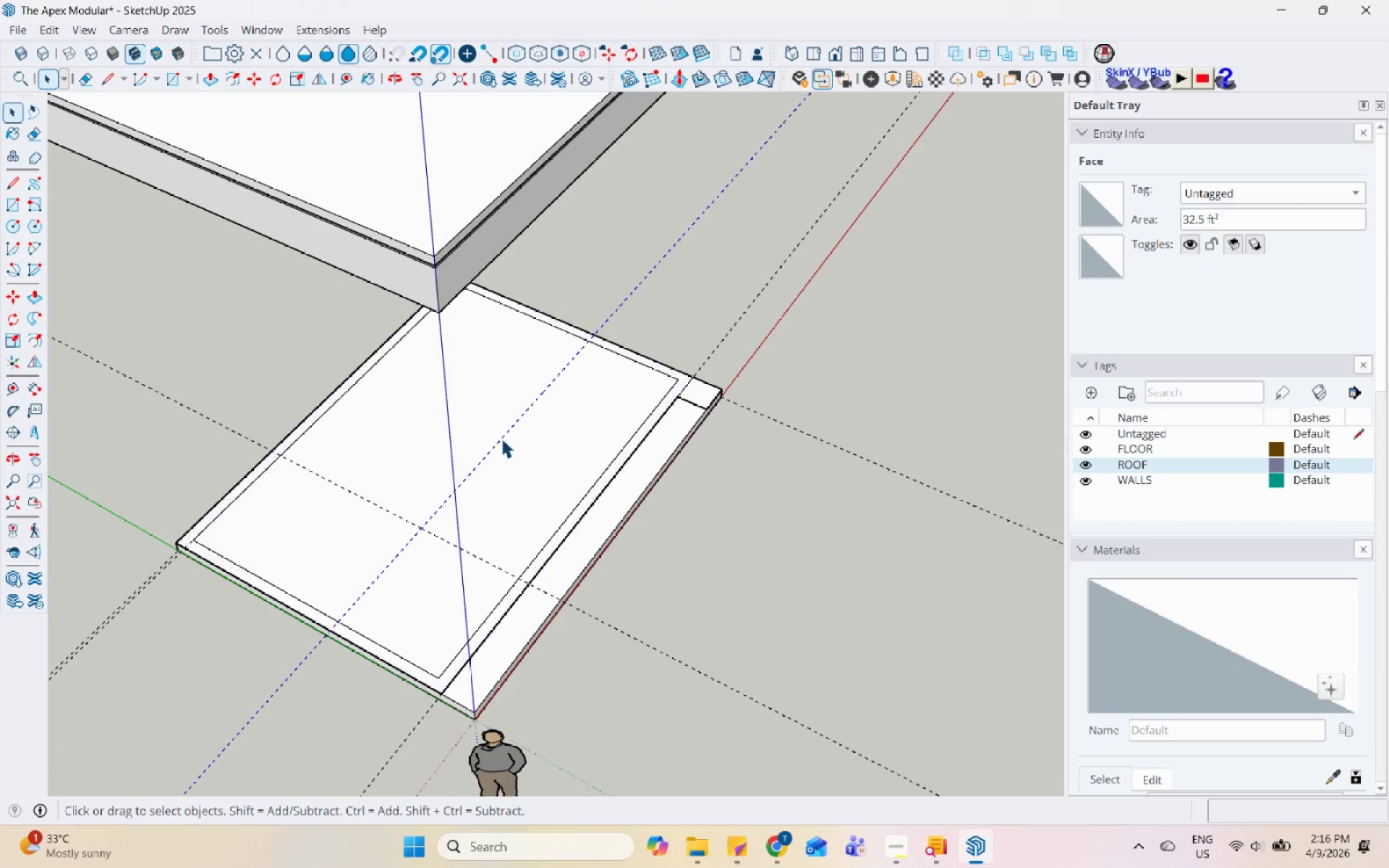 
right_click([501, 438])
 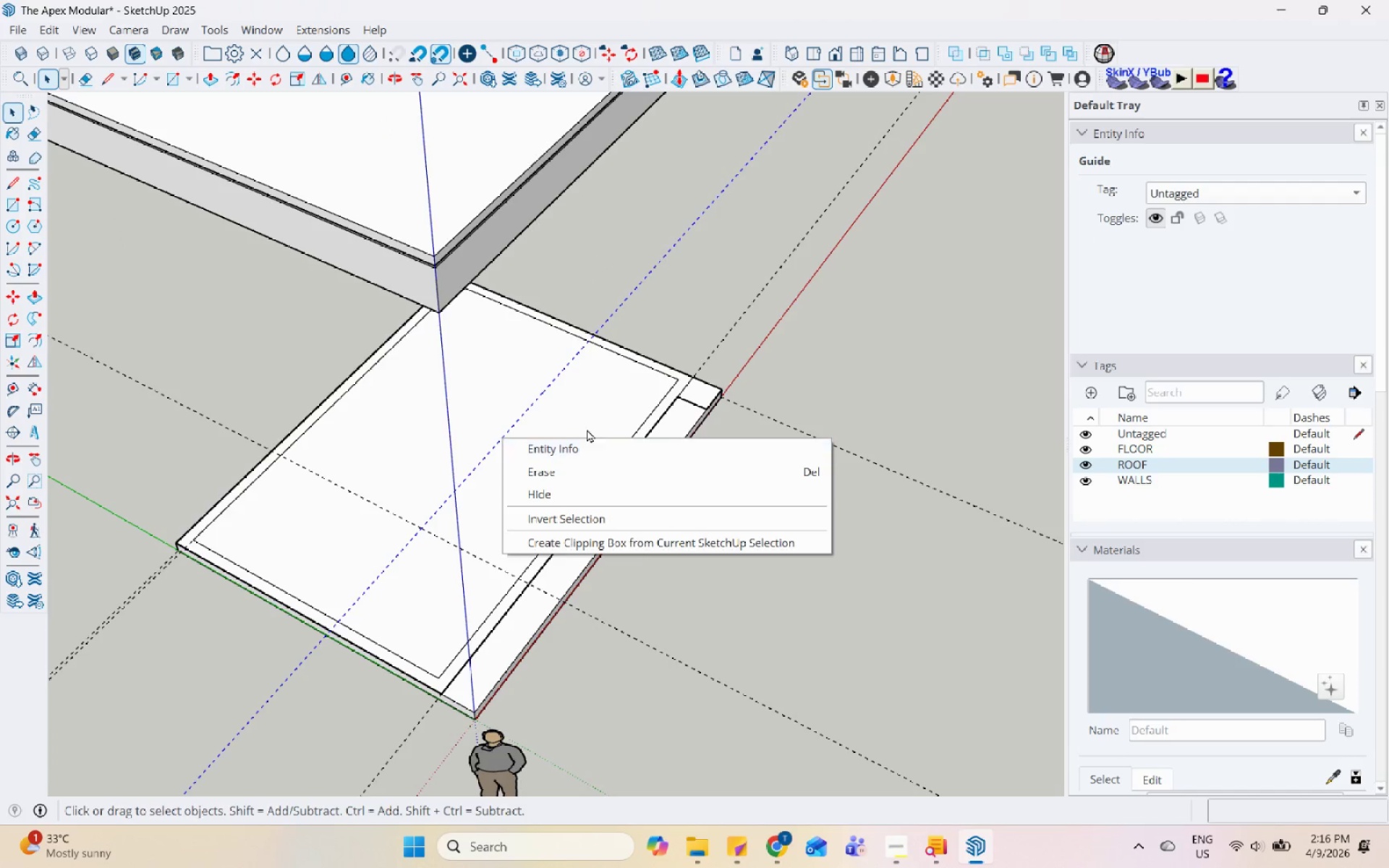 
double_click([588, 423])
 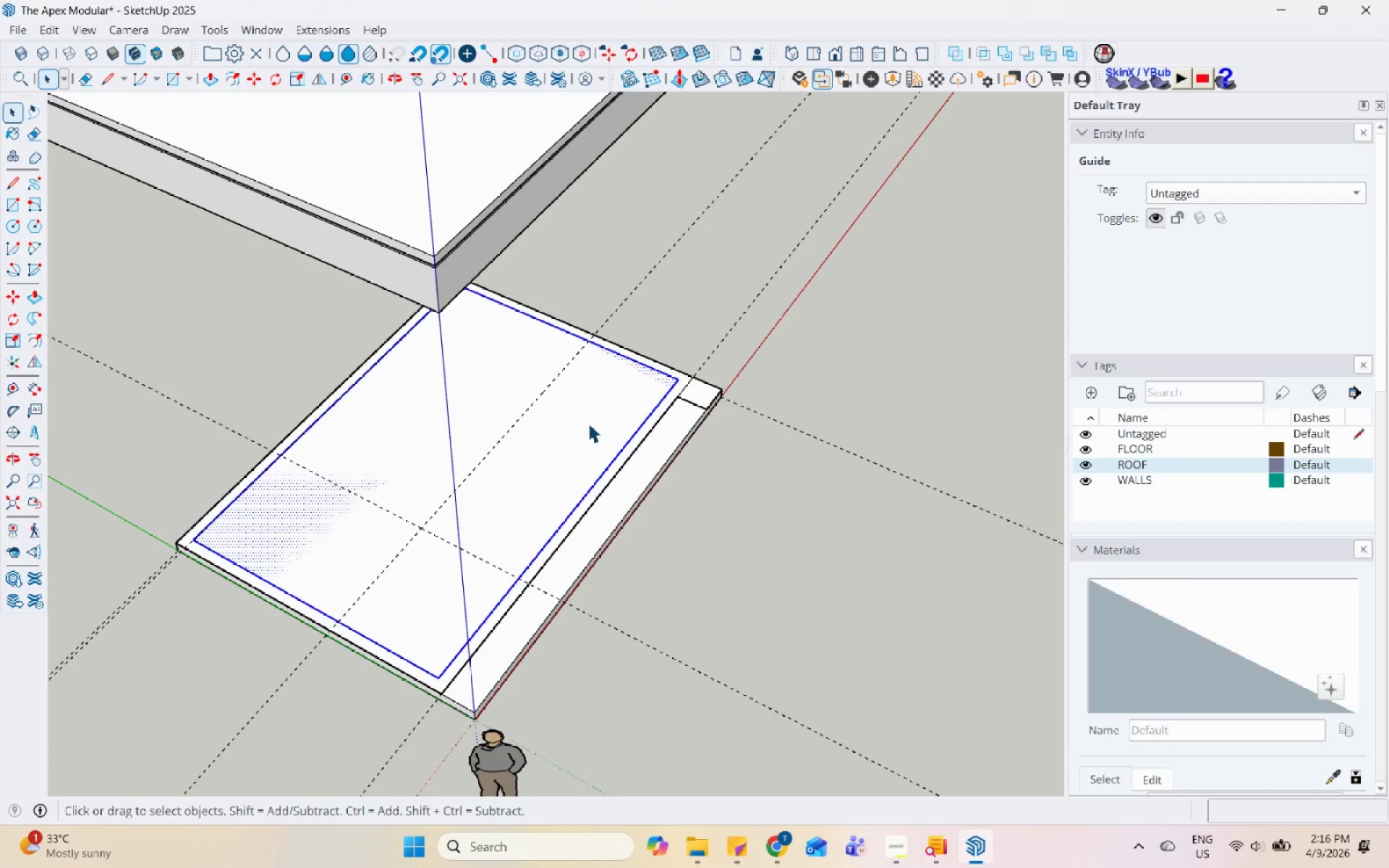 
right_click([588, 423])
 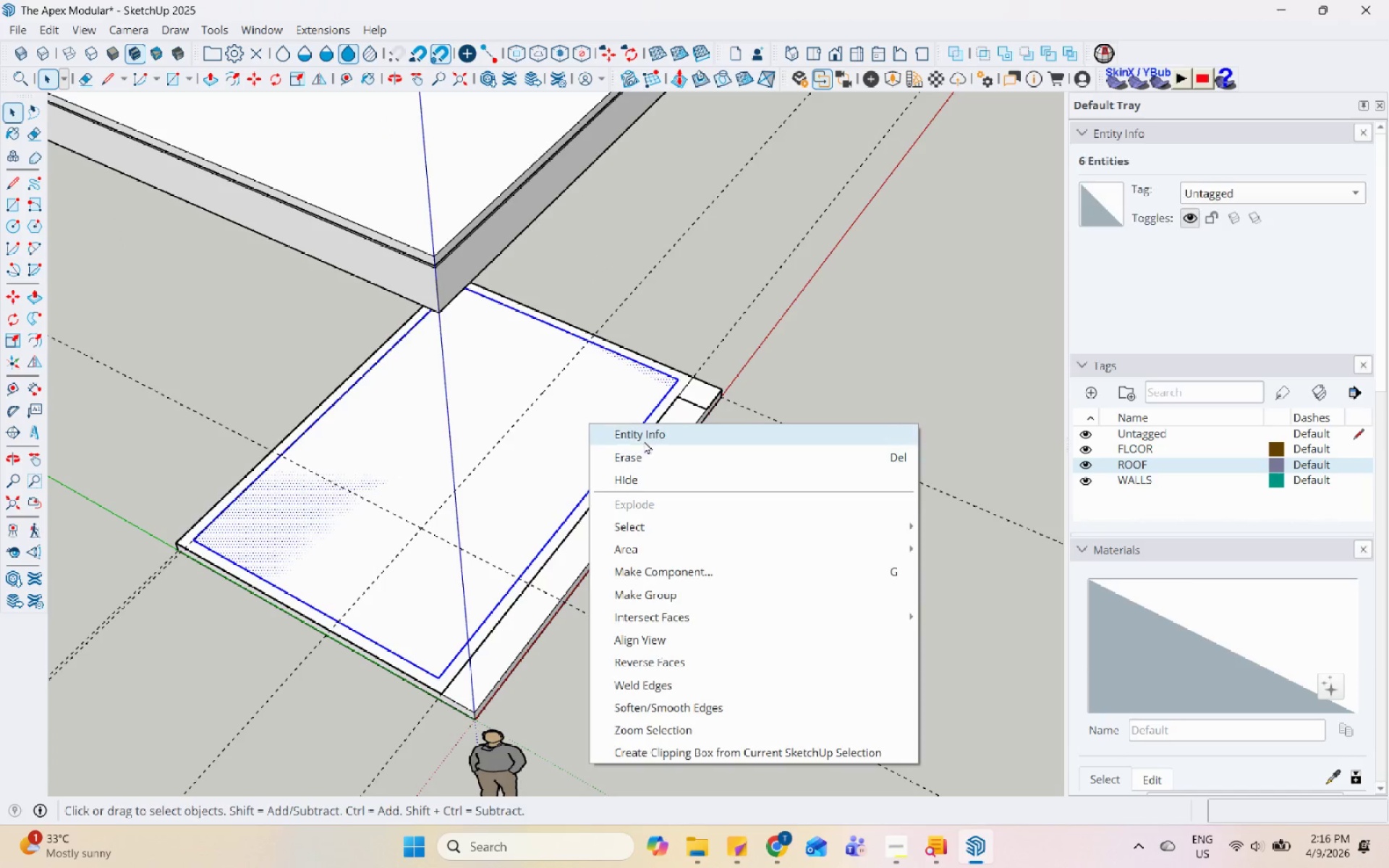 
left_click([641, 399])
 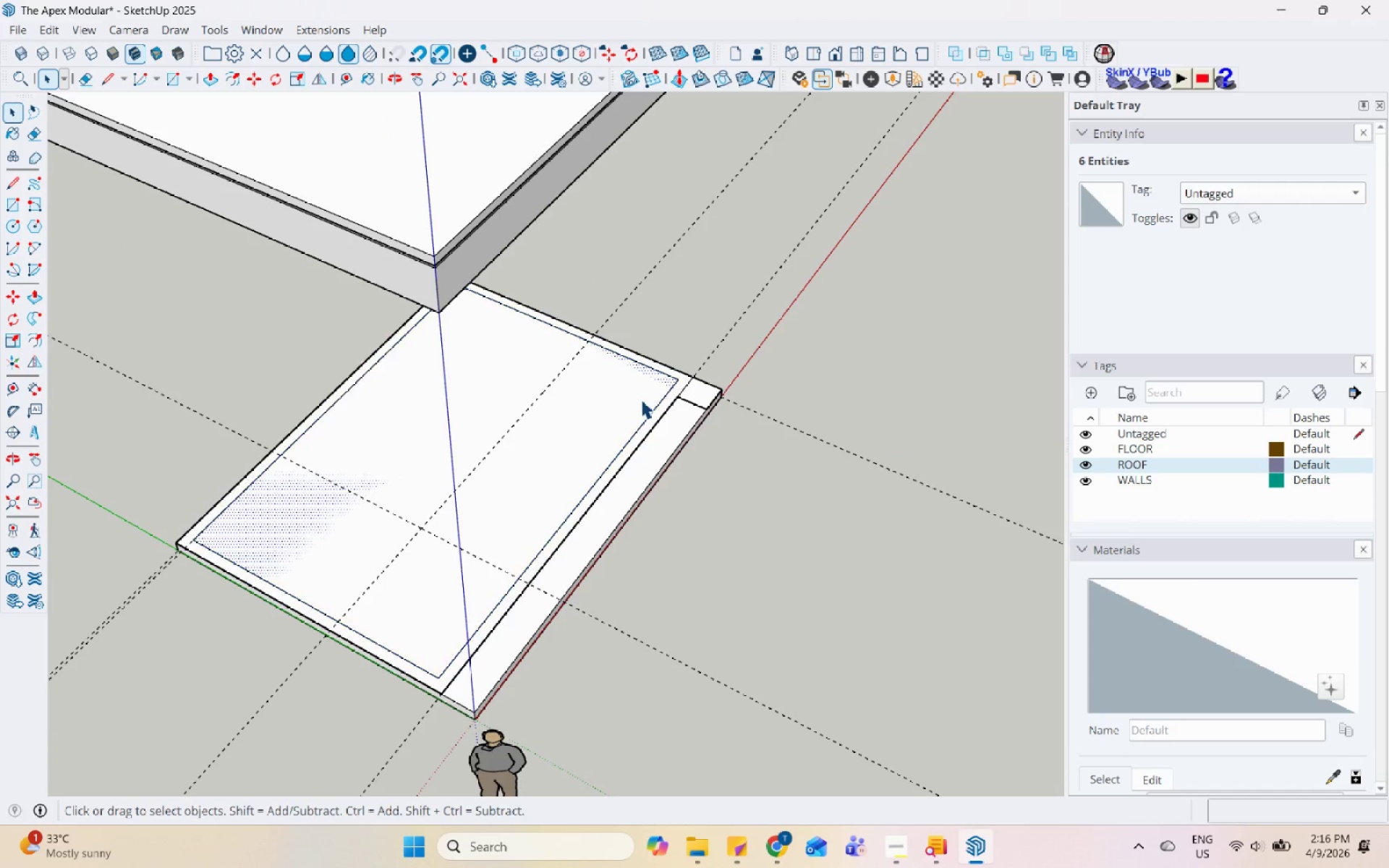 
right_click([641, 399])
 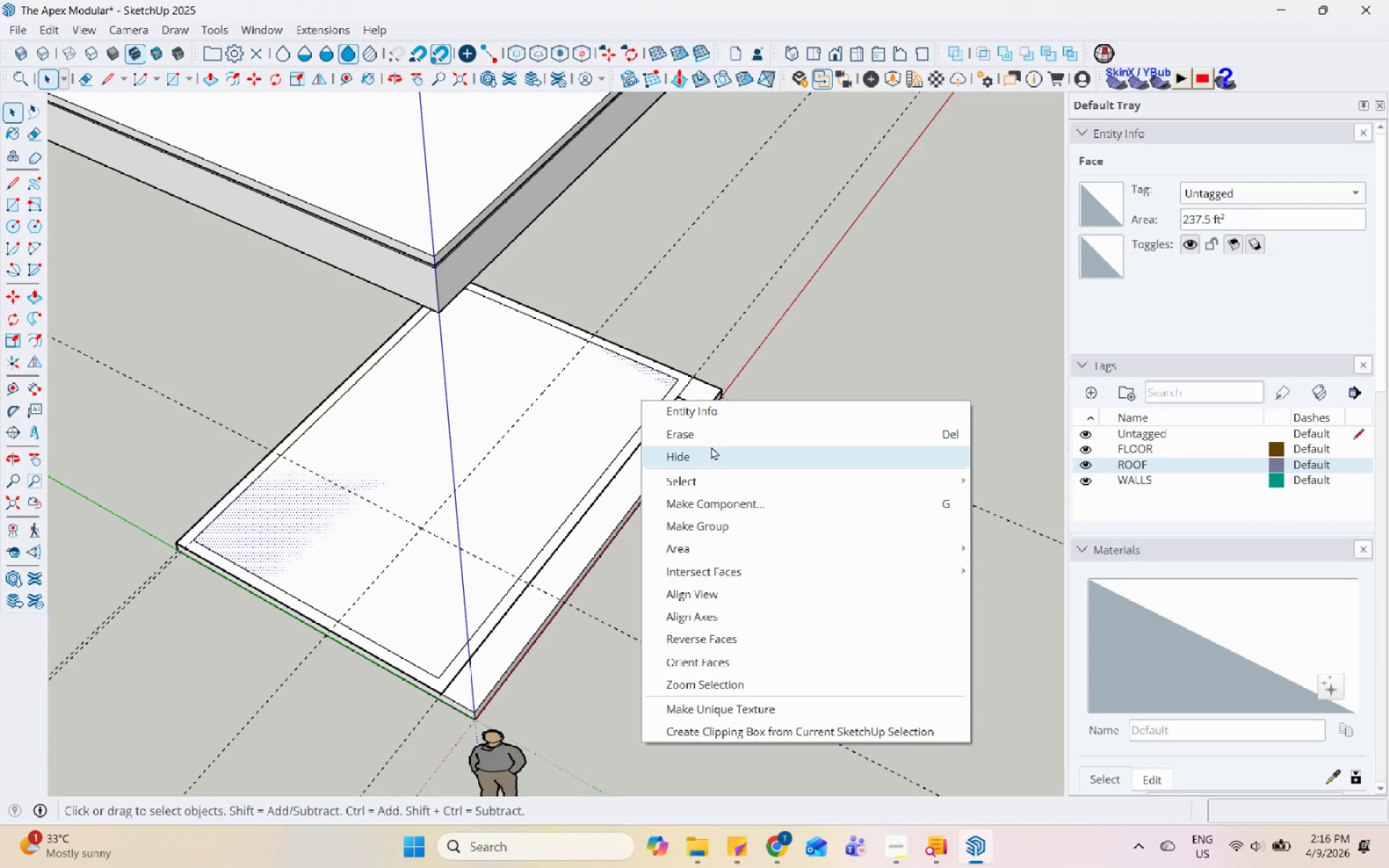 
left_click([715, 433])
 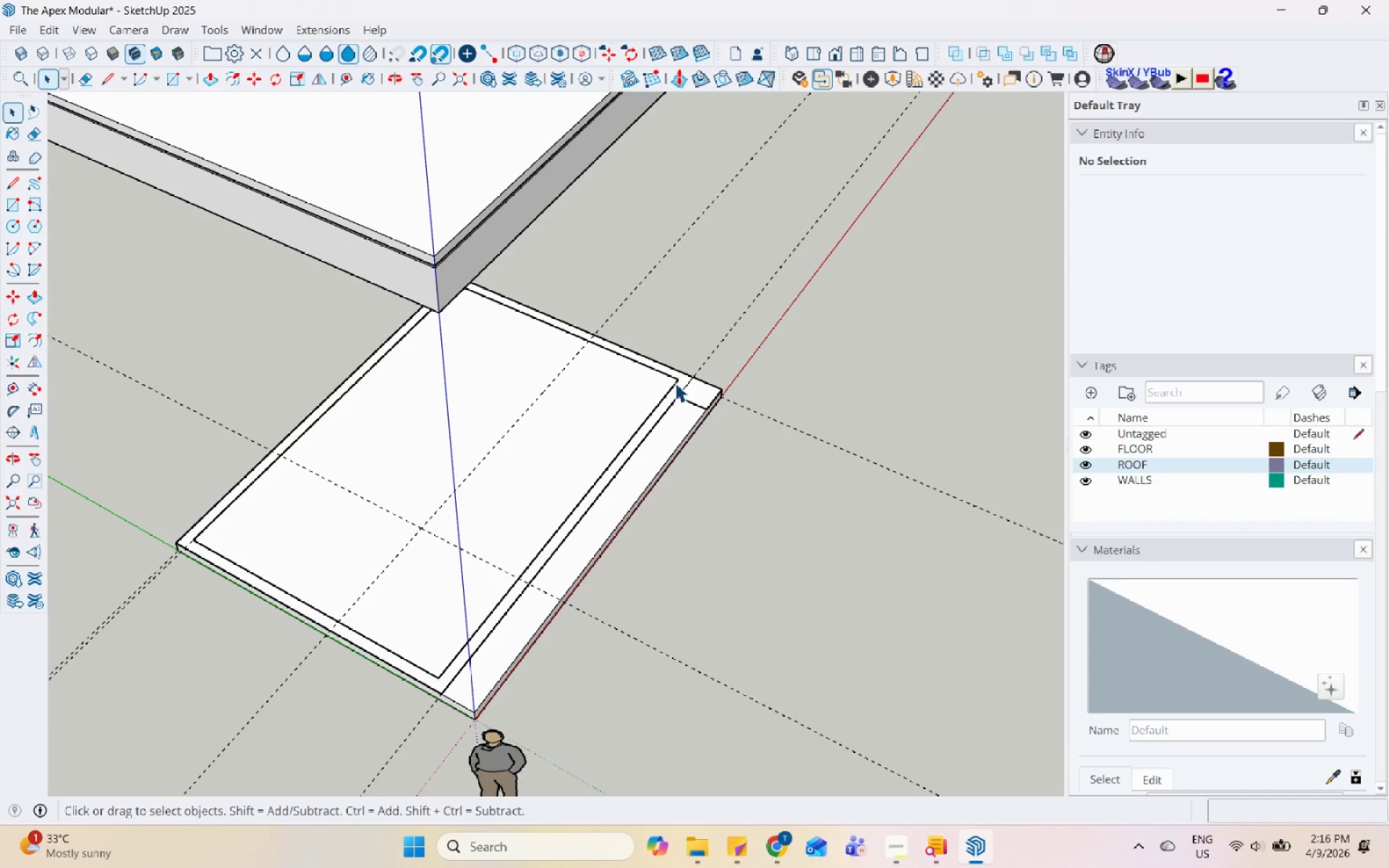 
left_click([677, 384])
 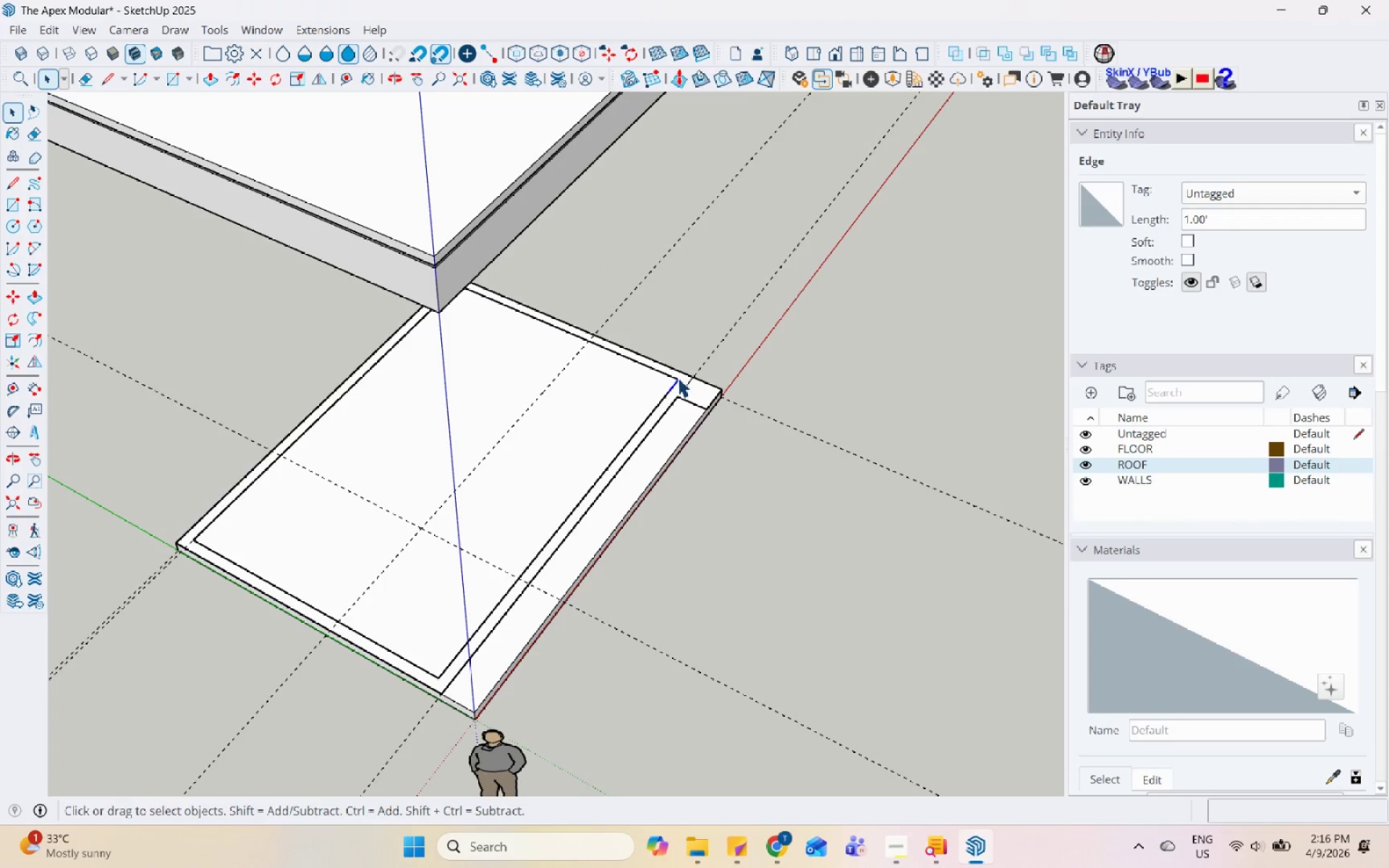 
left_click([684, 378])
 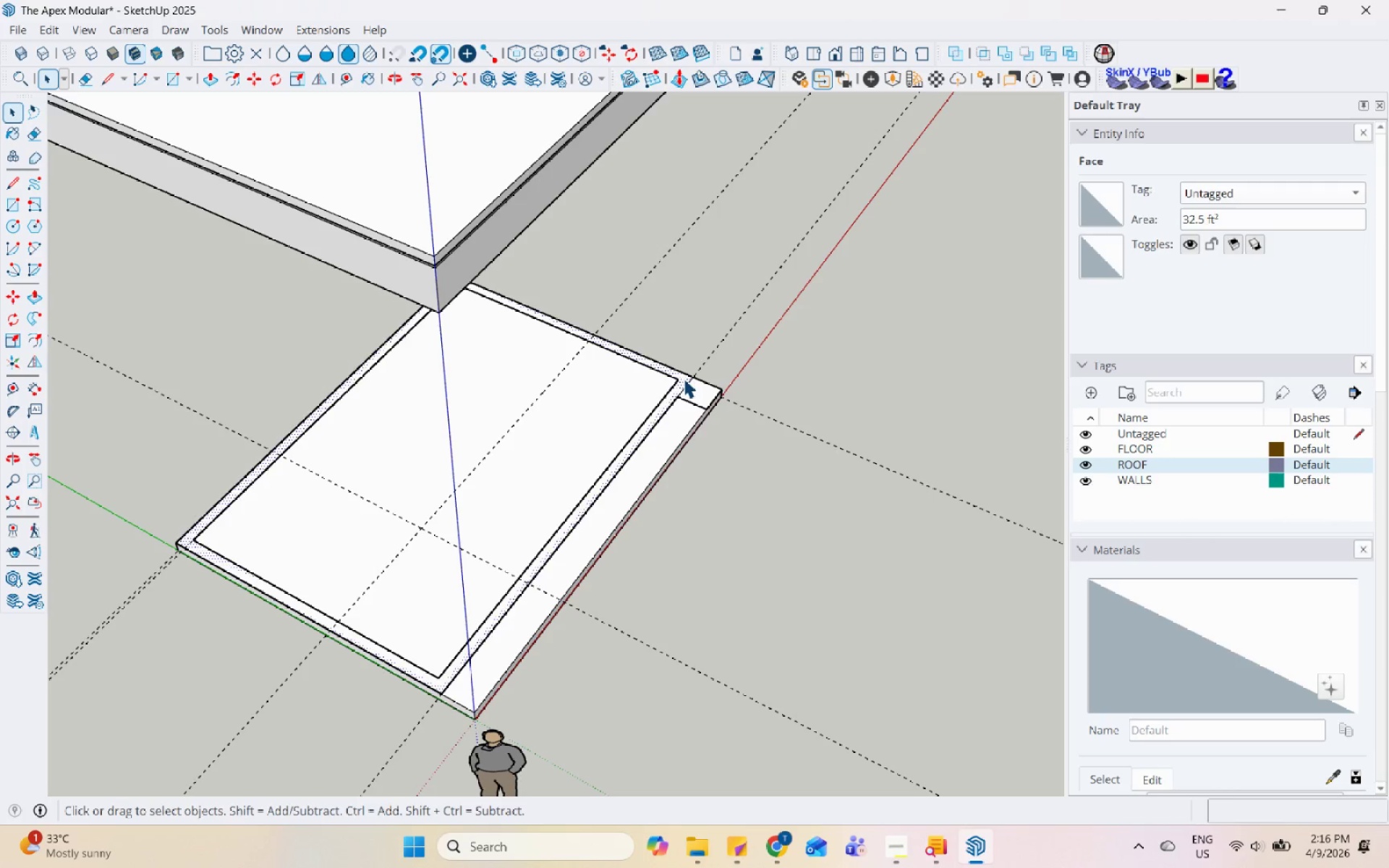 
key(P)
 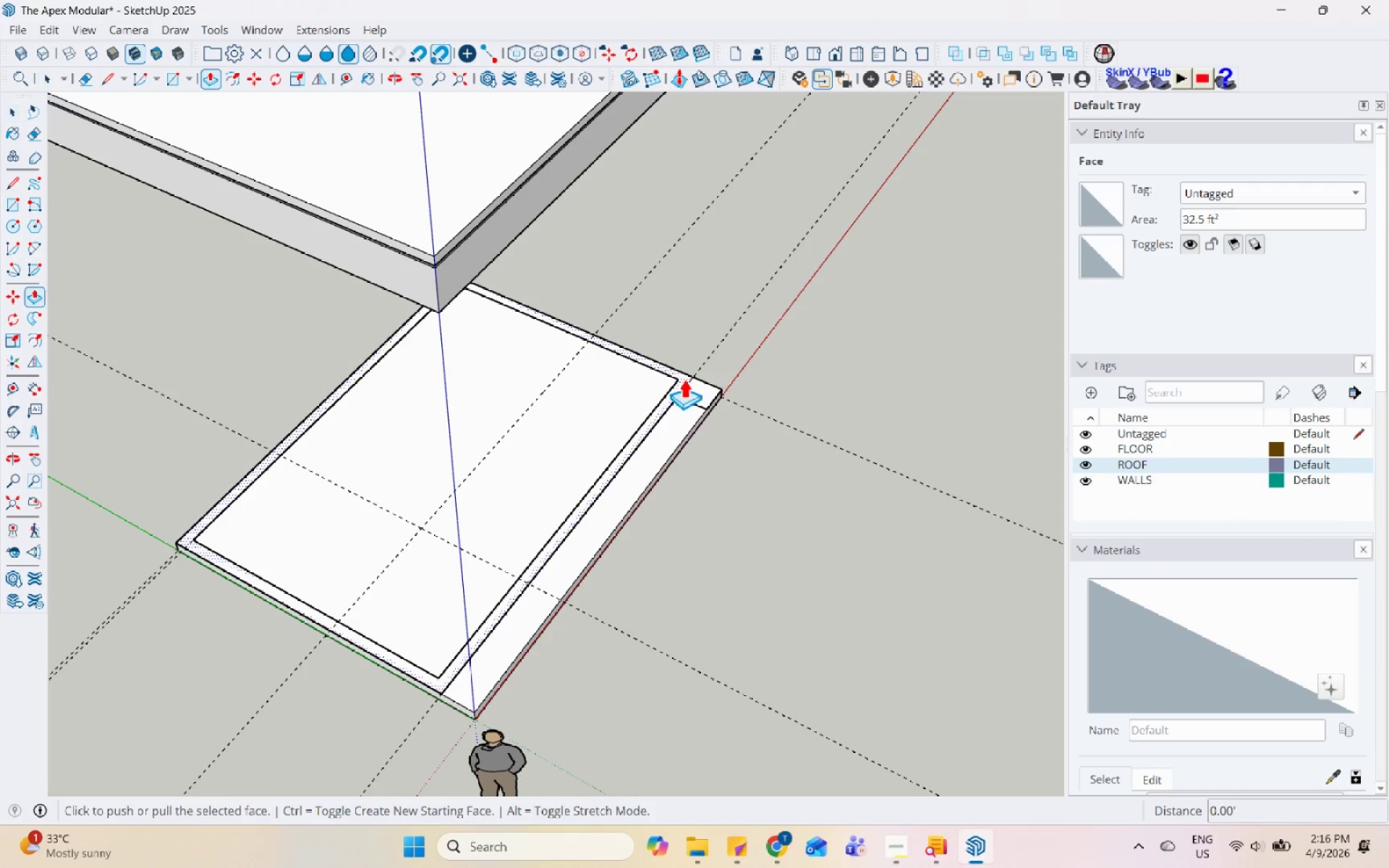 
left_click([684, 378])
 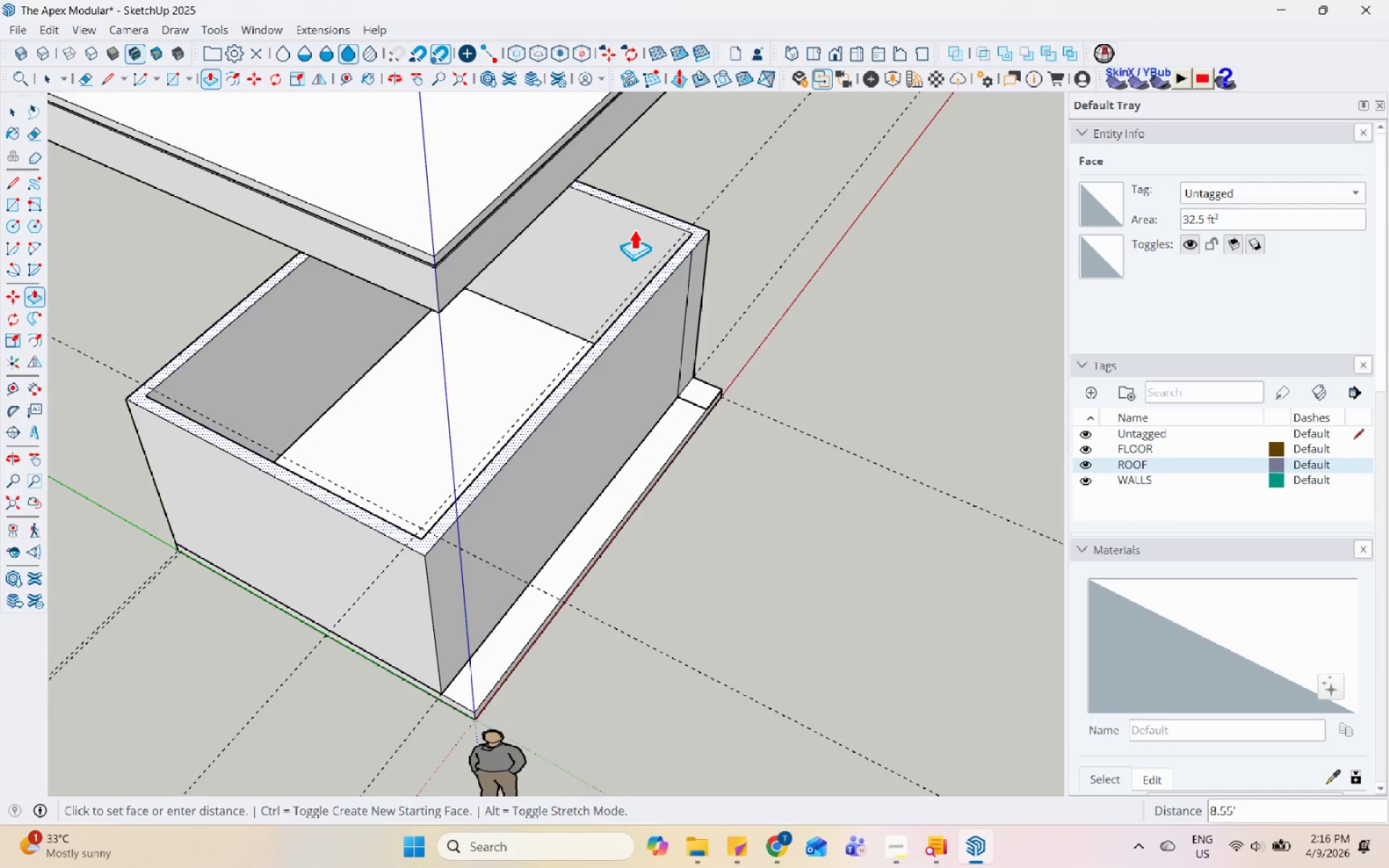 
scroll: coordinate [658, 406], scroll_direction: down, amount: 8.0
 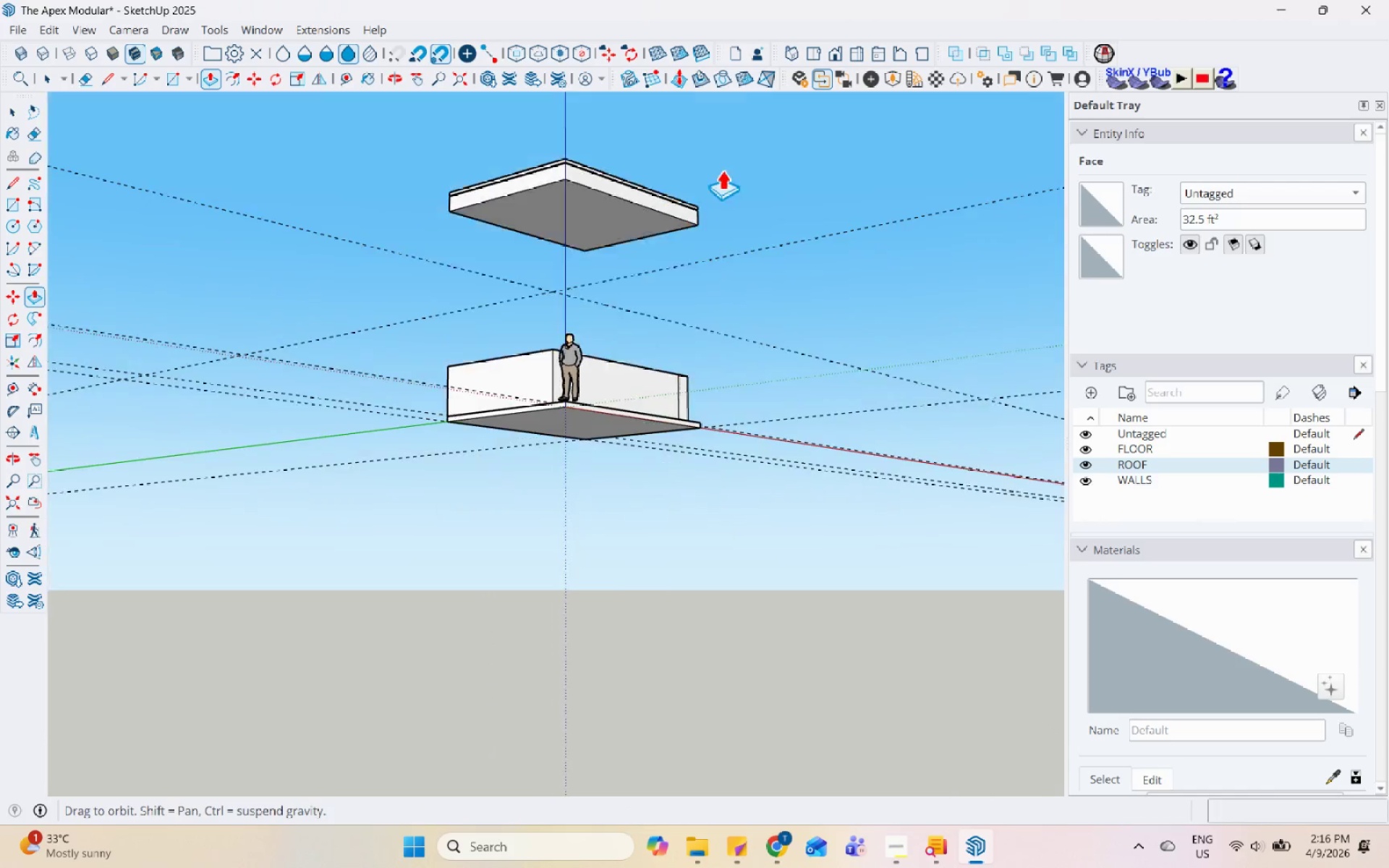 
scroll: coordinate [550, 192], scroll_direction: up, amount: 6.0
 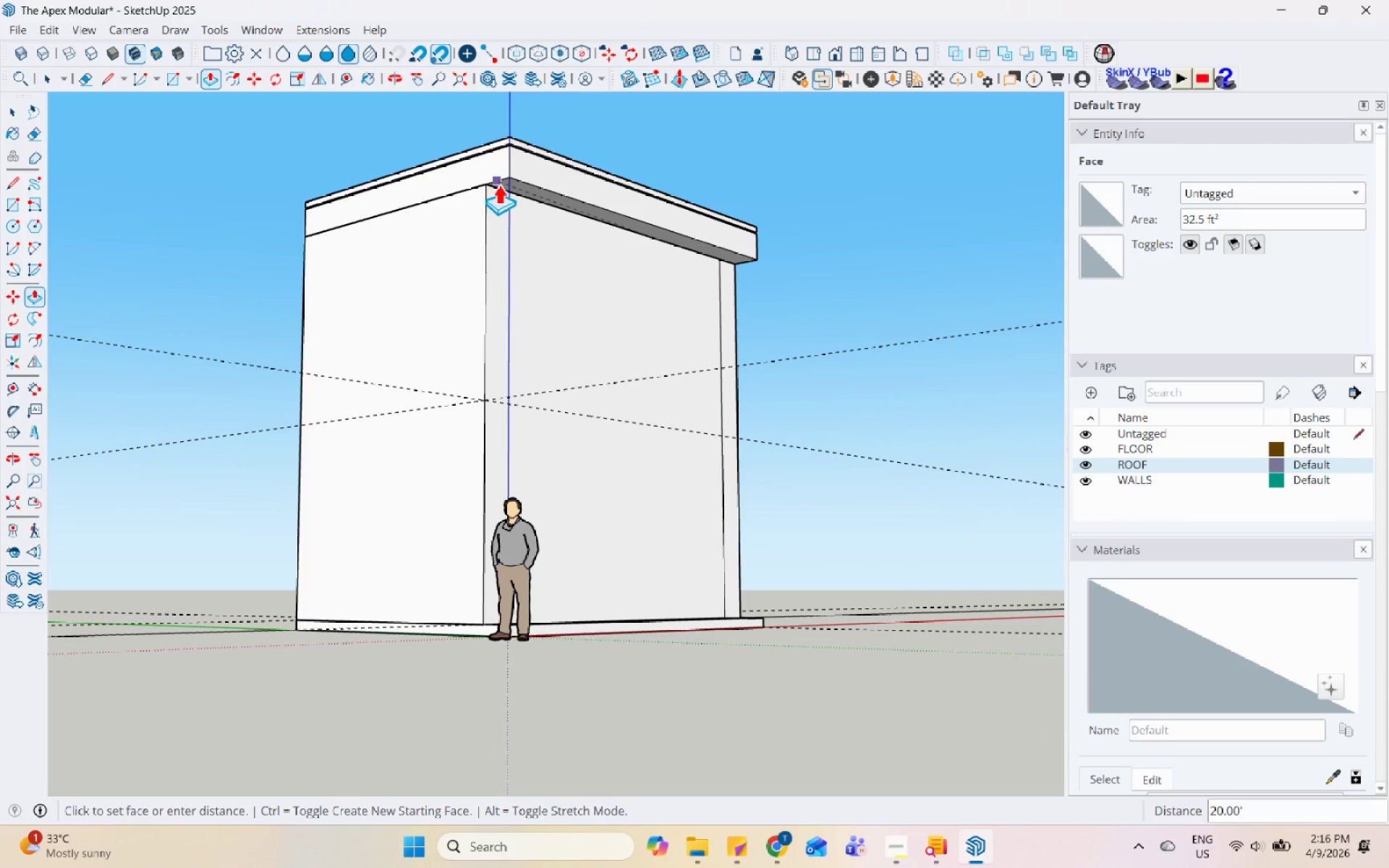 
left_click([498, 184])
 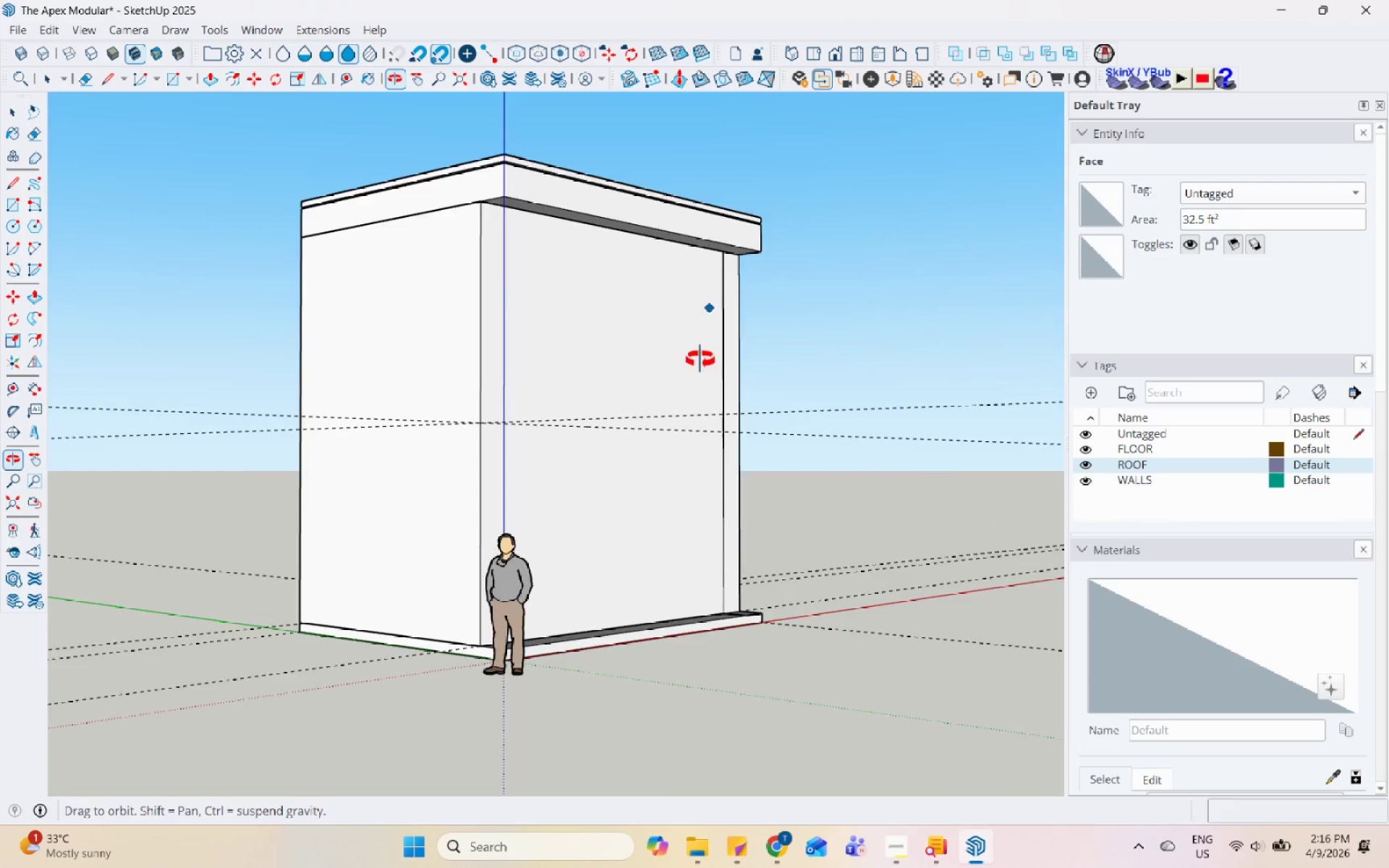 
key(Space)
 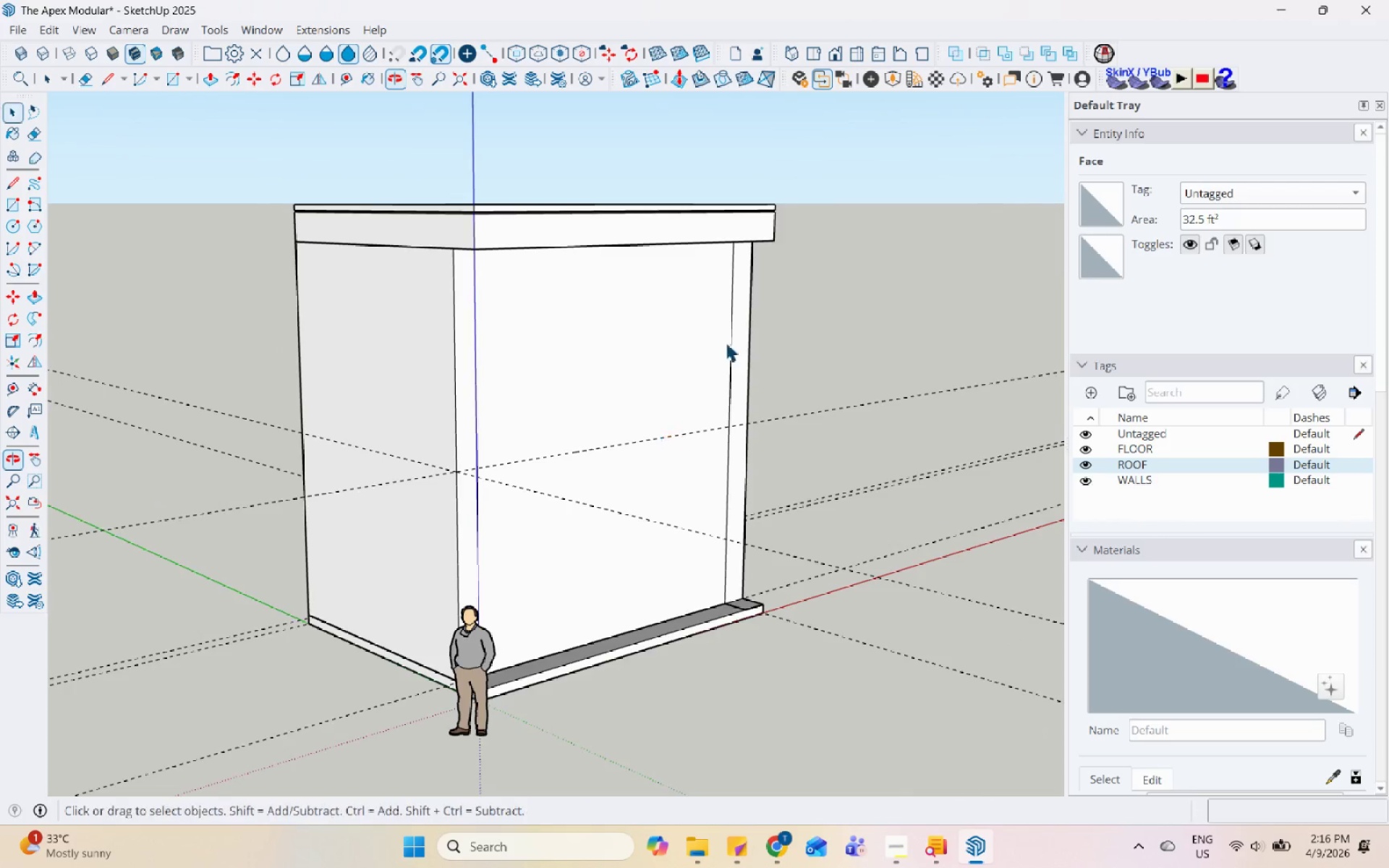 
left_click([744, 328])
 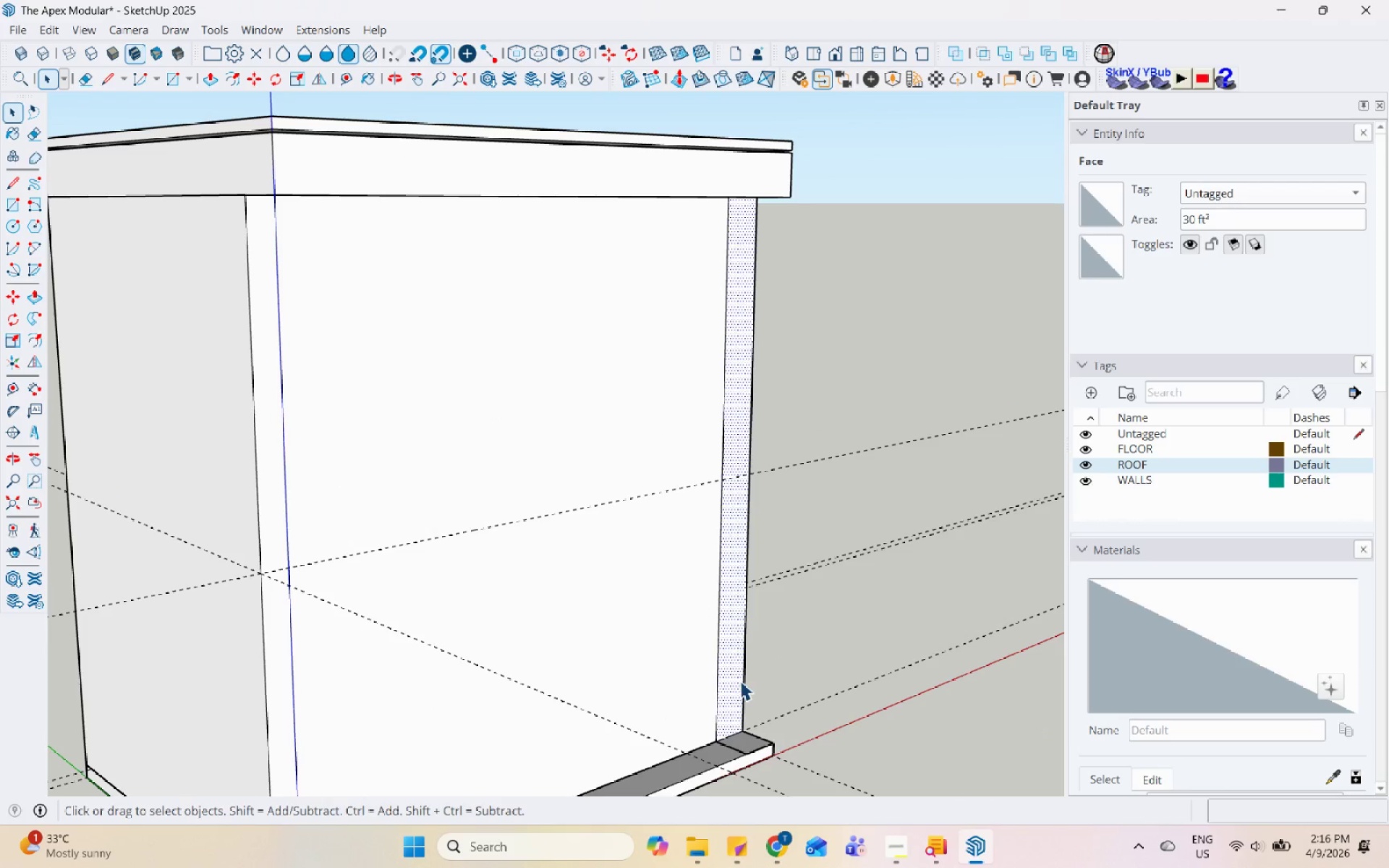 
scroll: coordinate [744, 322], scroll_direction: up, amount: 4.0
 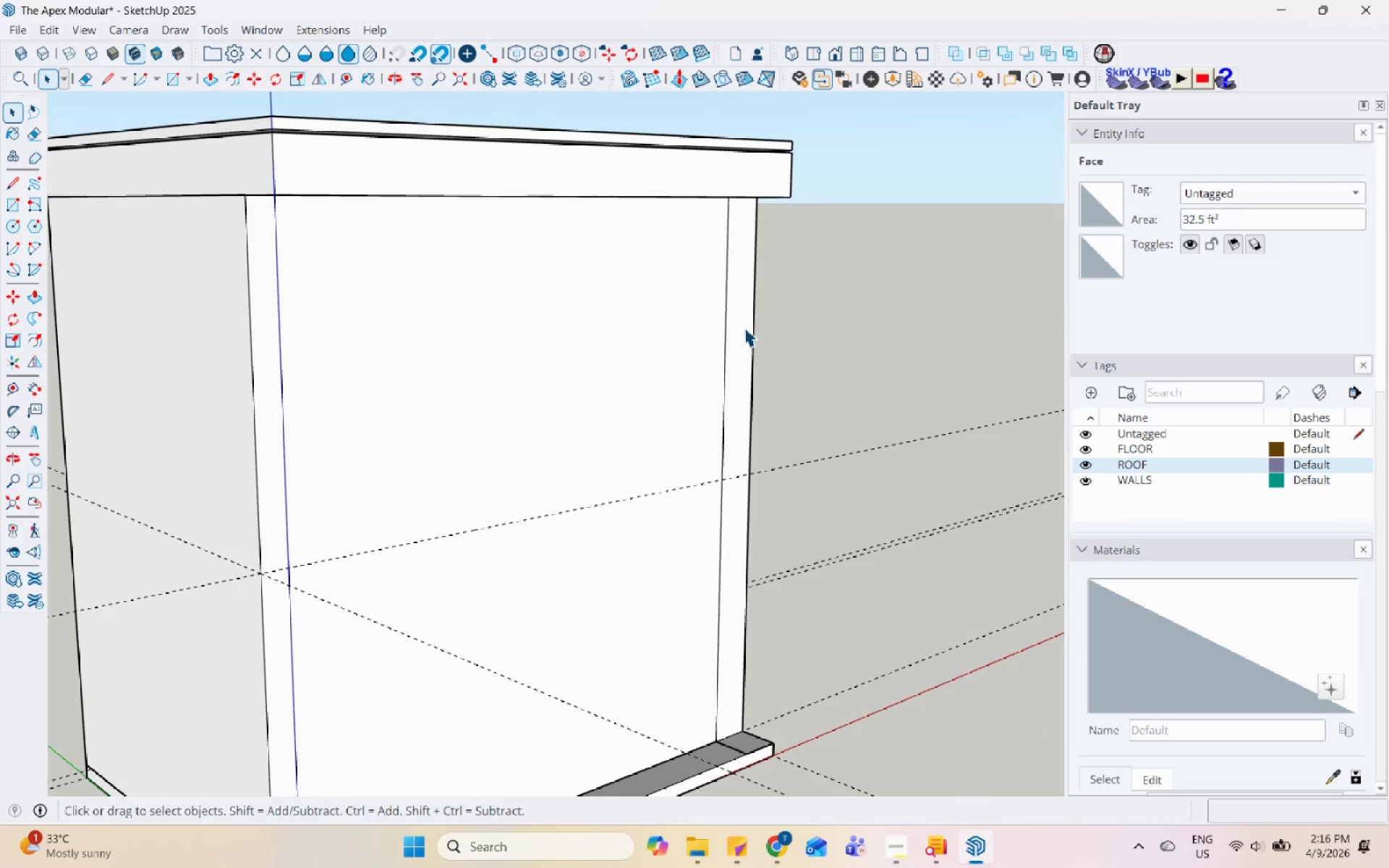 
key(P)
 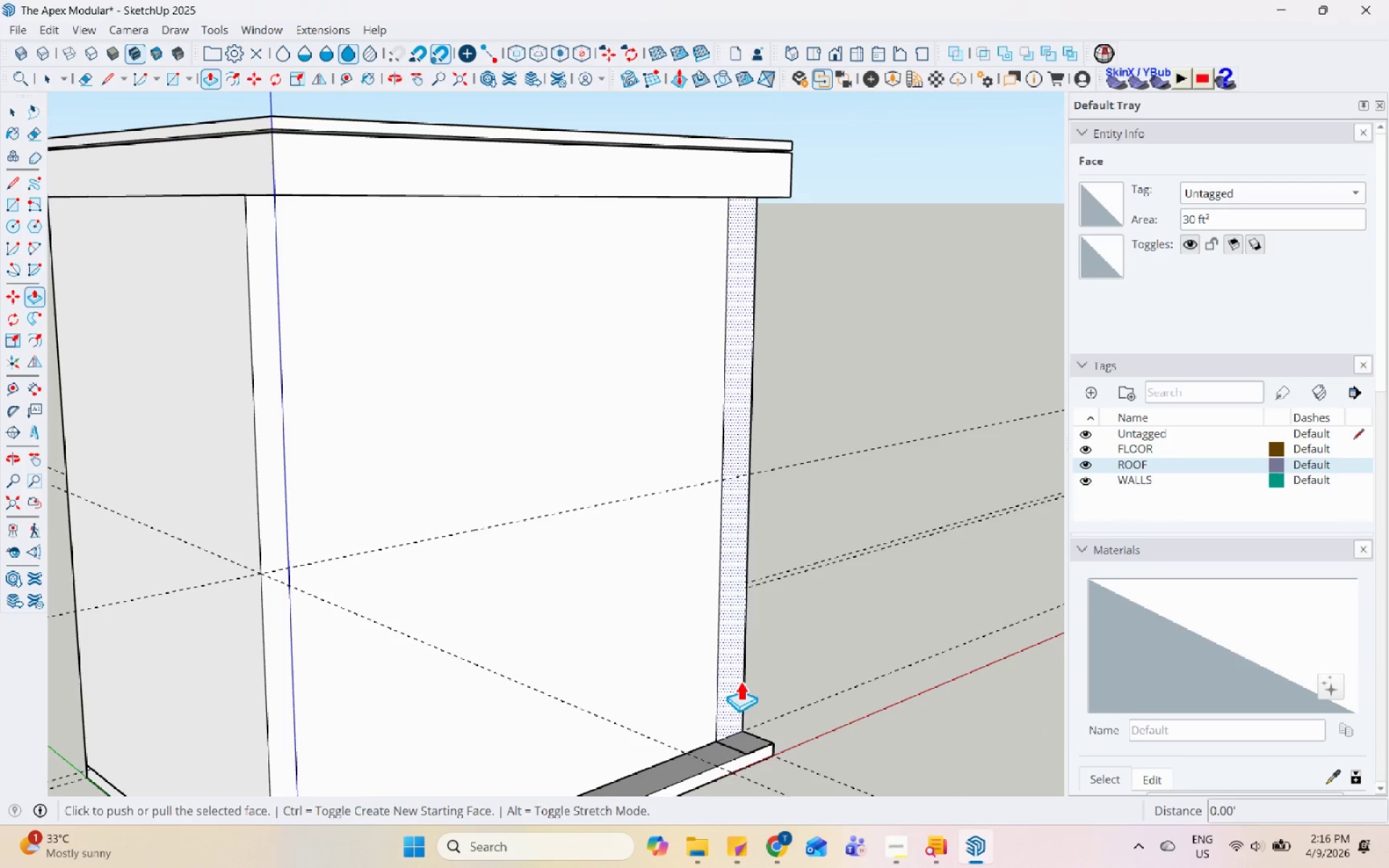 
left_click([740, 681])
 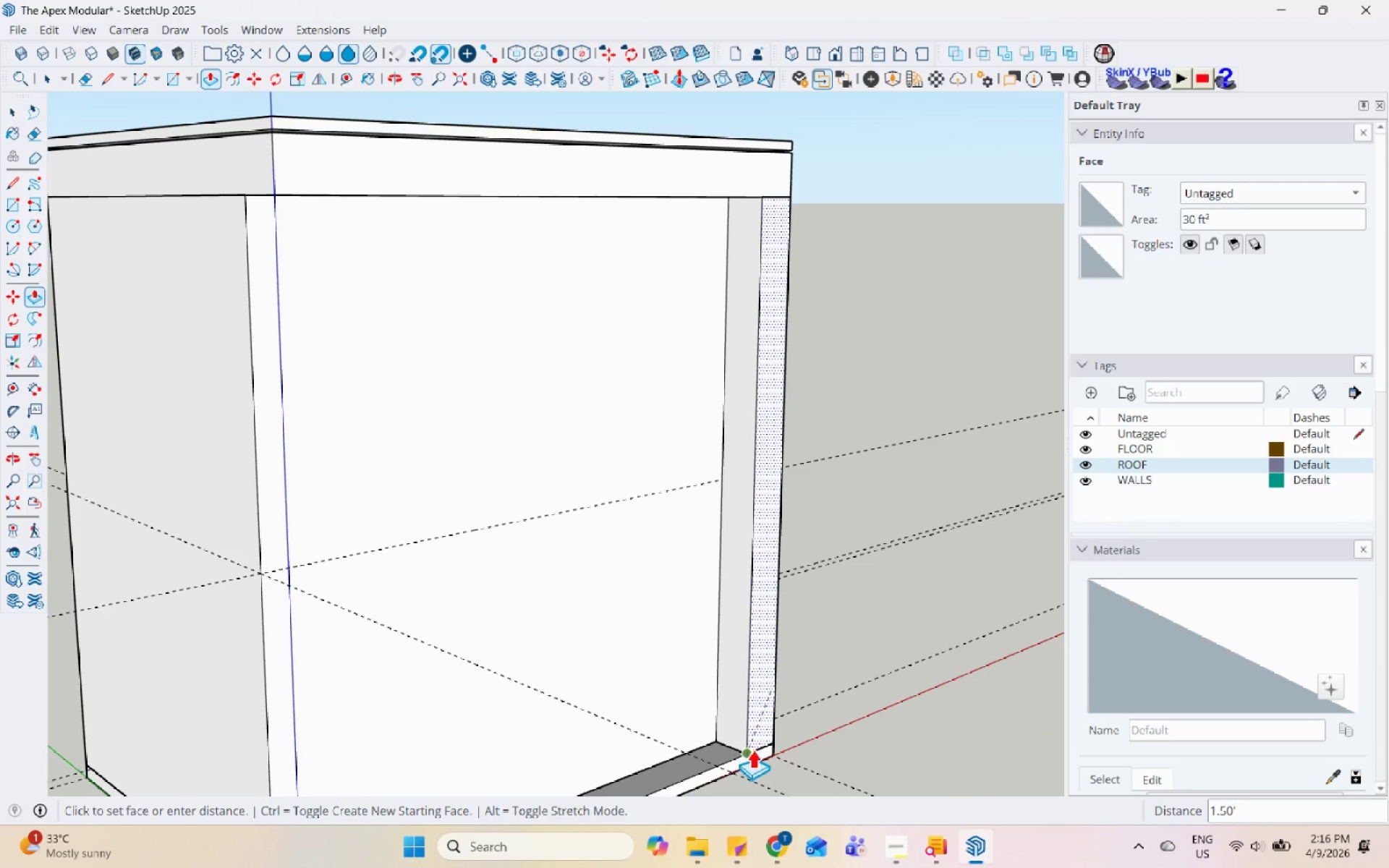 
left_click([748, 756])
 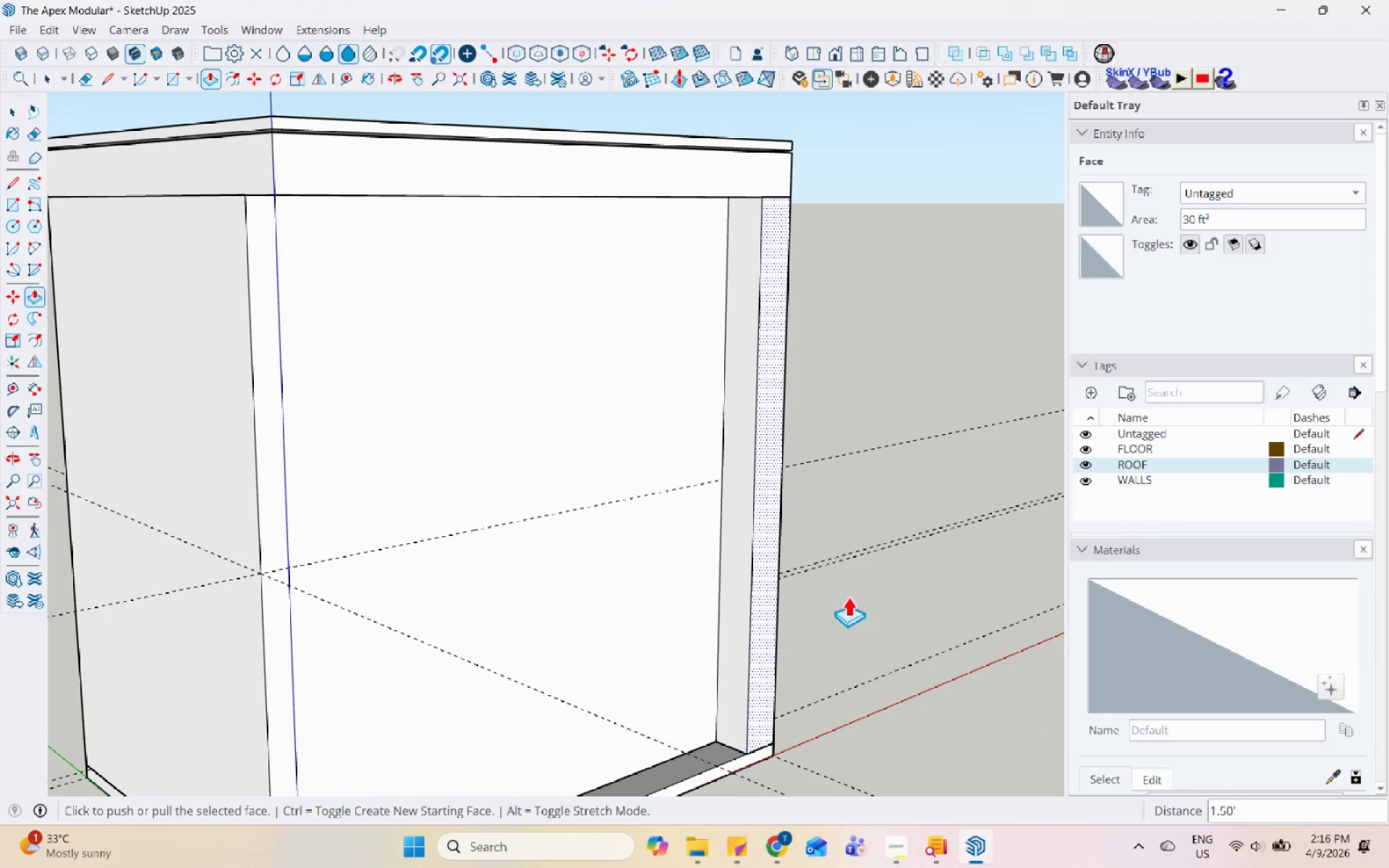 
key(Space)
 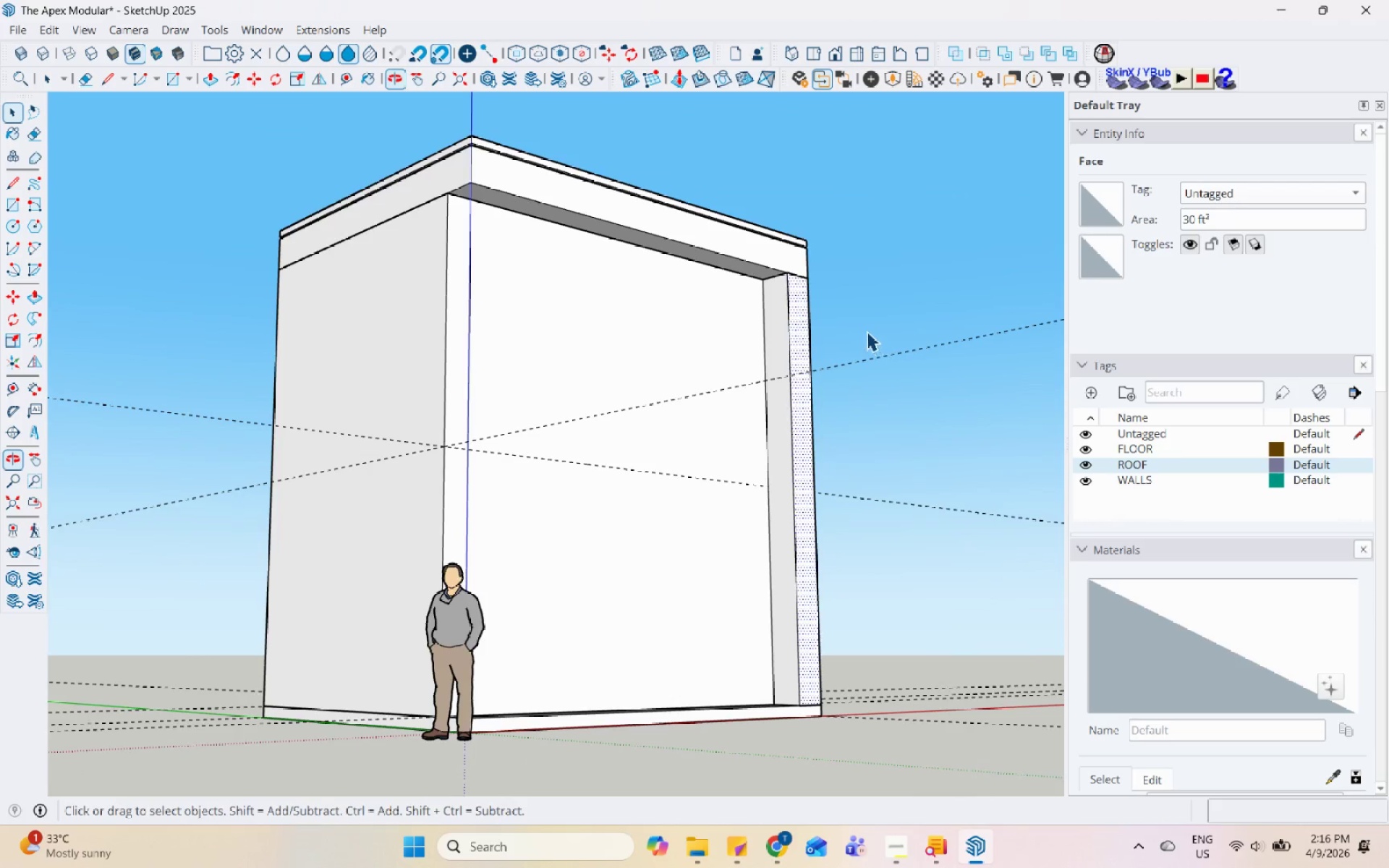 
scroll: coordinate [865, 331], scroll_direction: down, amount: 7.0
 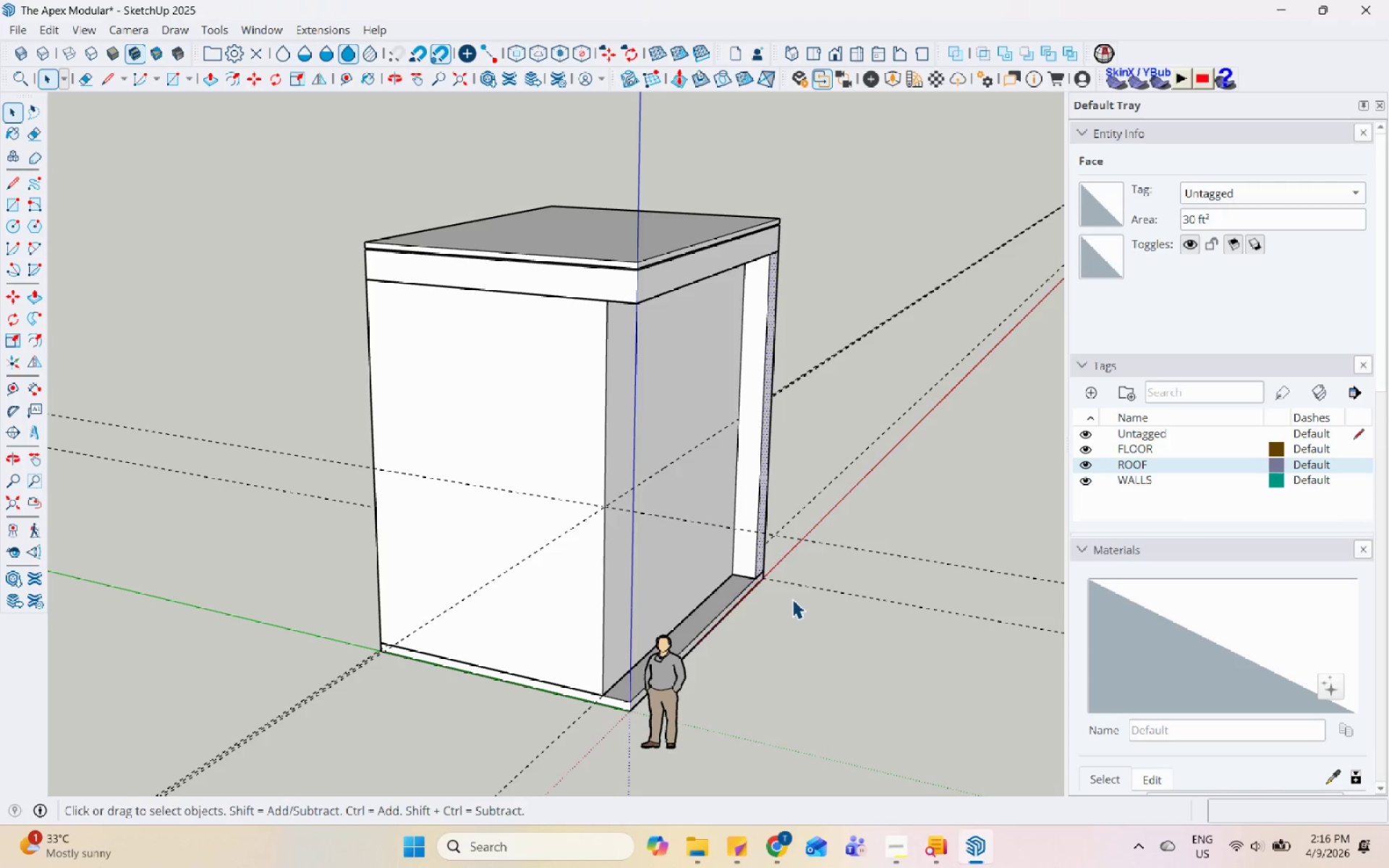 
wait(6.13)
 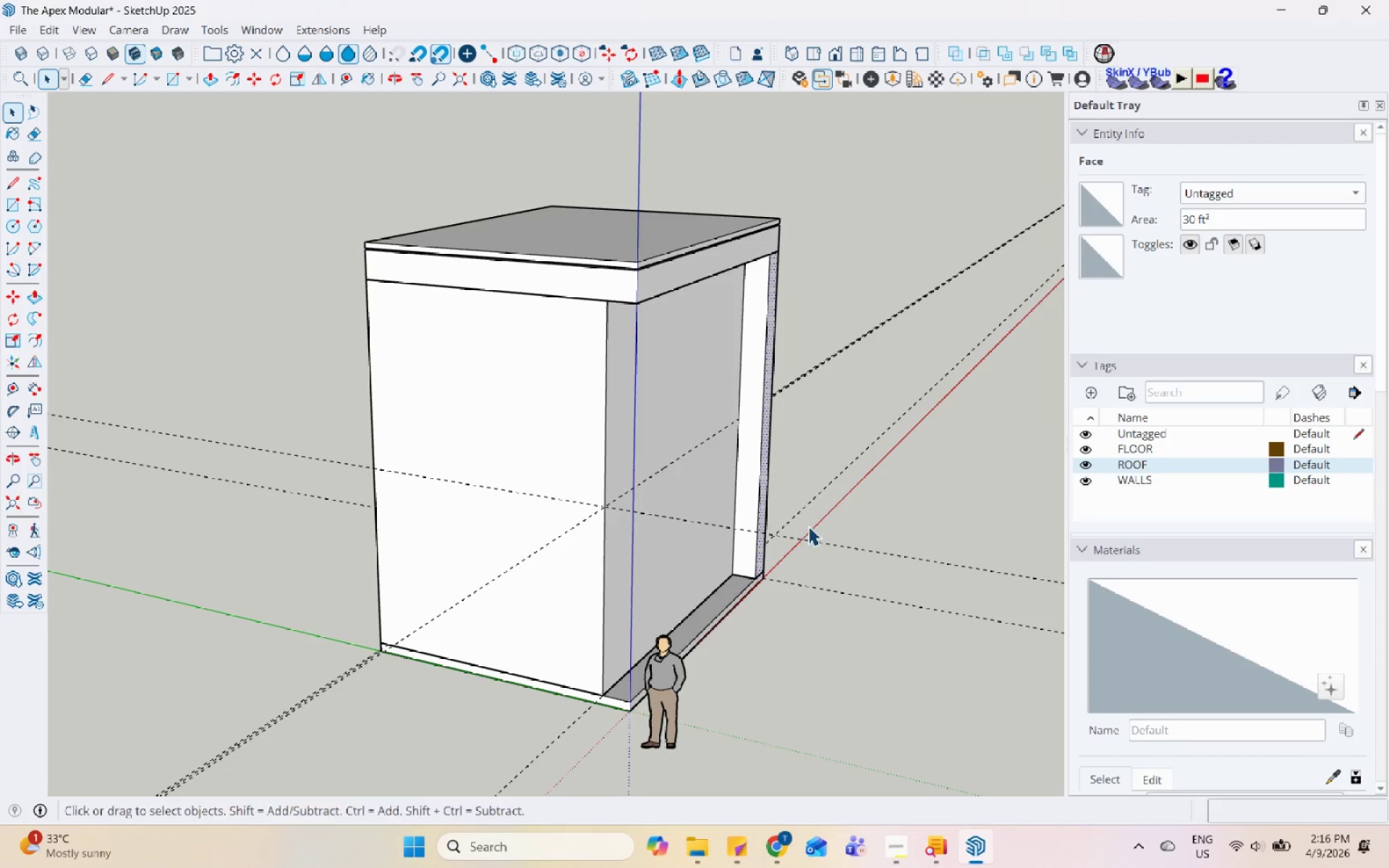 
scroll: coordinate [791, 599], scroll_direction: down, amount: 1.0
 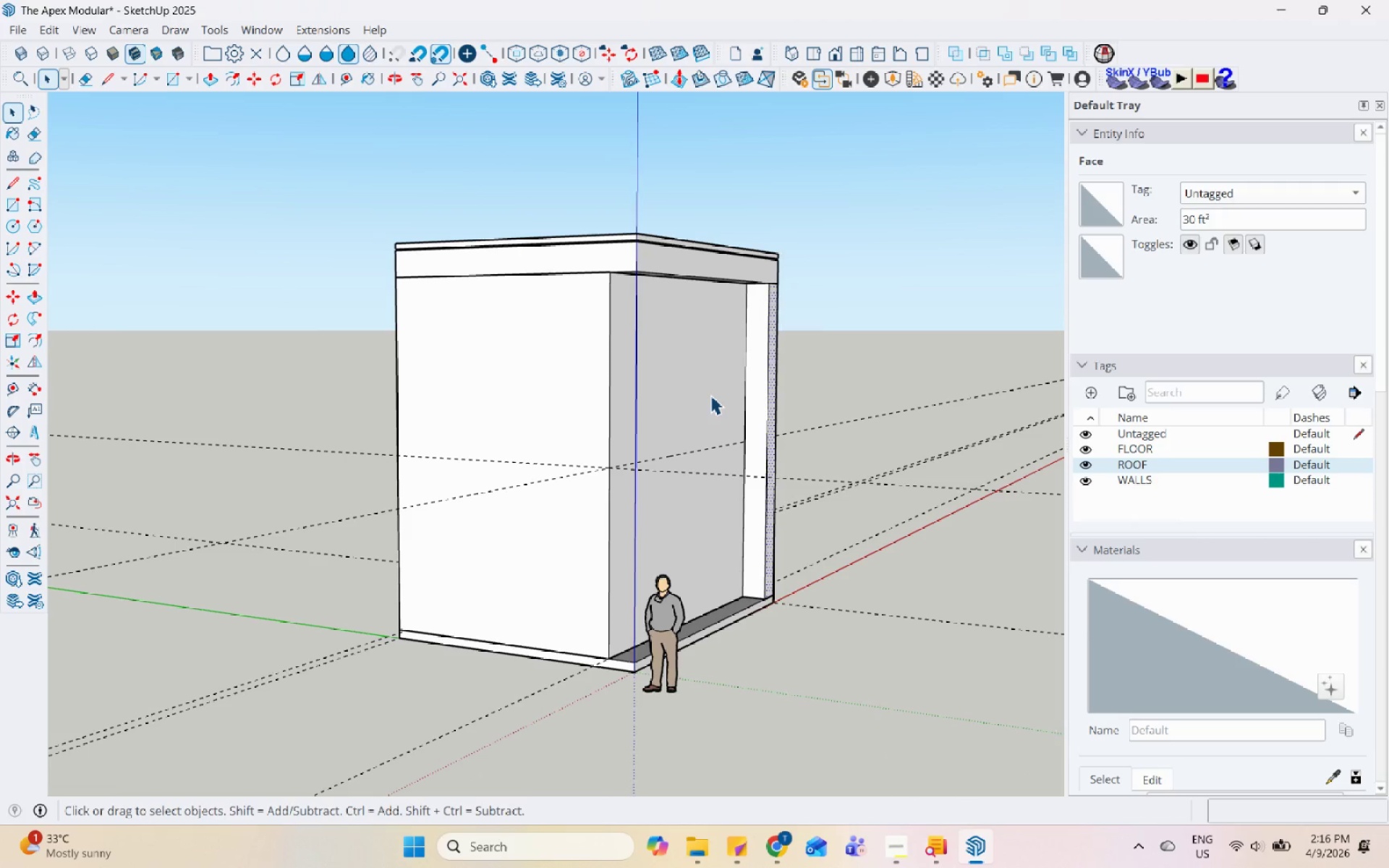 
wait(6.52)
 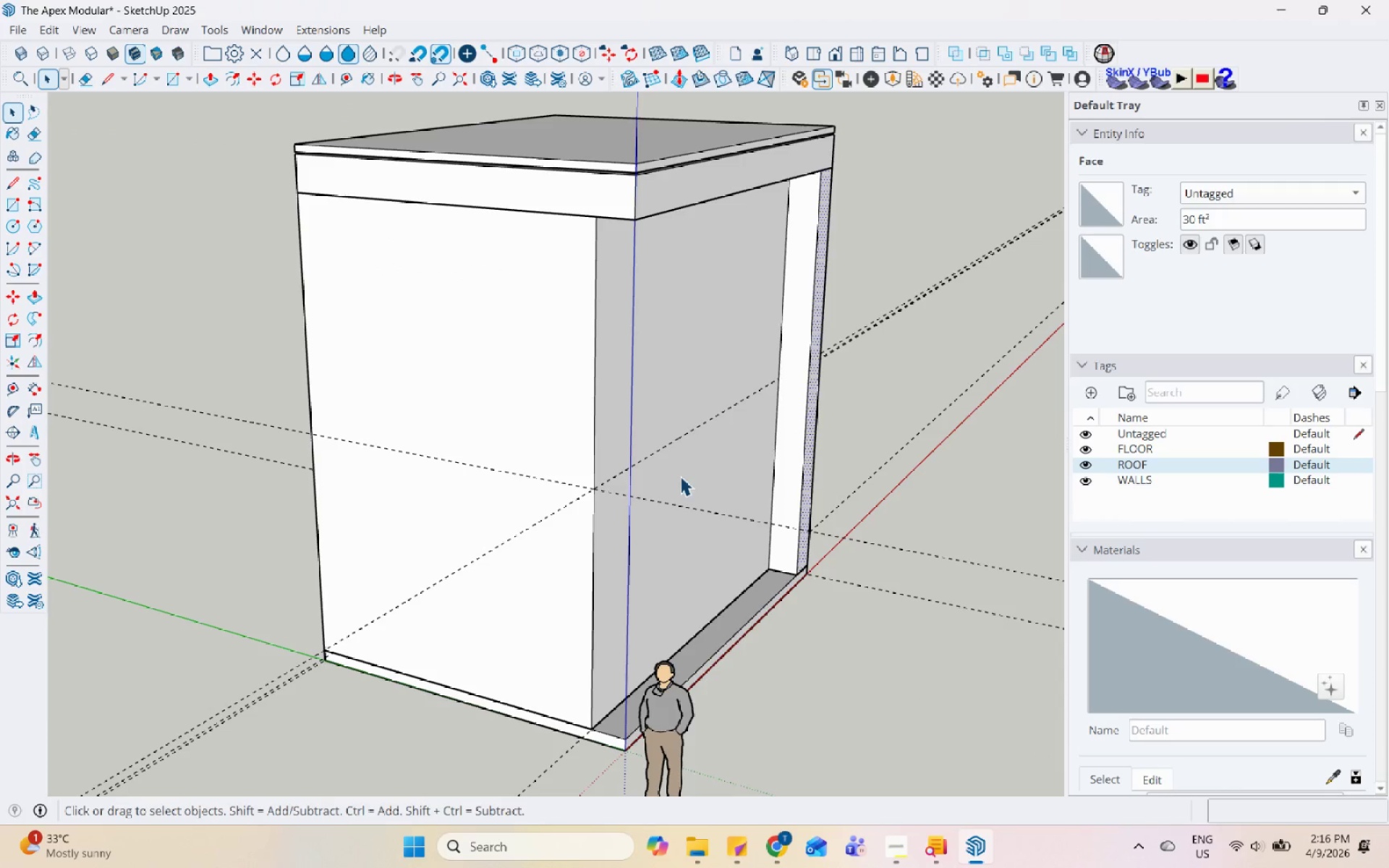 
double_click([680, 476])
 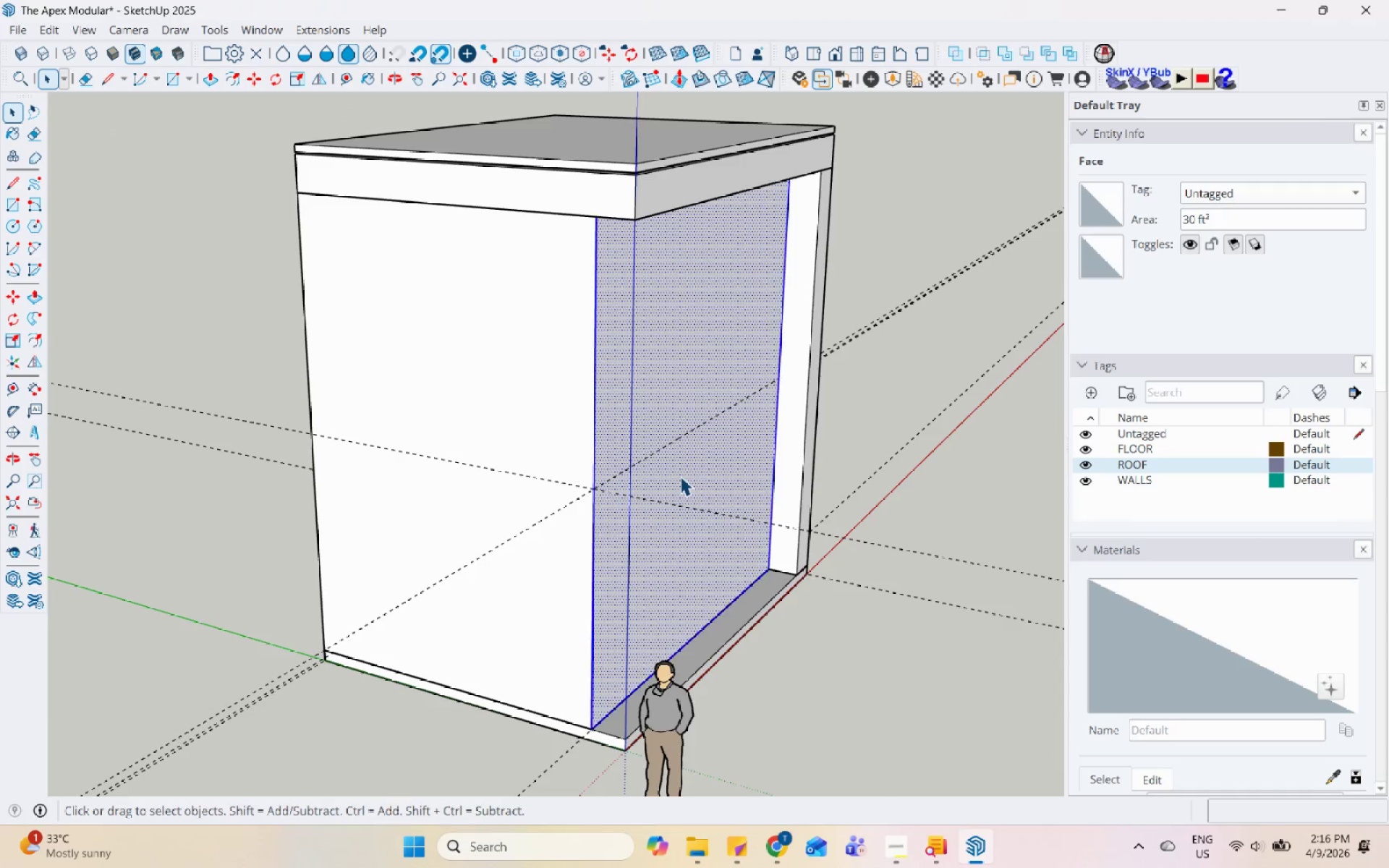 
scroll: coordinate [639, 573], scroll_direction: up, amount: 3.0
 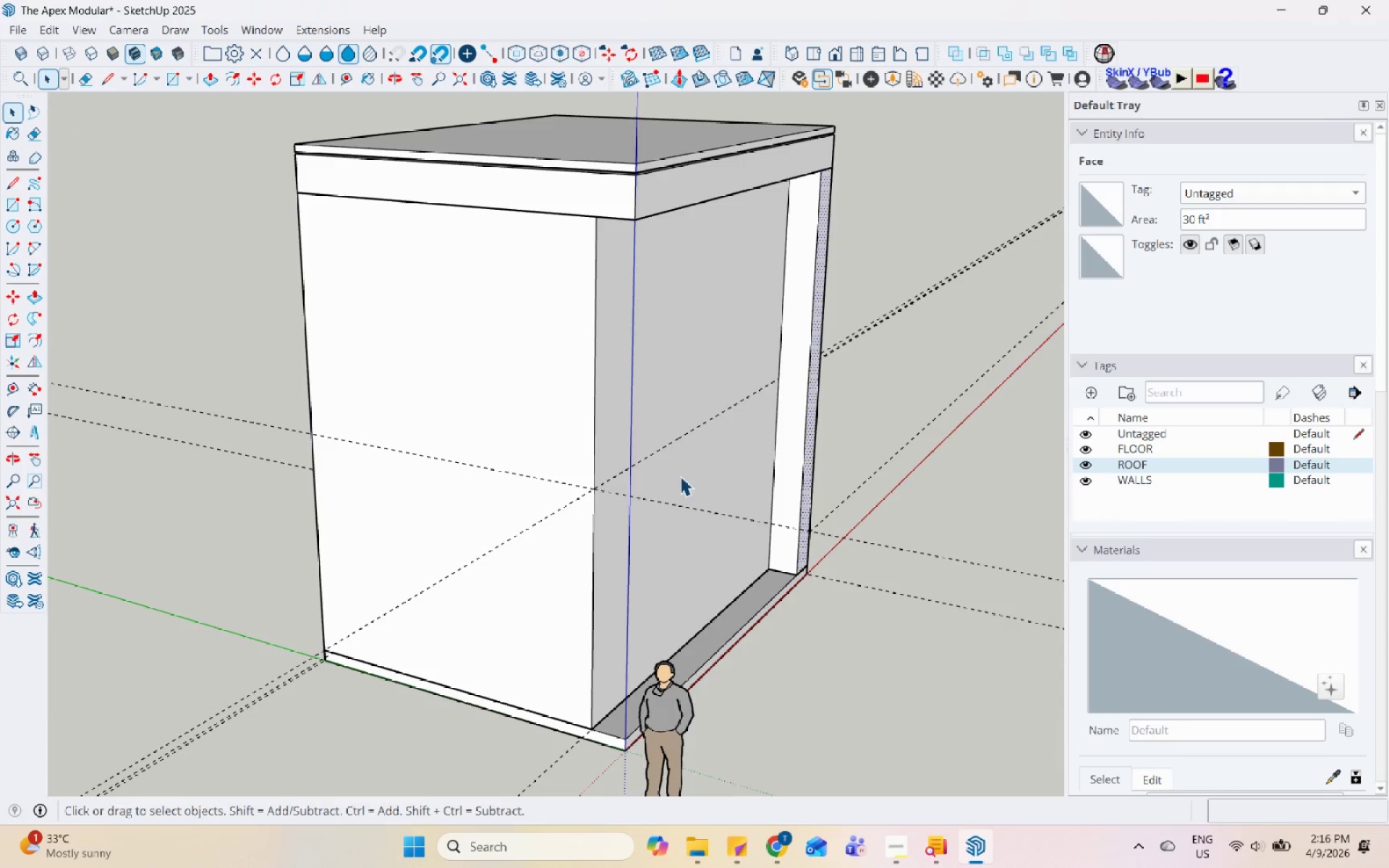 
triple_click([680, 476])
 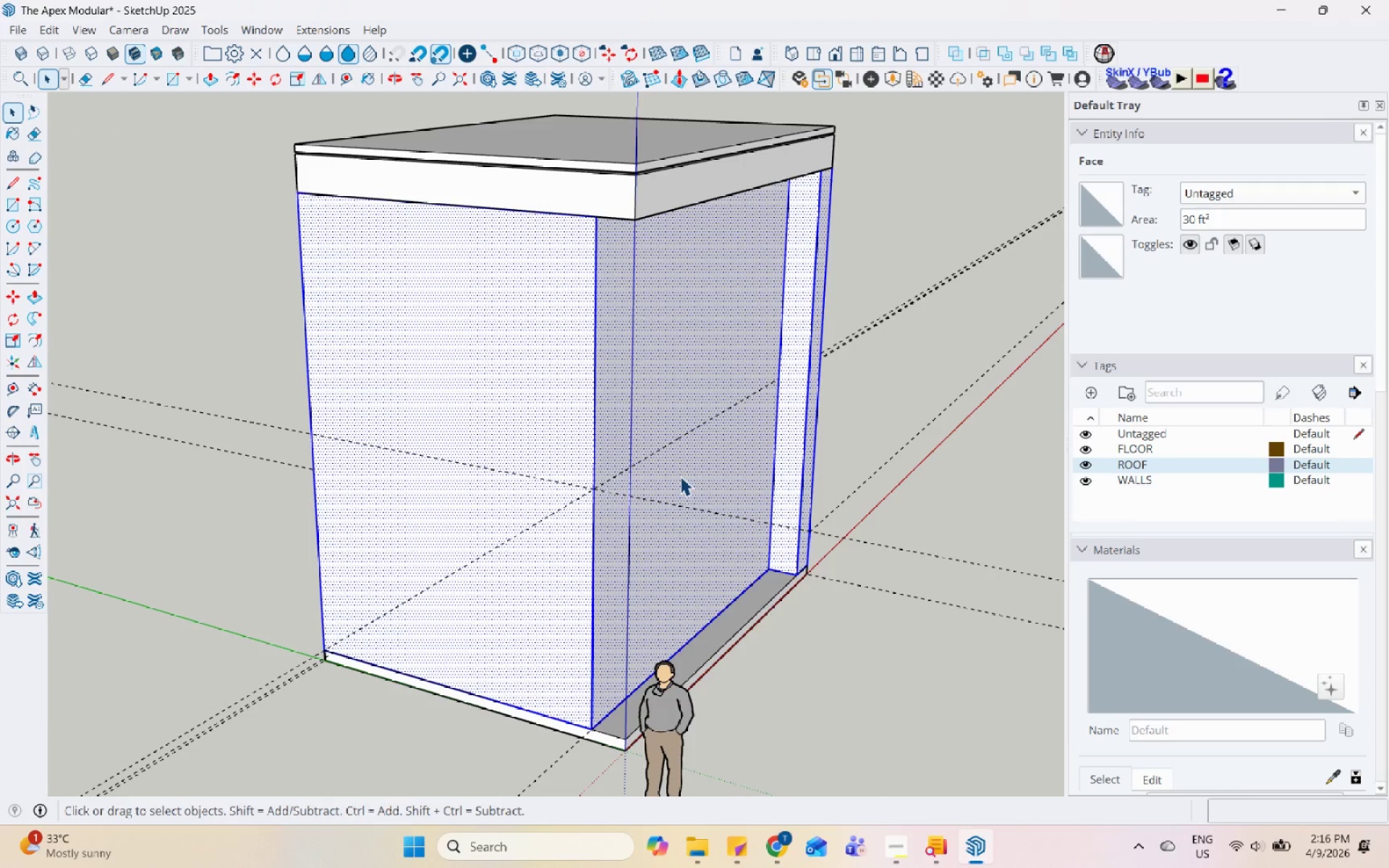 
right_click([680, 476])
 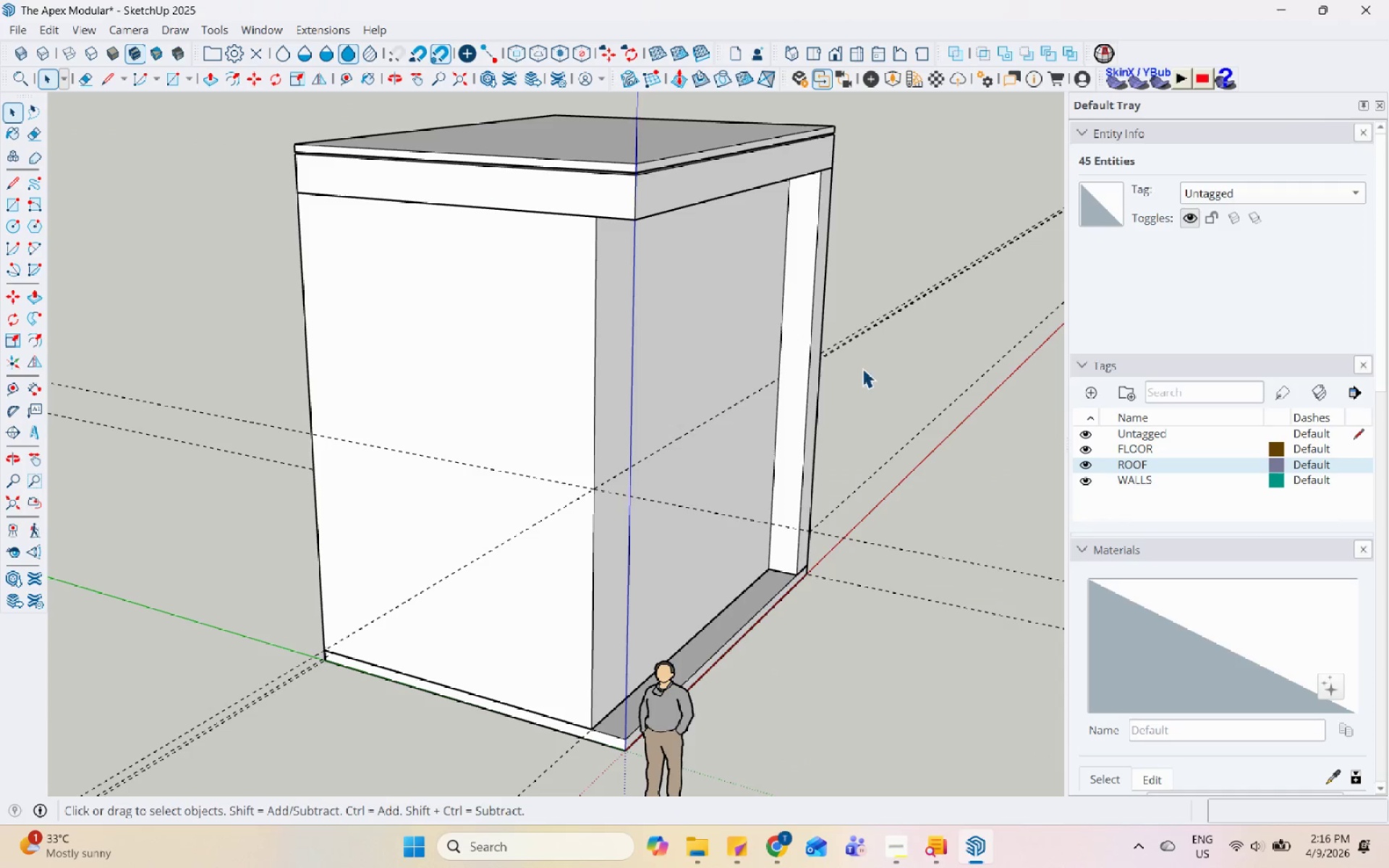 
double_click([614, 512])
 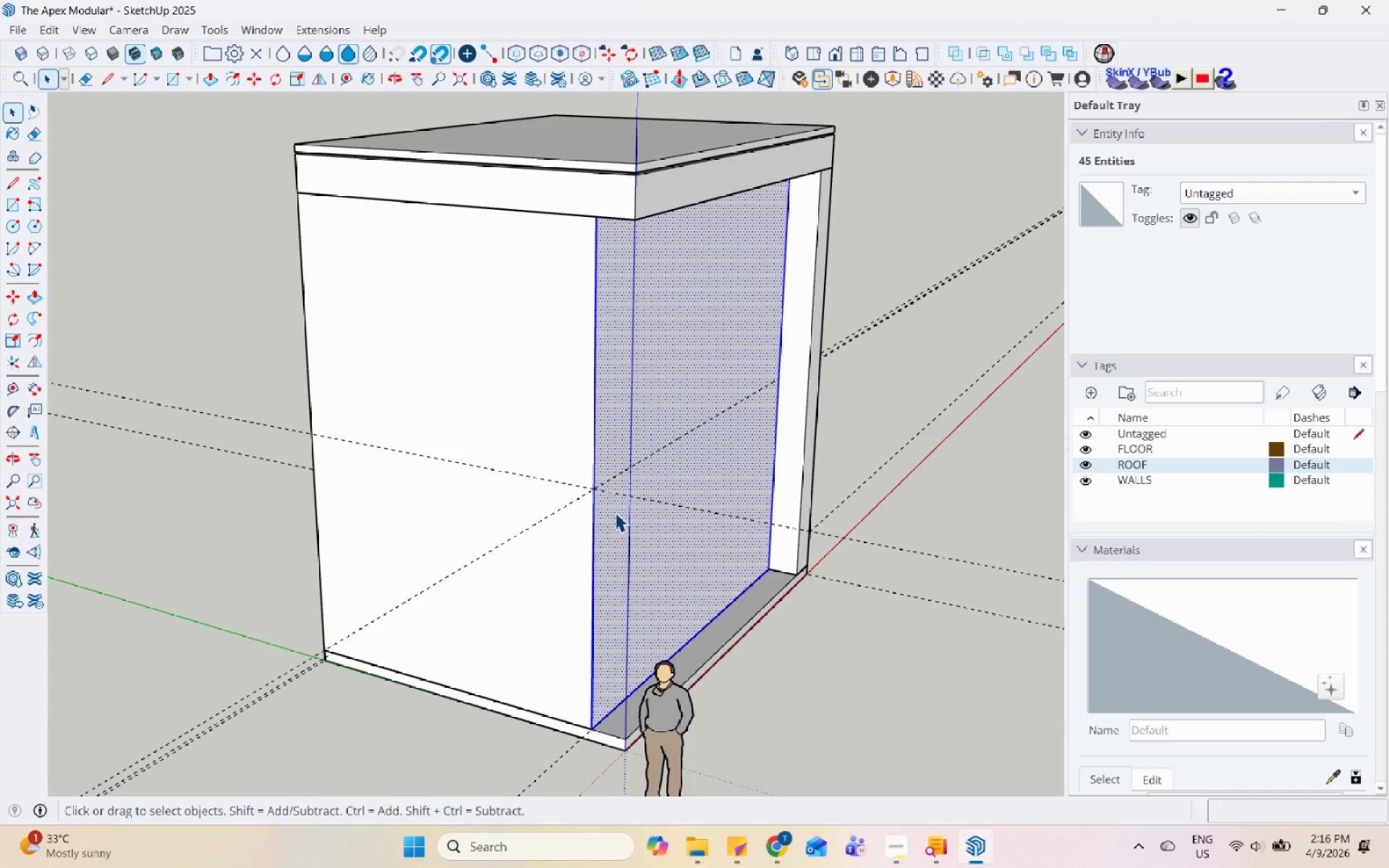 
triple_click([615, 512])
 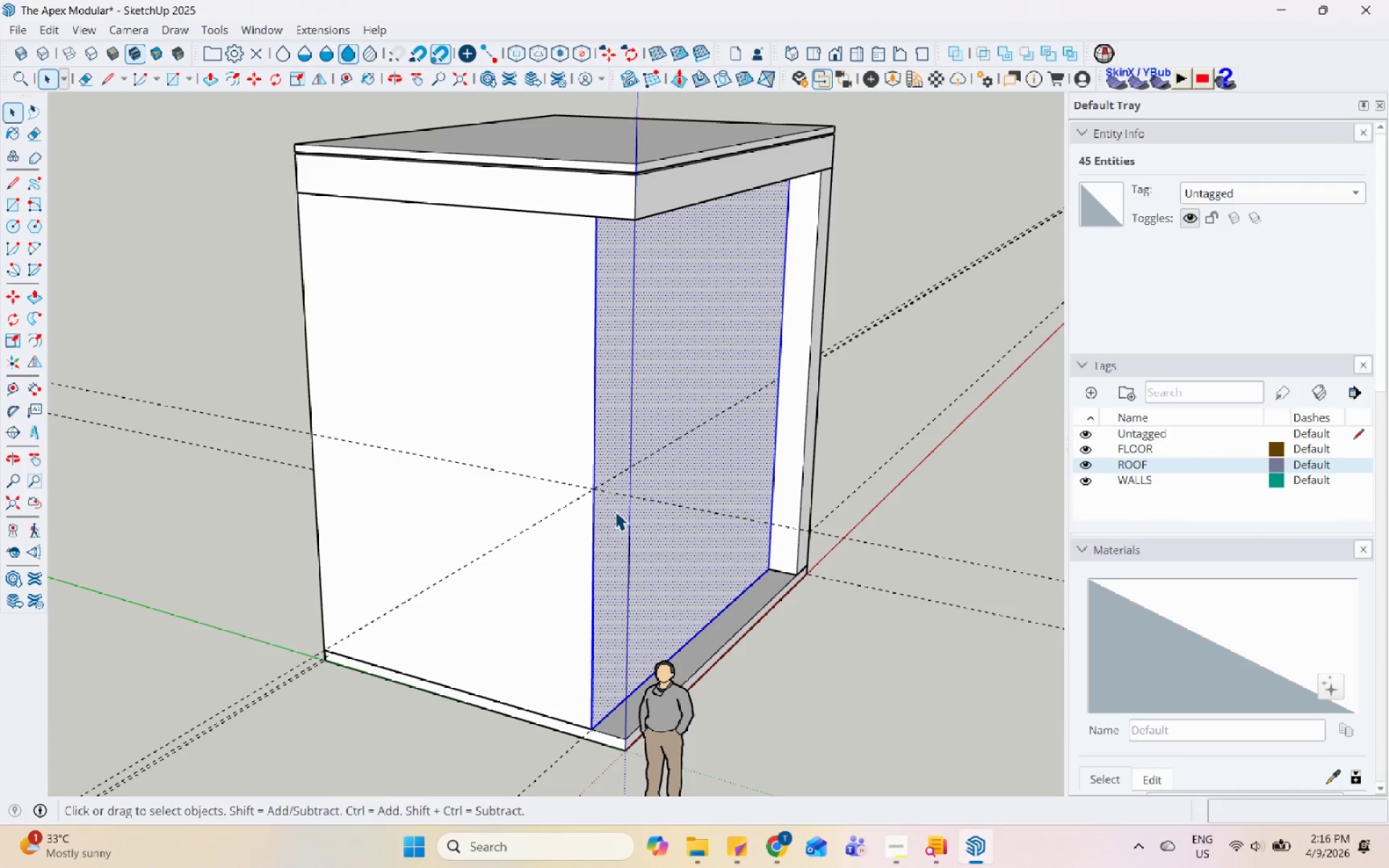 
triple_click([615, 511])
 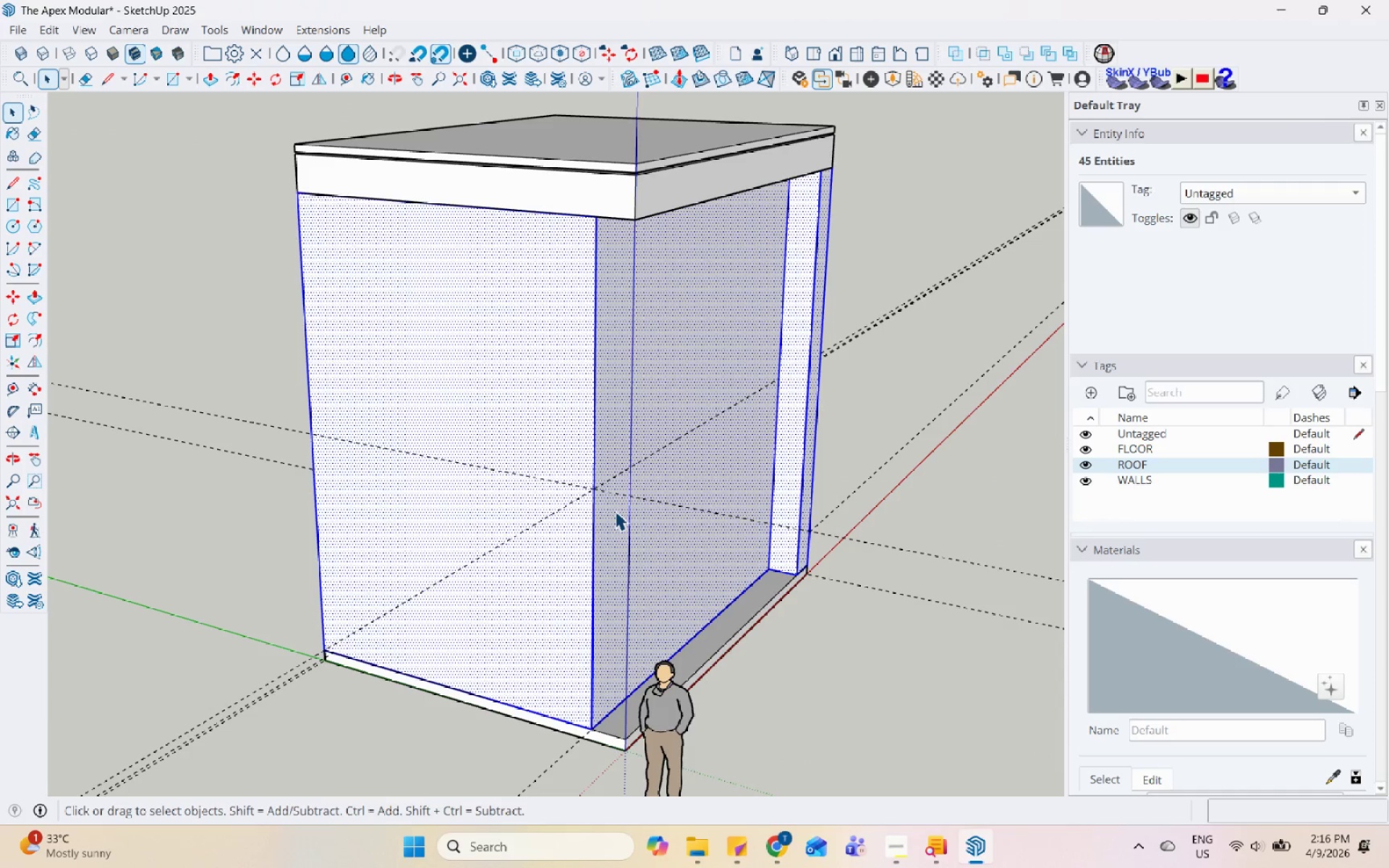 
triple_click([615, 511])
 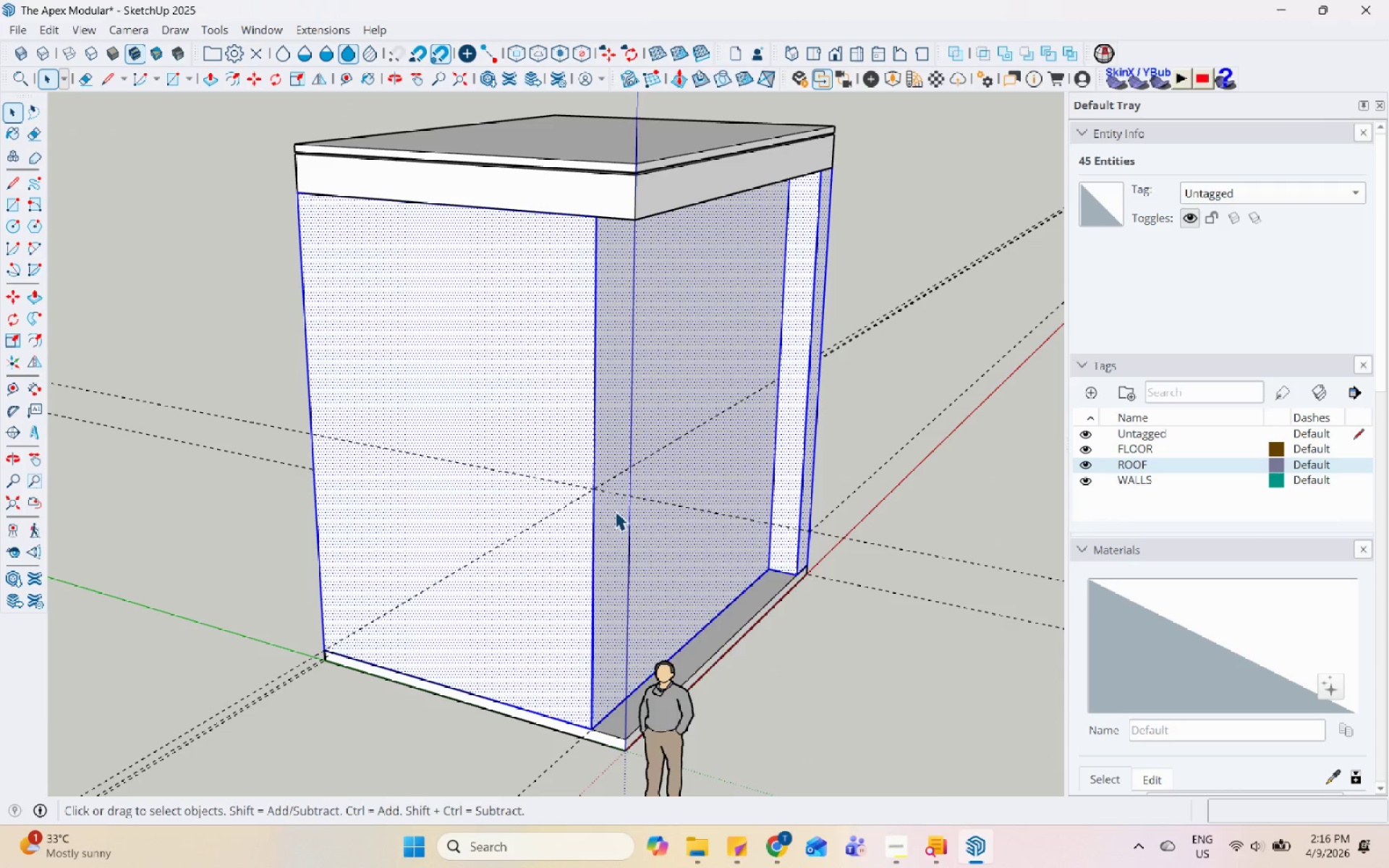 
right_click([615, 511])
 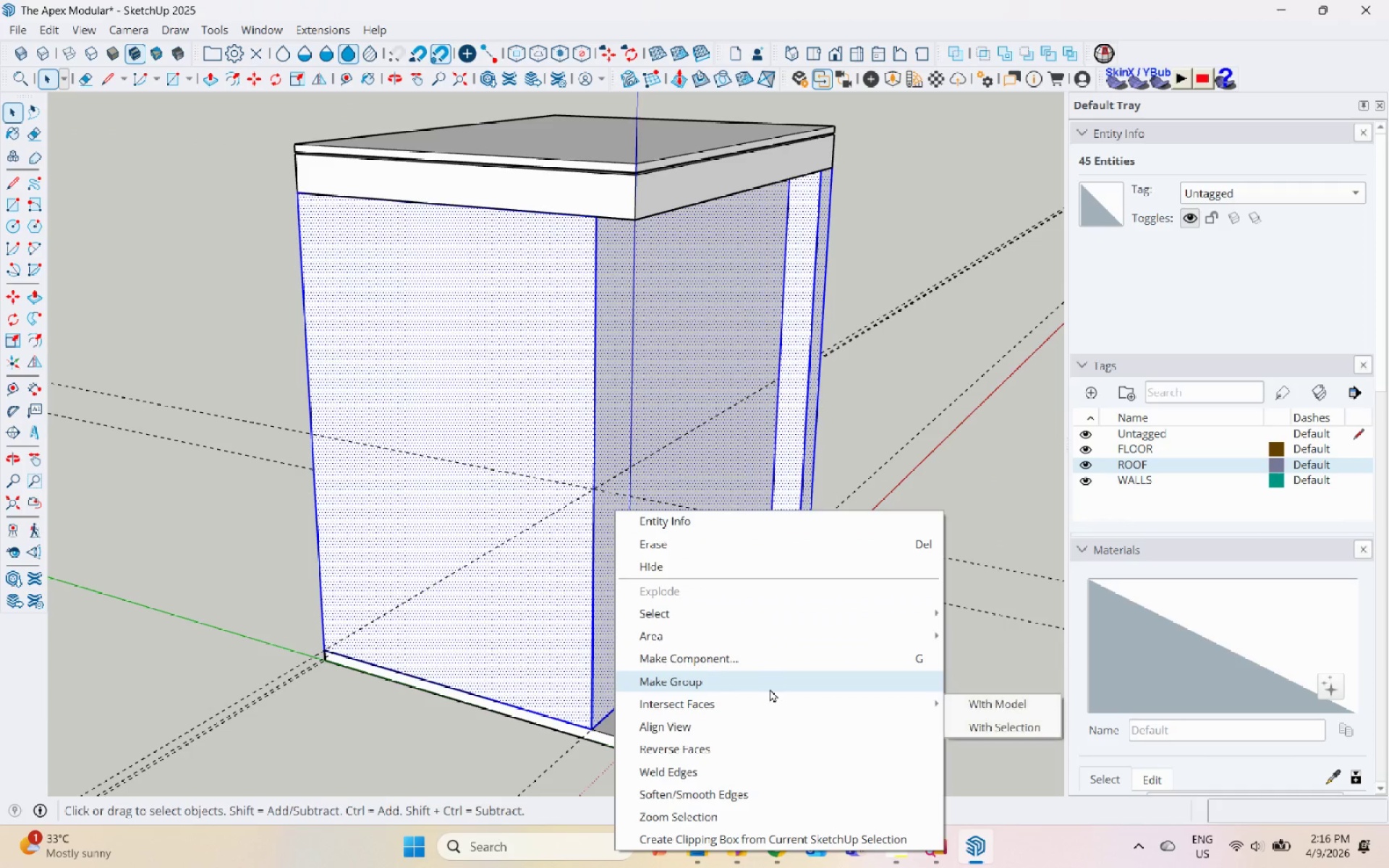 
left_click([937, 437])
 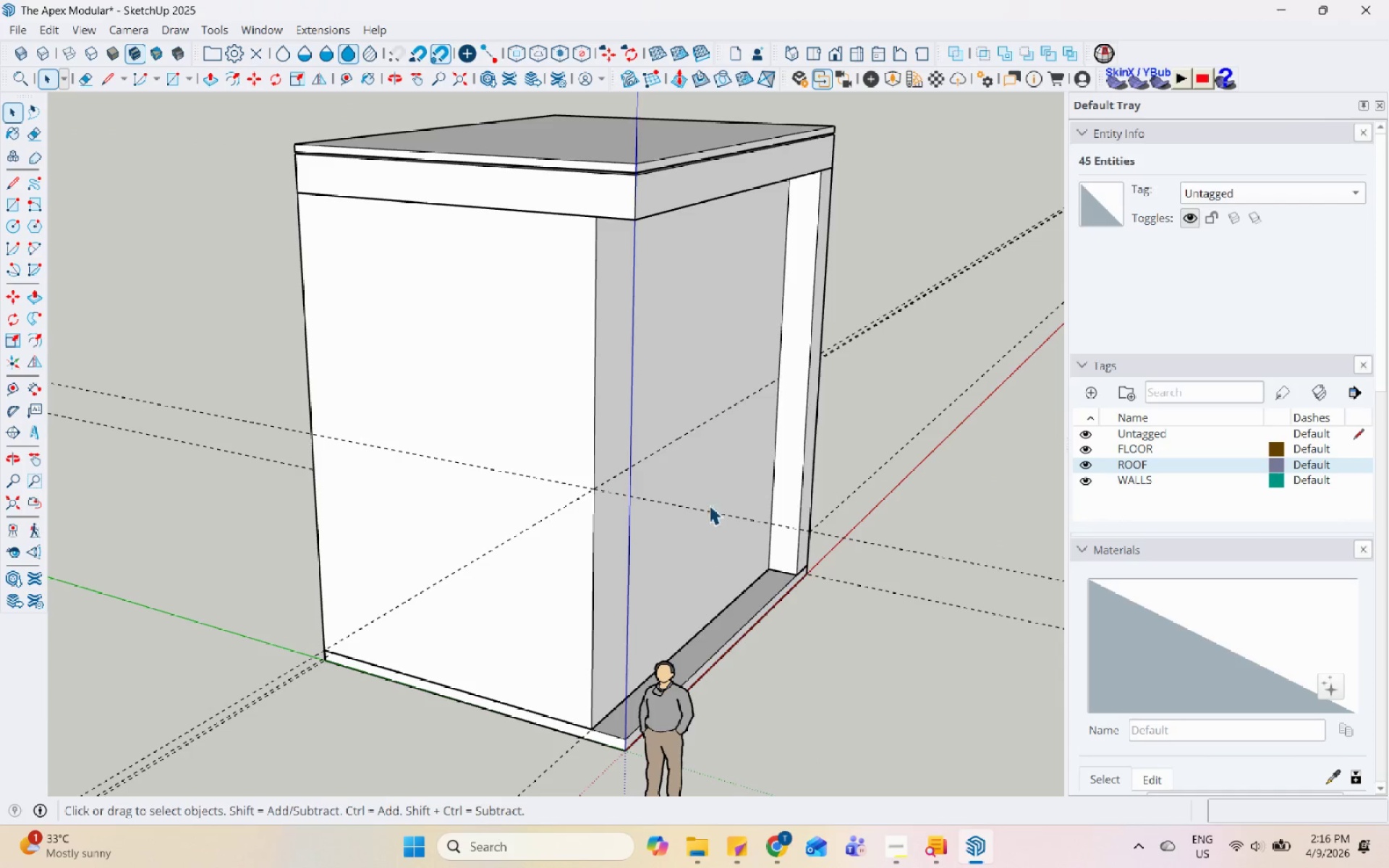 
double_click([733, 456])
 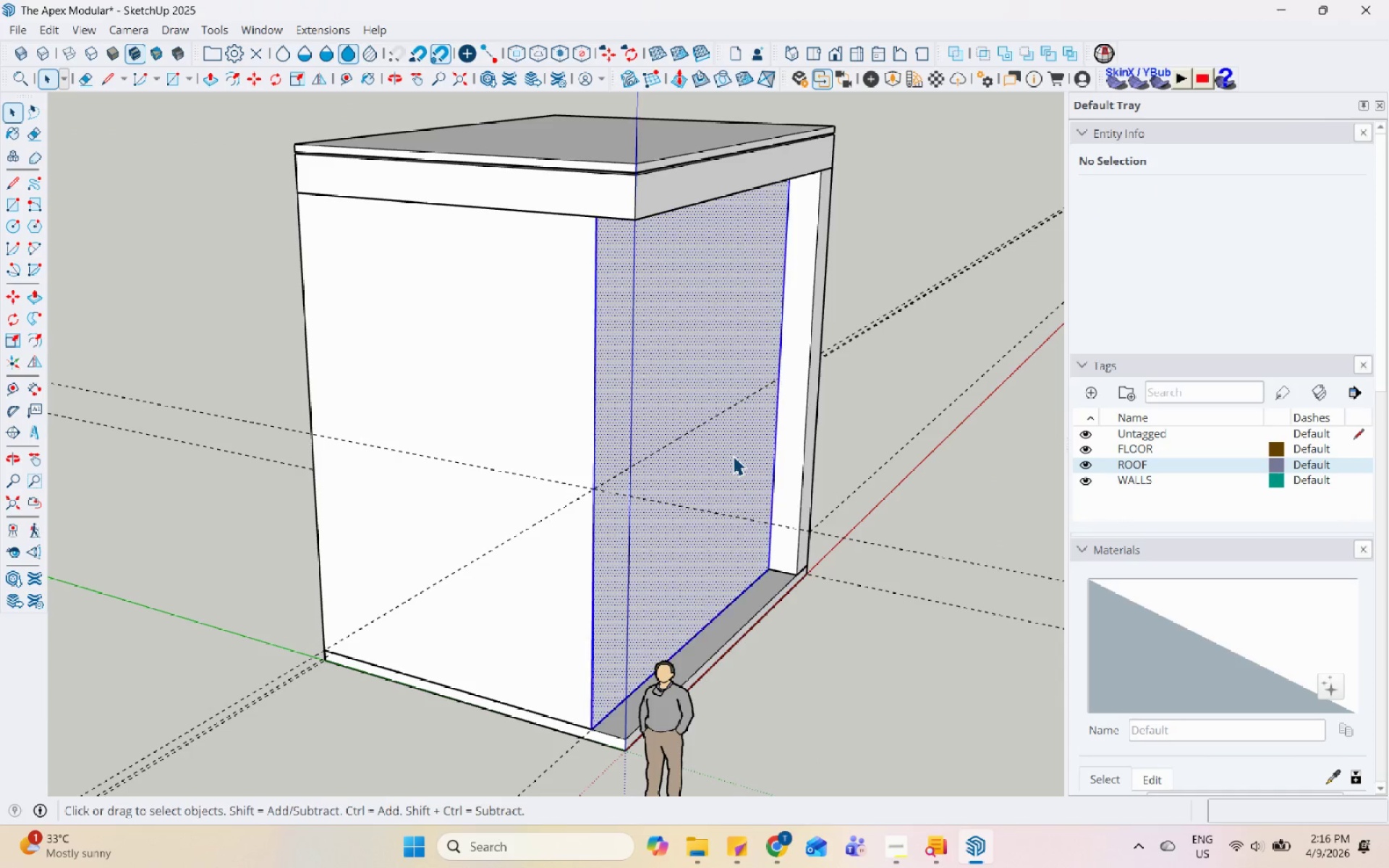 
triple_click([733, 456])
 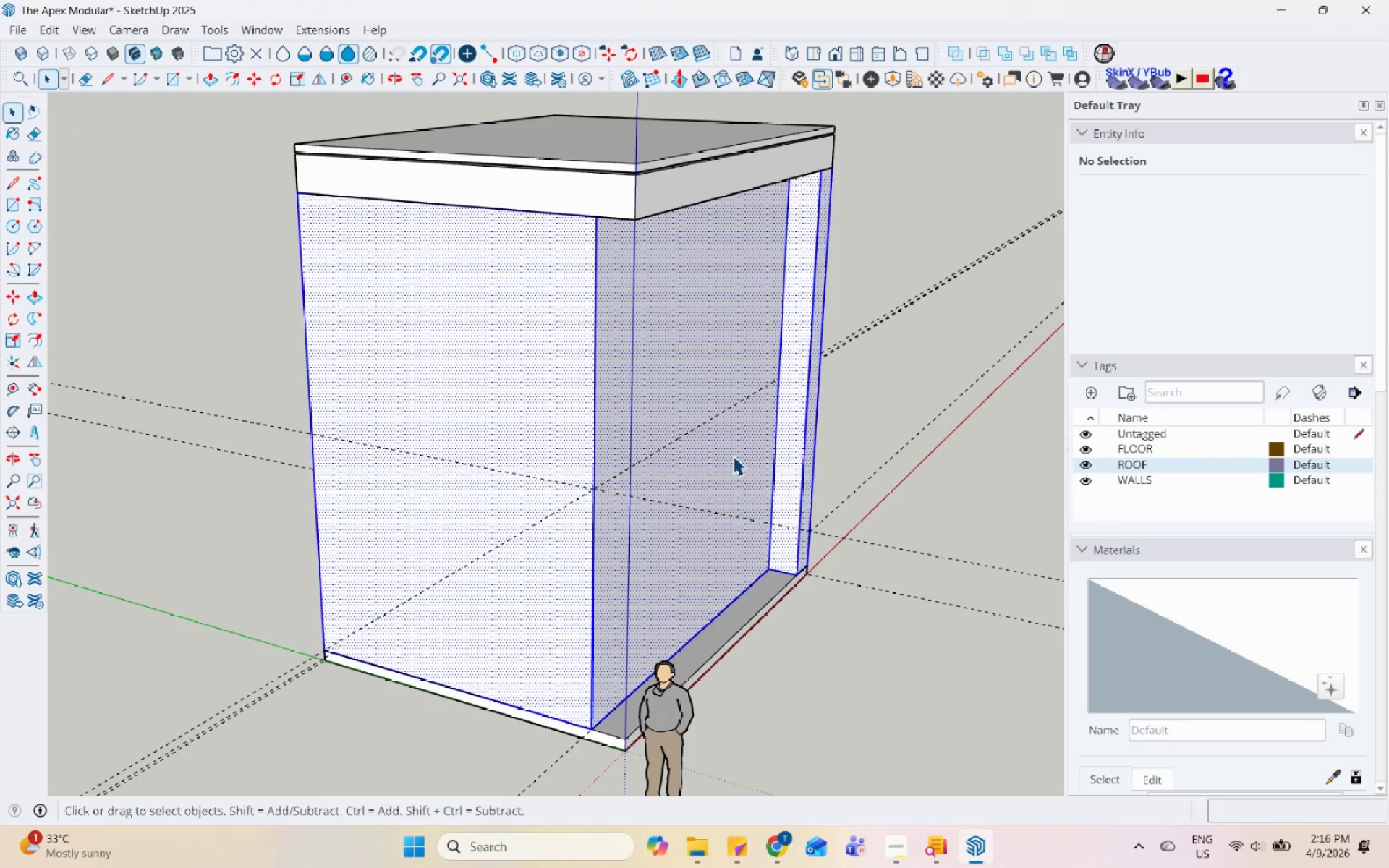 
right_click([733, 456])
 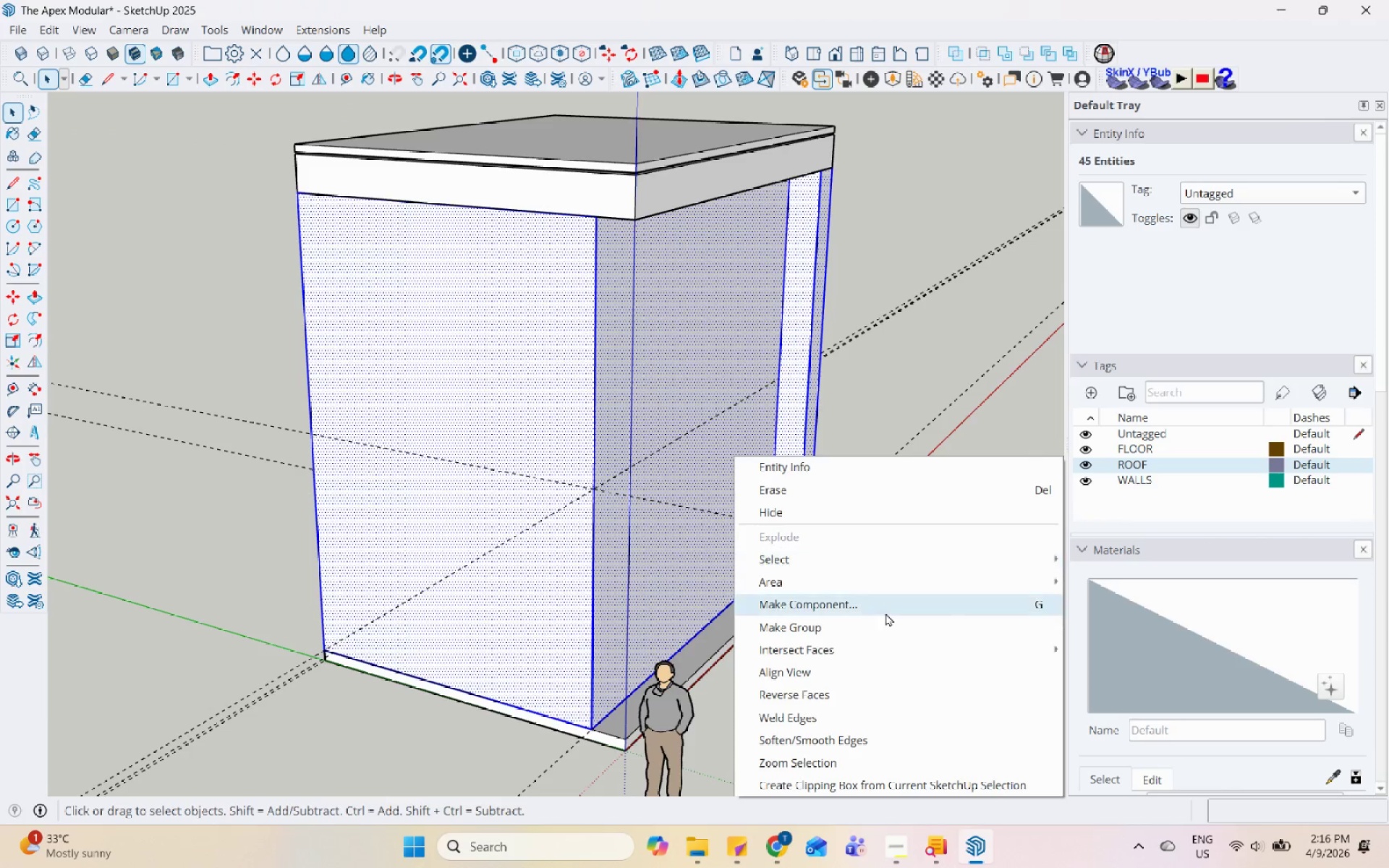 
left_click([893, 624])
 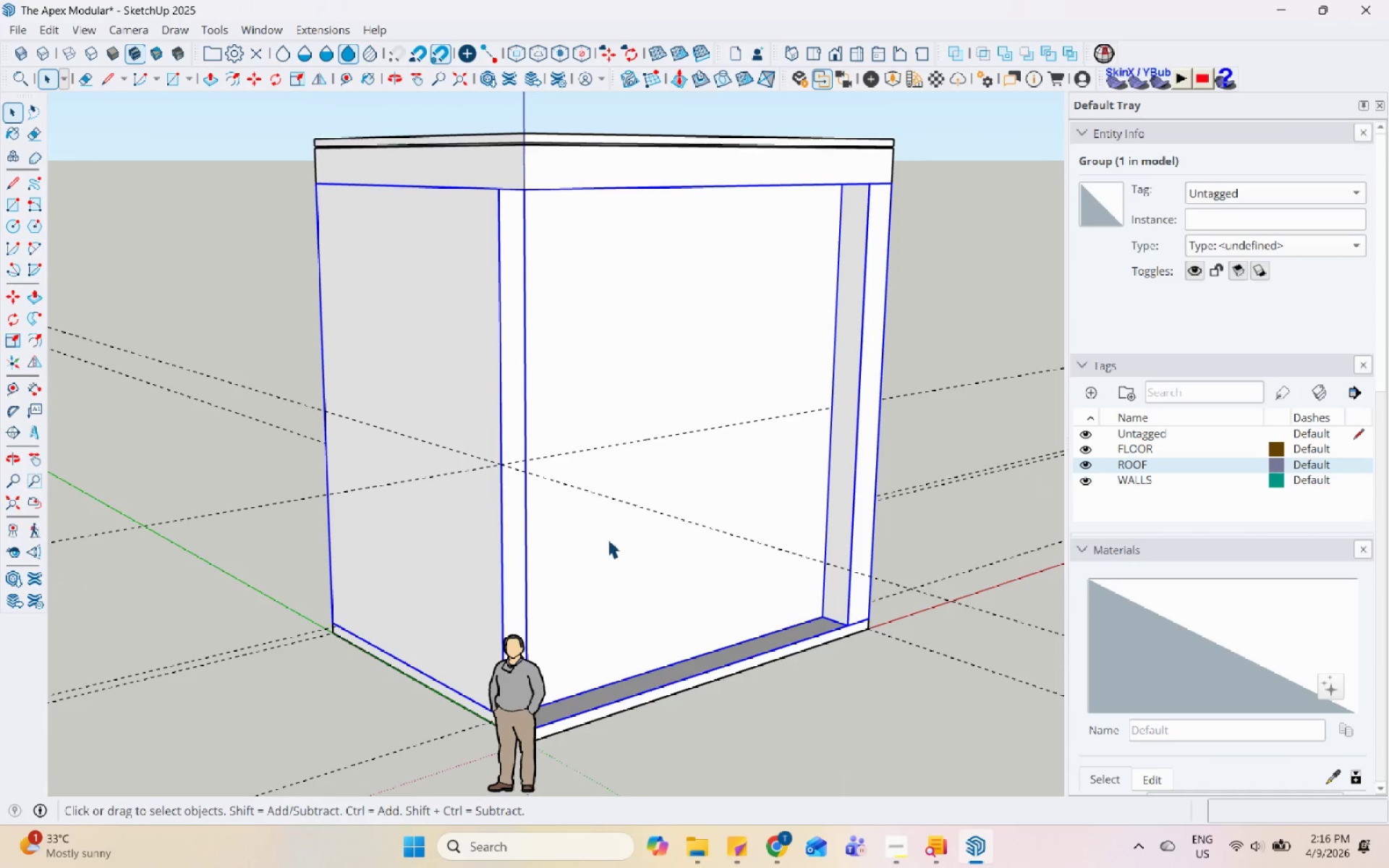 
scroll: coordinate [642, 519], scroll_direction: up, amount: 1.0
 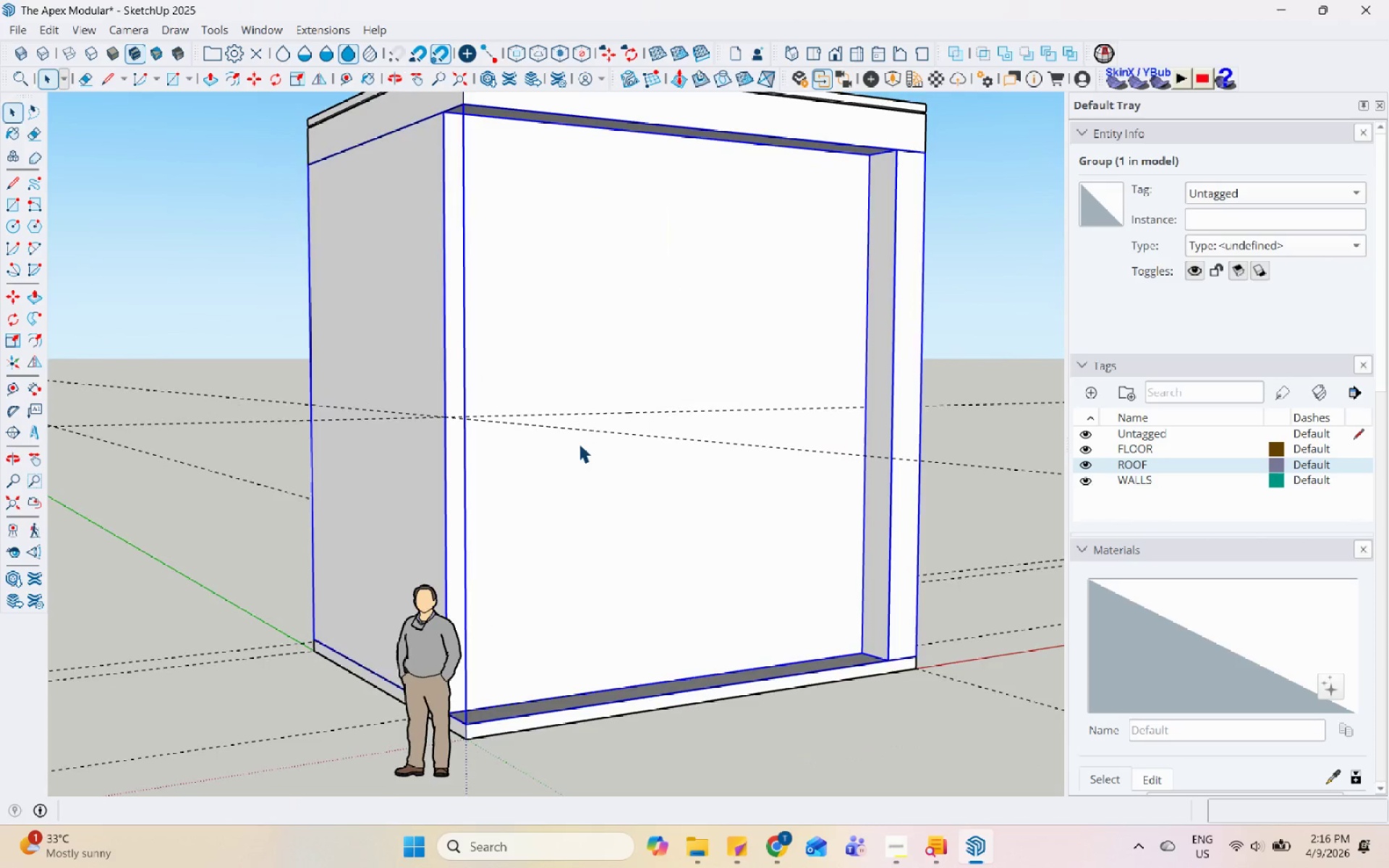 
double_click([578, 443])
 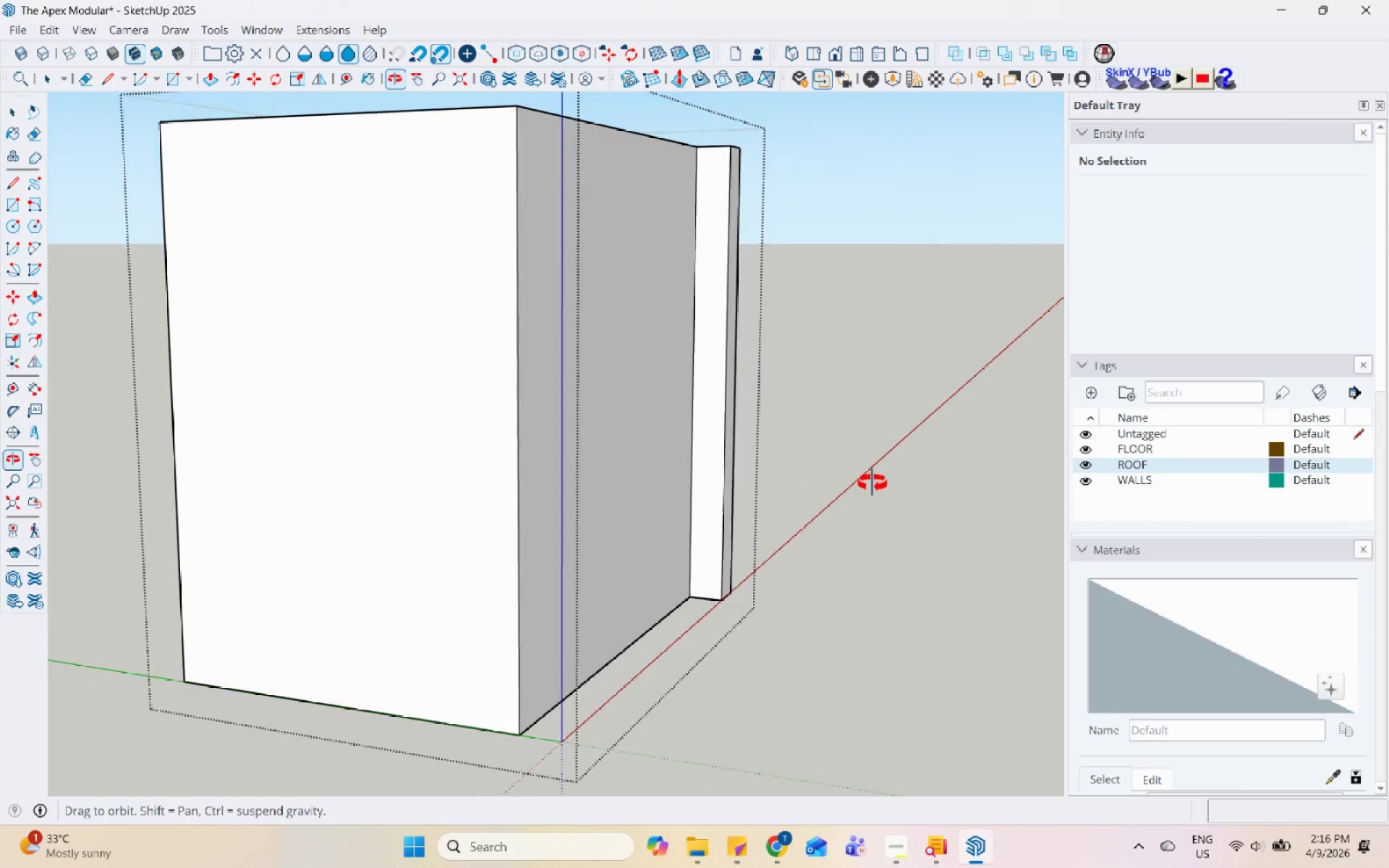 
key(Escape)
 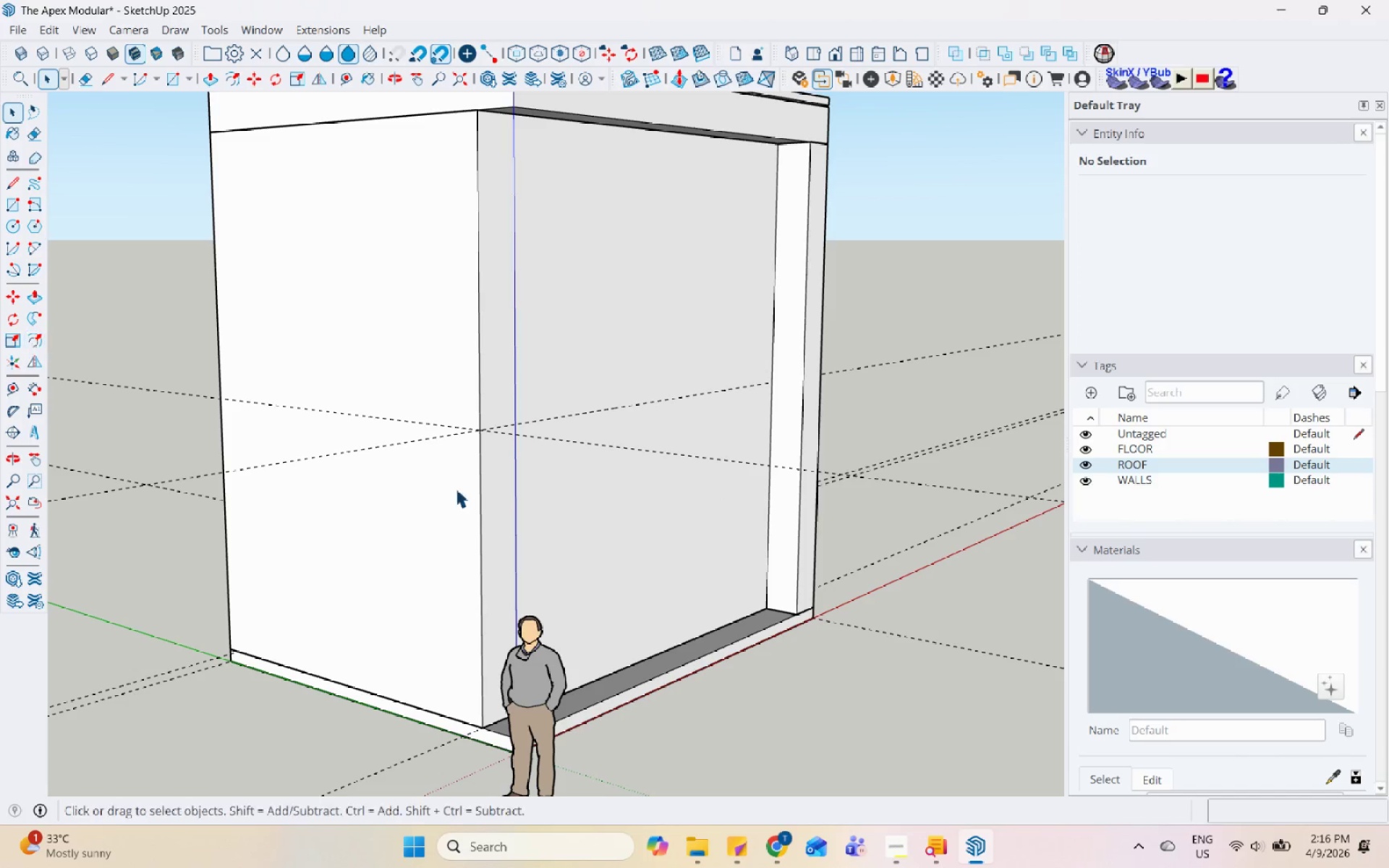 
double_click([576, 506])
 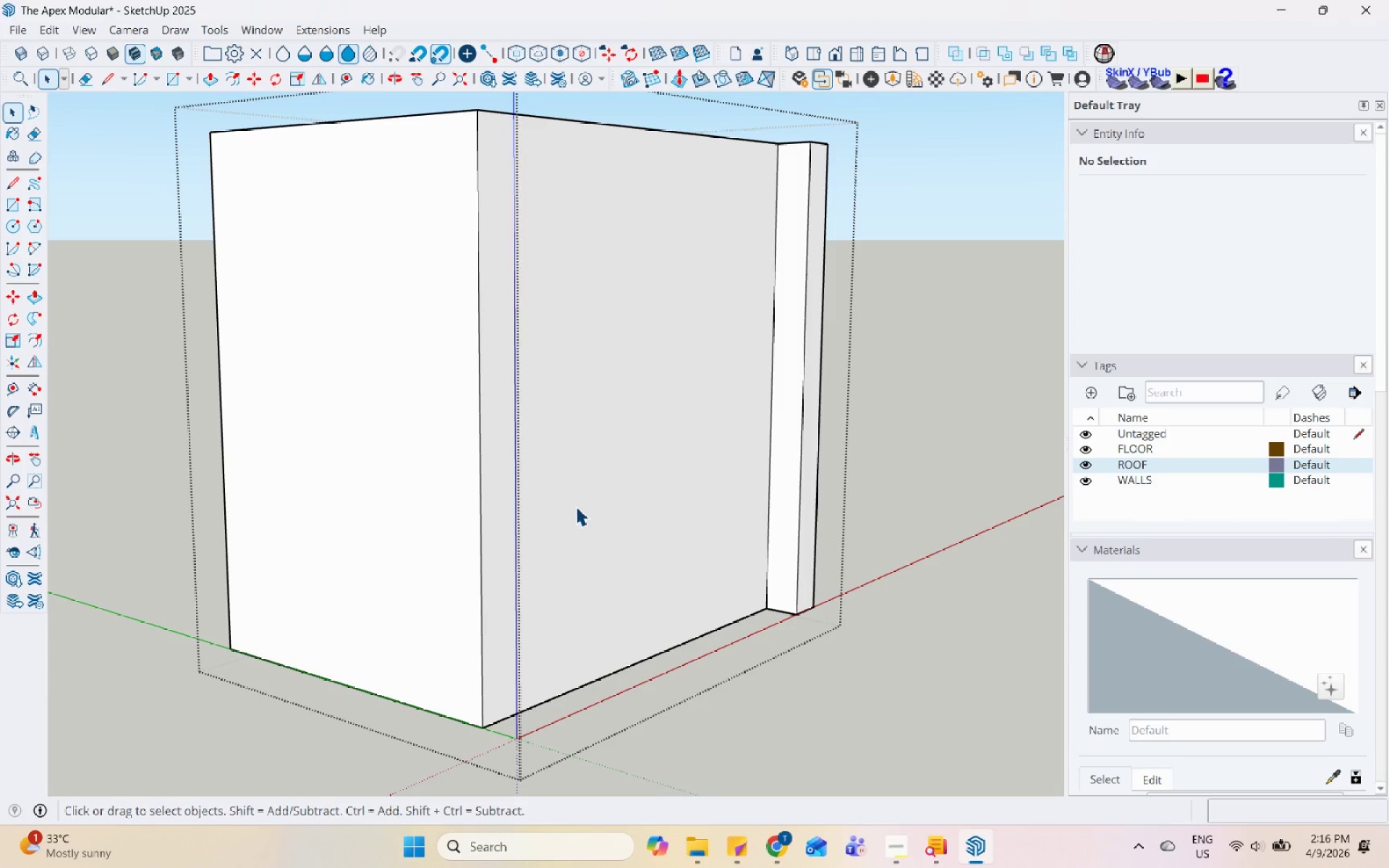 
triple_click([576, 506])
 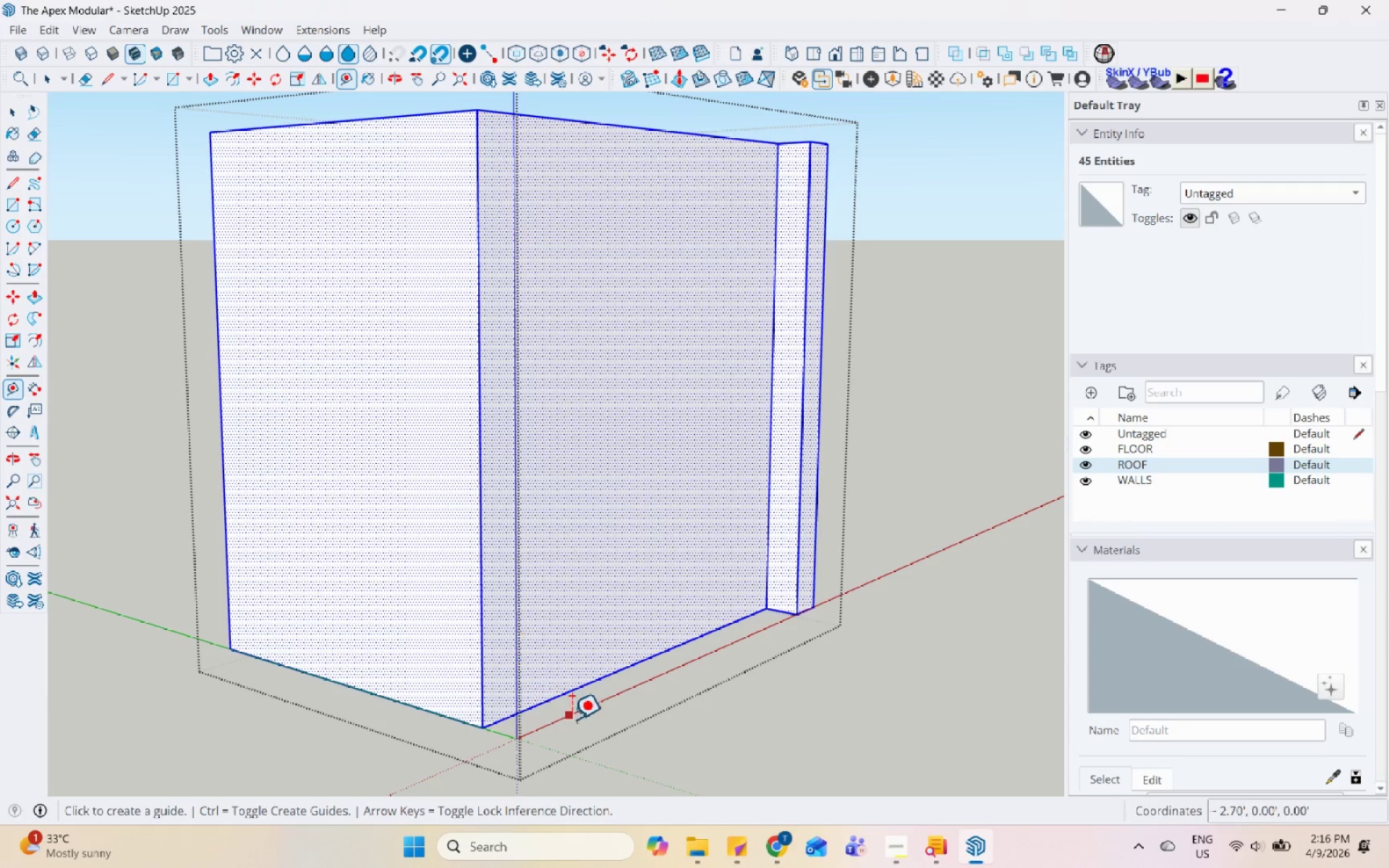 
left_click([577, 689])
 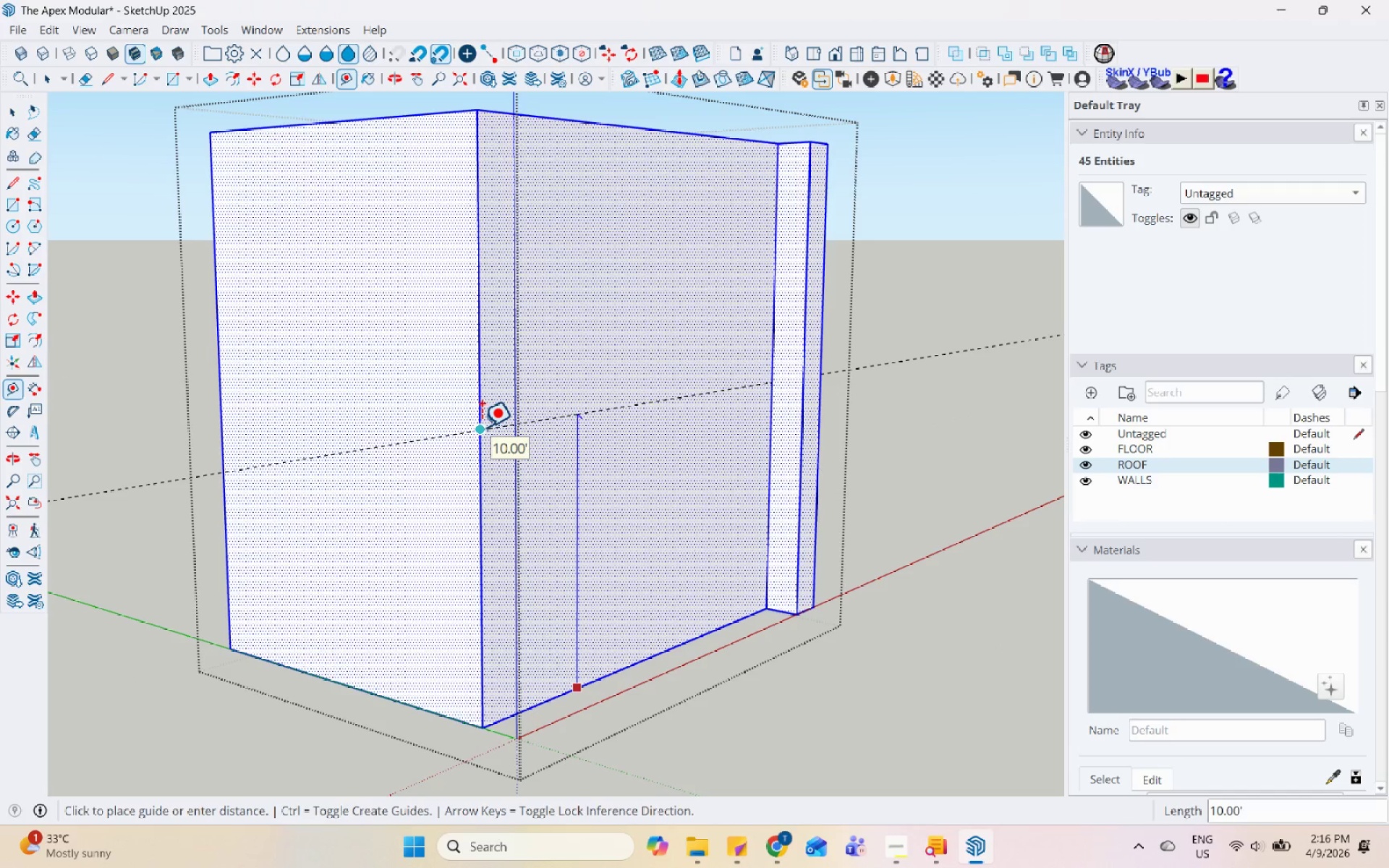 
left_click([481, 427])
 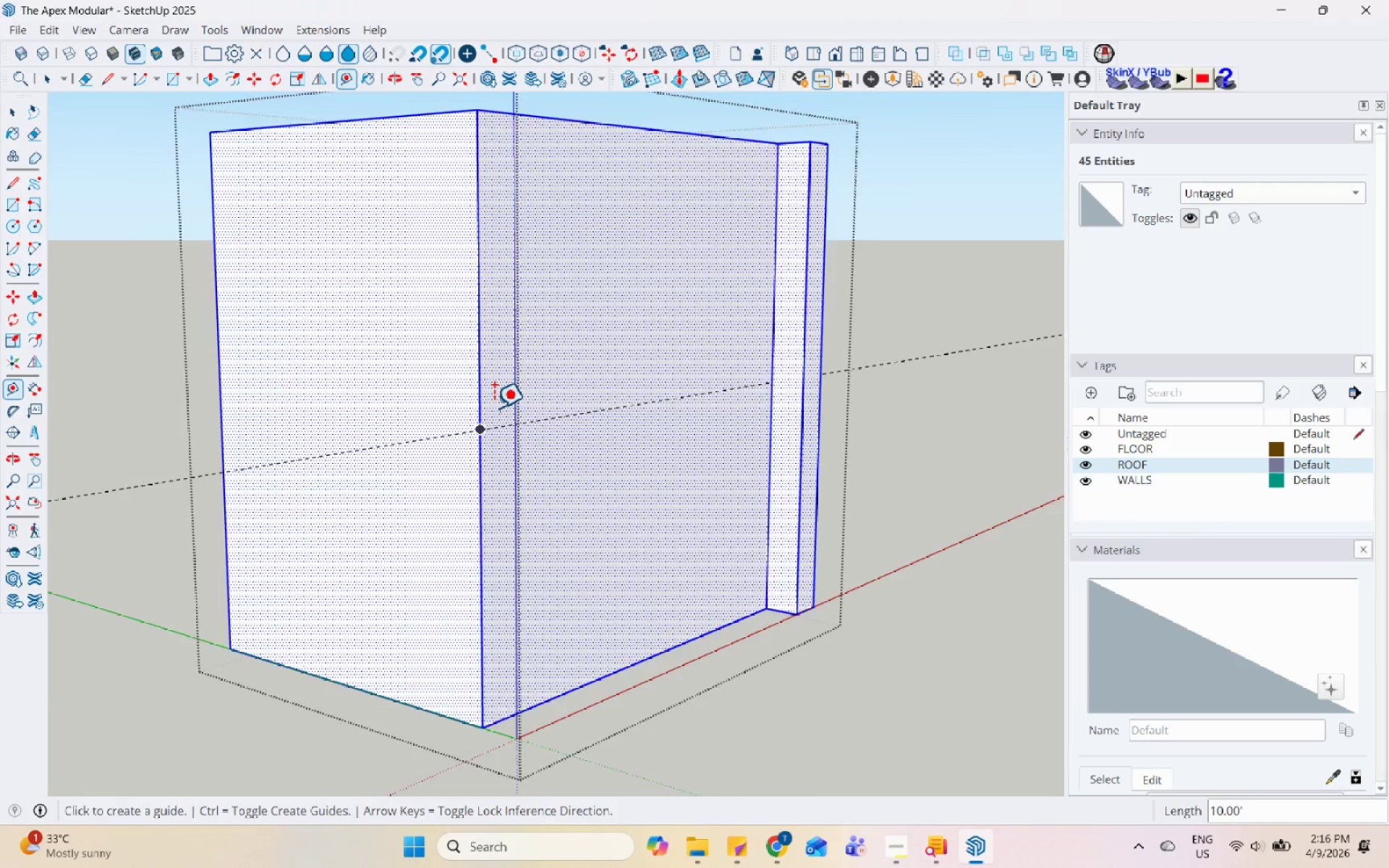 
scroll: coordinate [495, 408], scroll_direction: up, amount: 7.0
 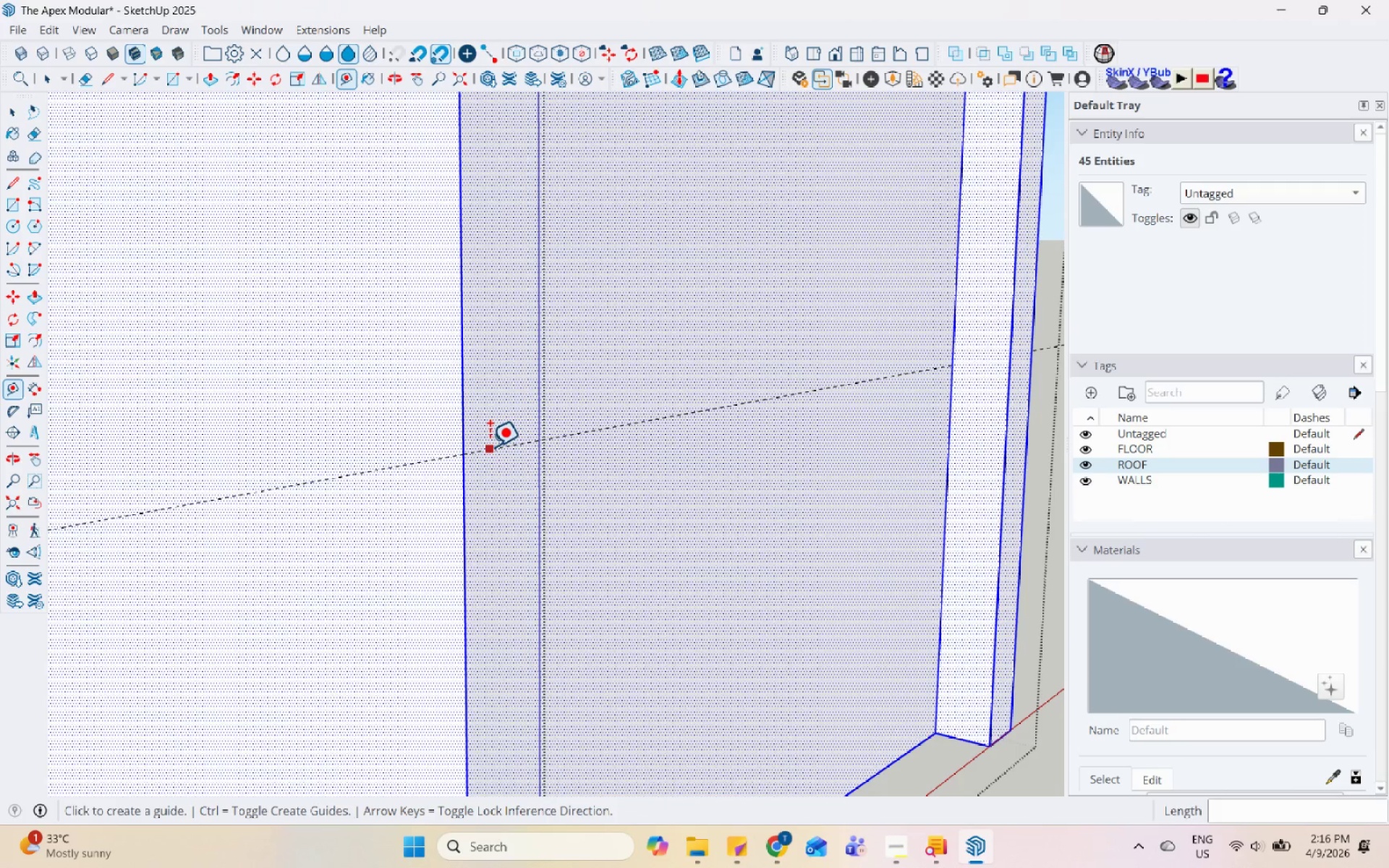 
left_click([490, 448])
 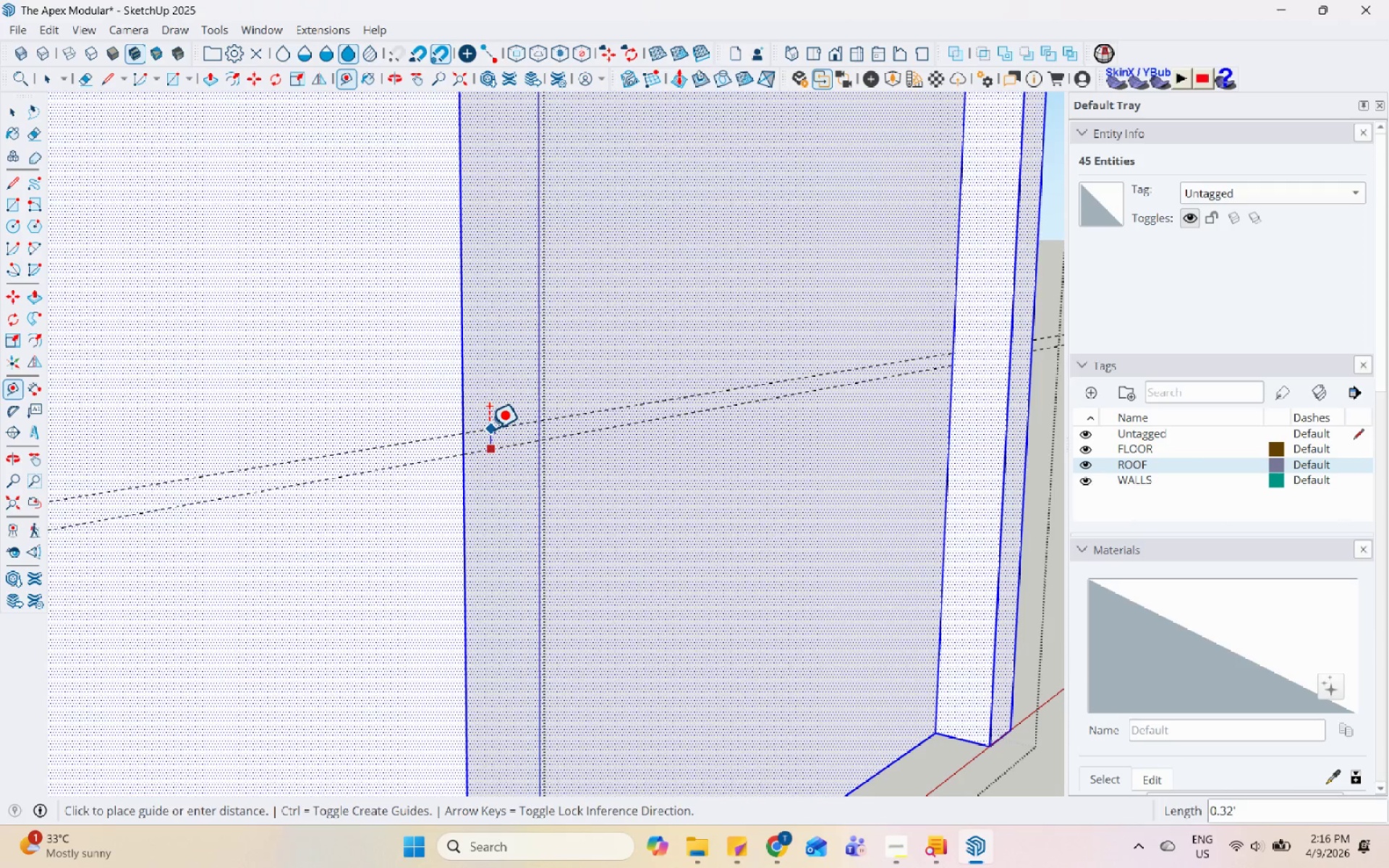 
key(Numpad0)
 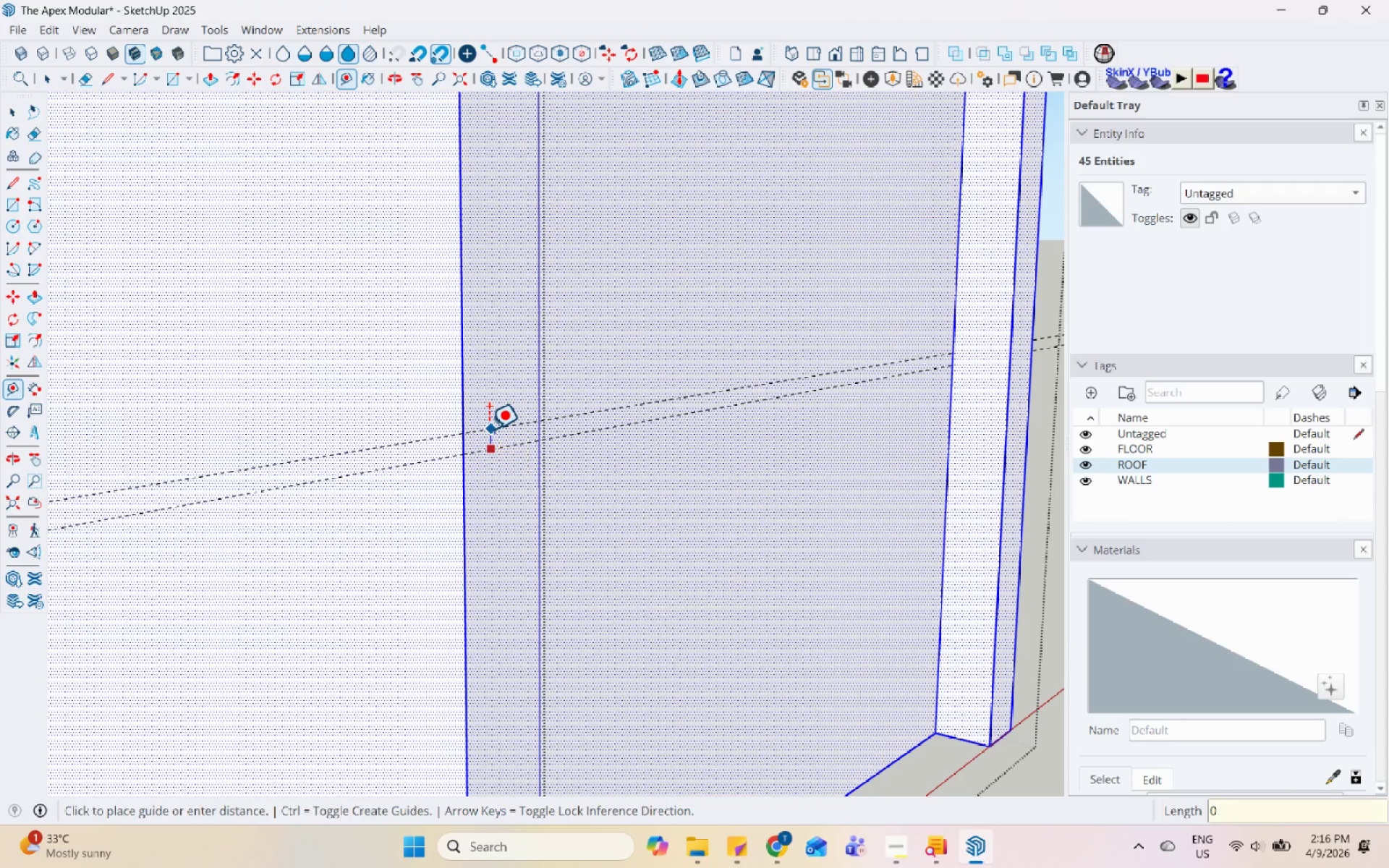 
key(NumpadDecimal)
 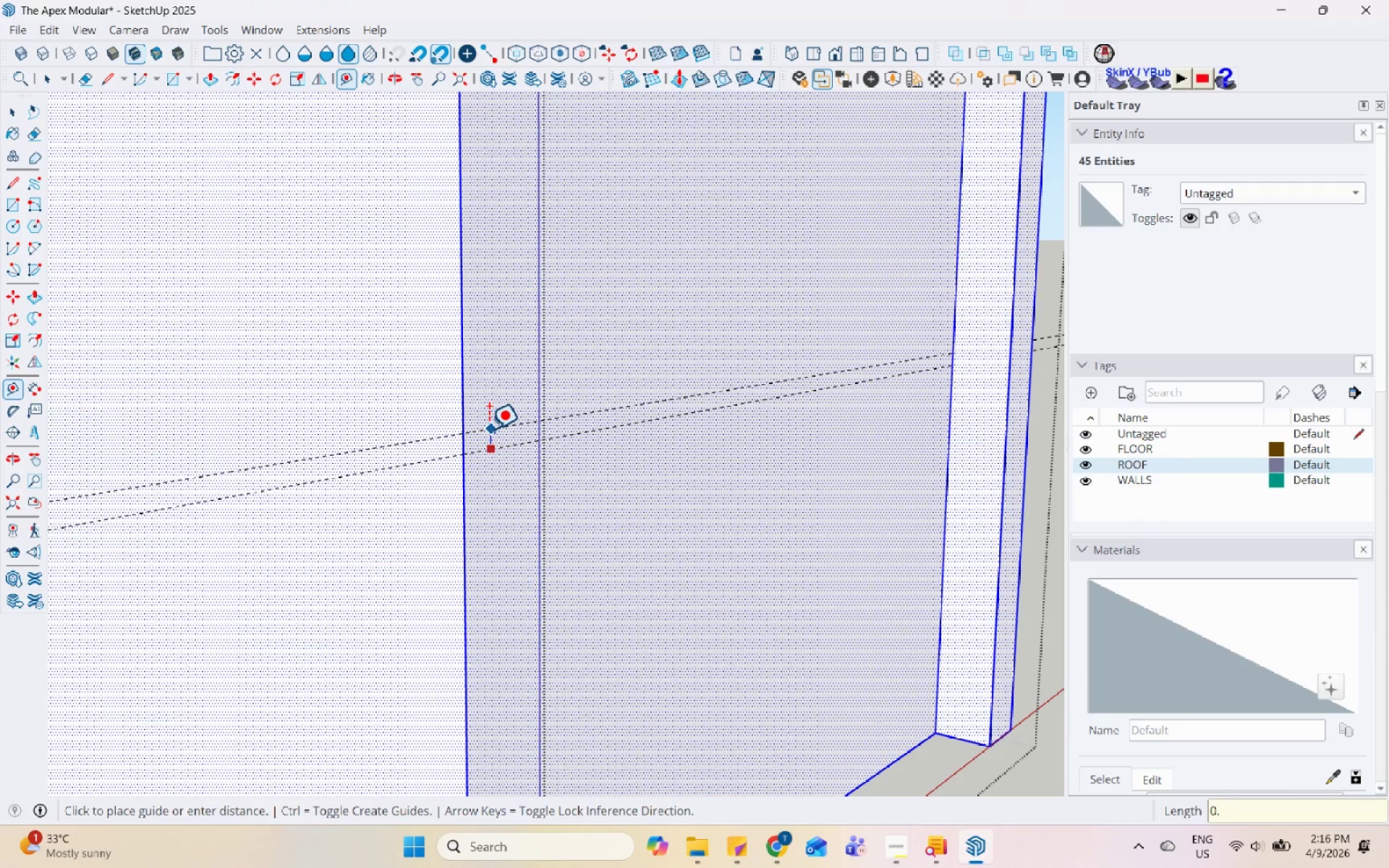 
key(Numpad5)
 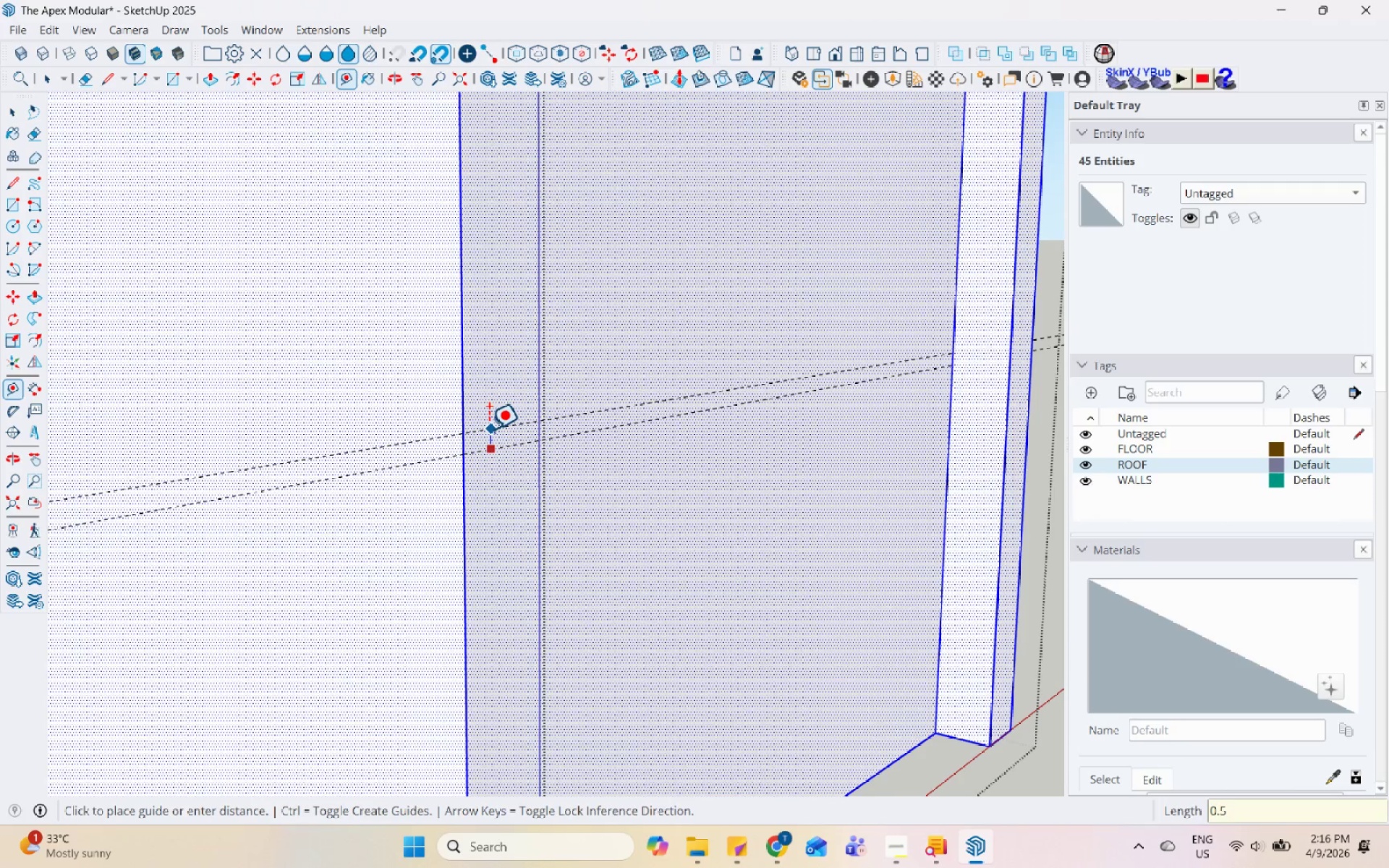 
key(Enter)
 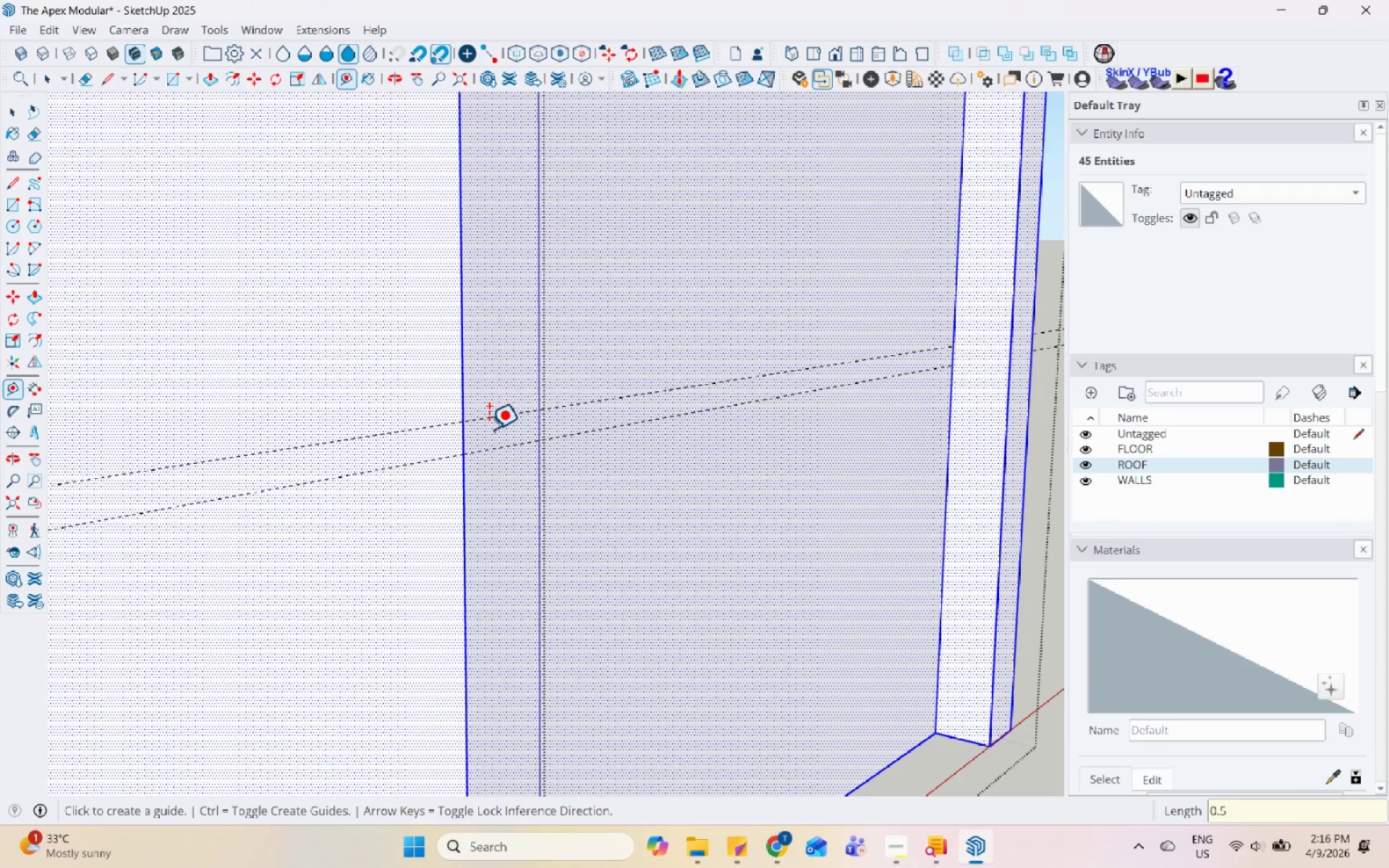 
scroll: coordinate [515, 490], scroll_direction: down, amount: 4.0
 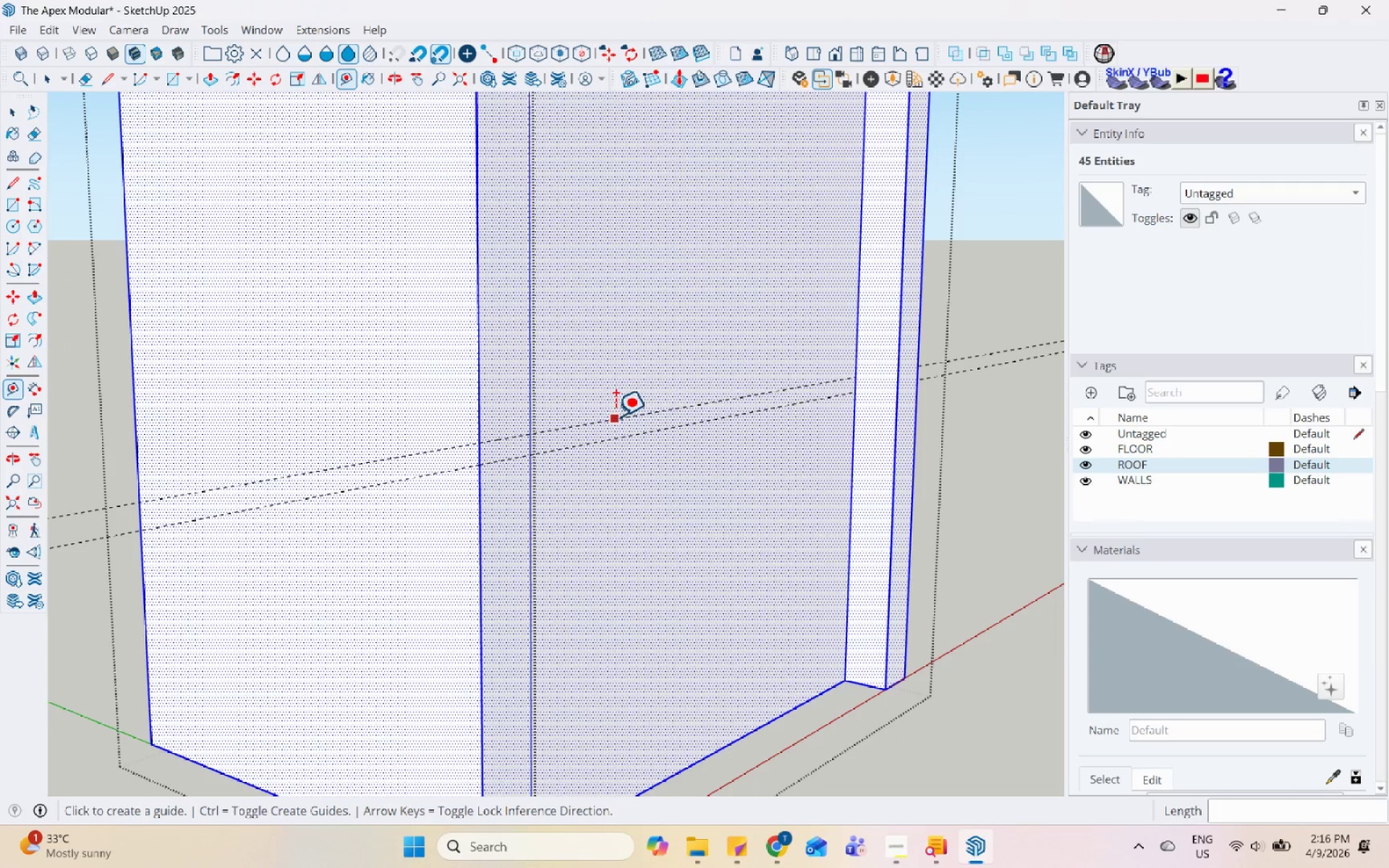 
left_click([615, 416])
 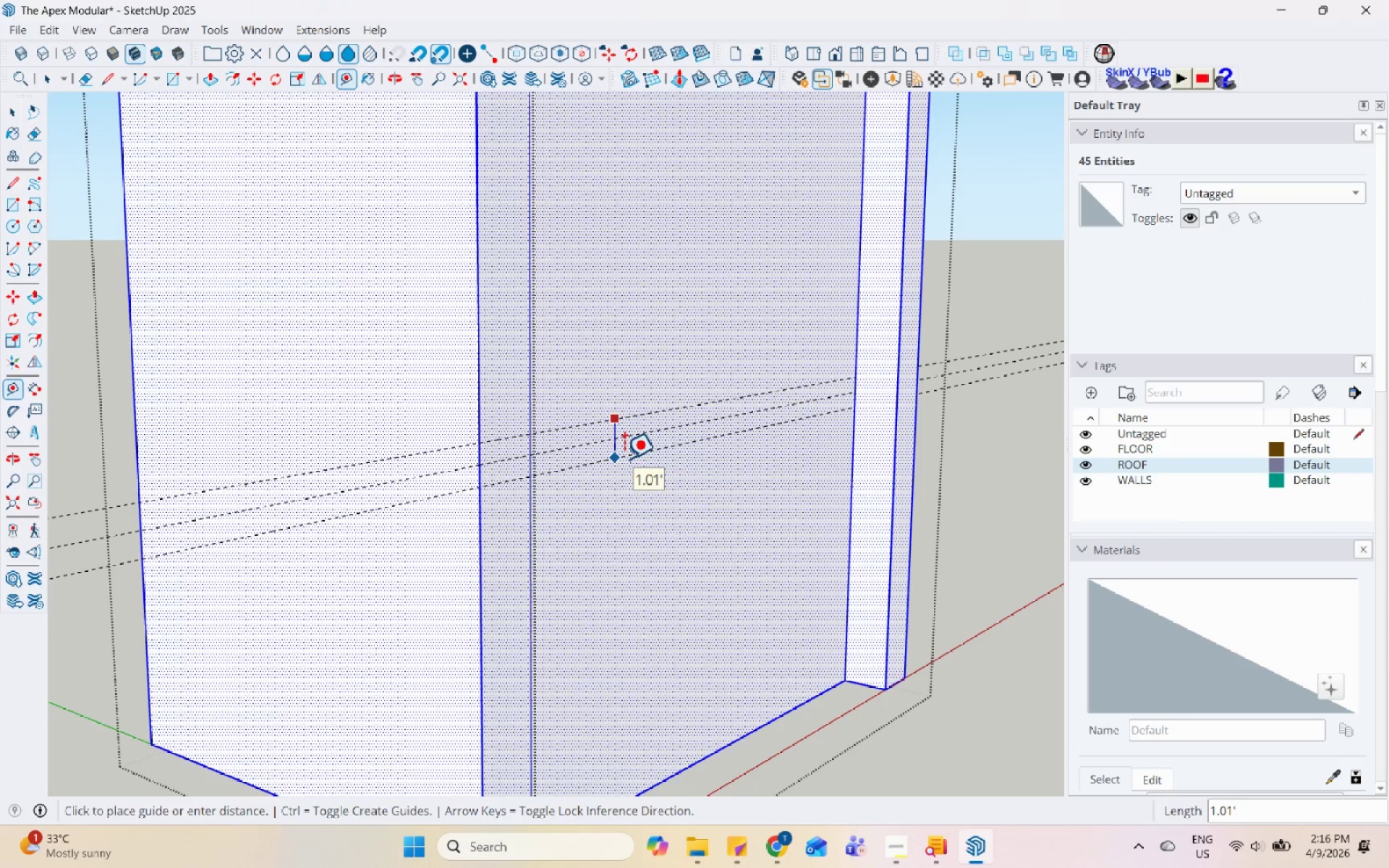 
key(Numpad1)
 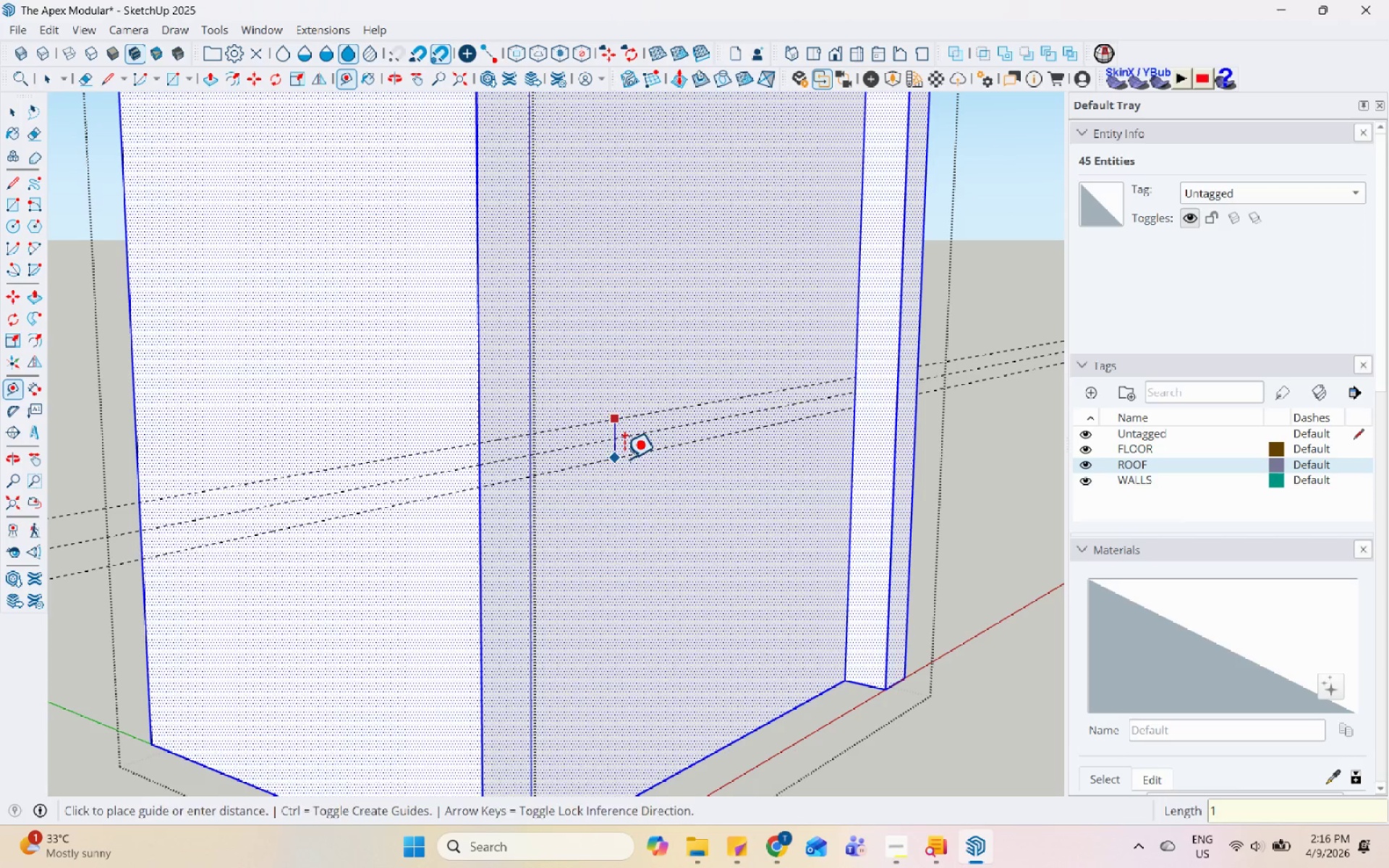 
key(Enter)
 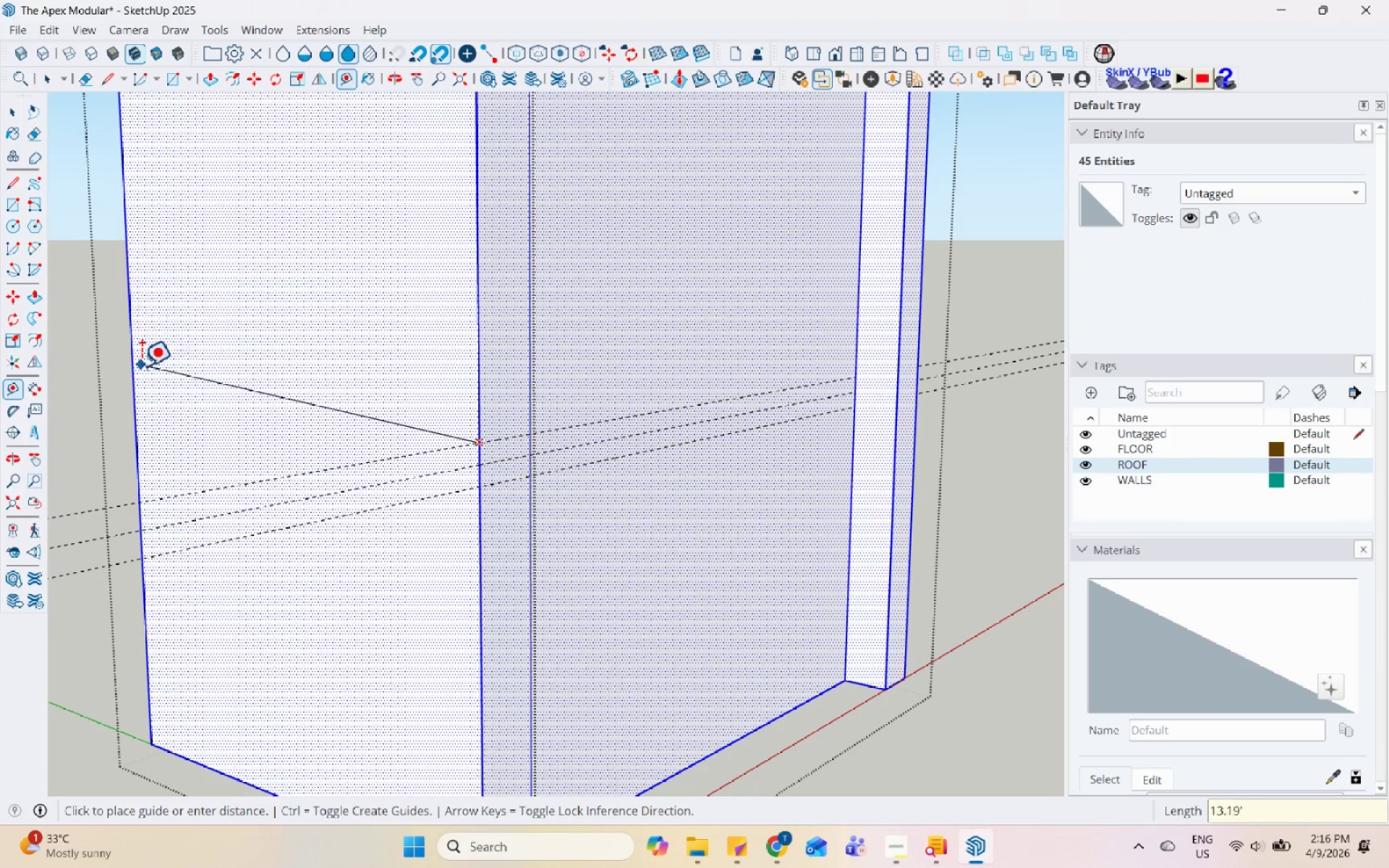 
left_click([129, 394])
 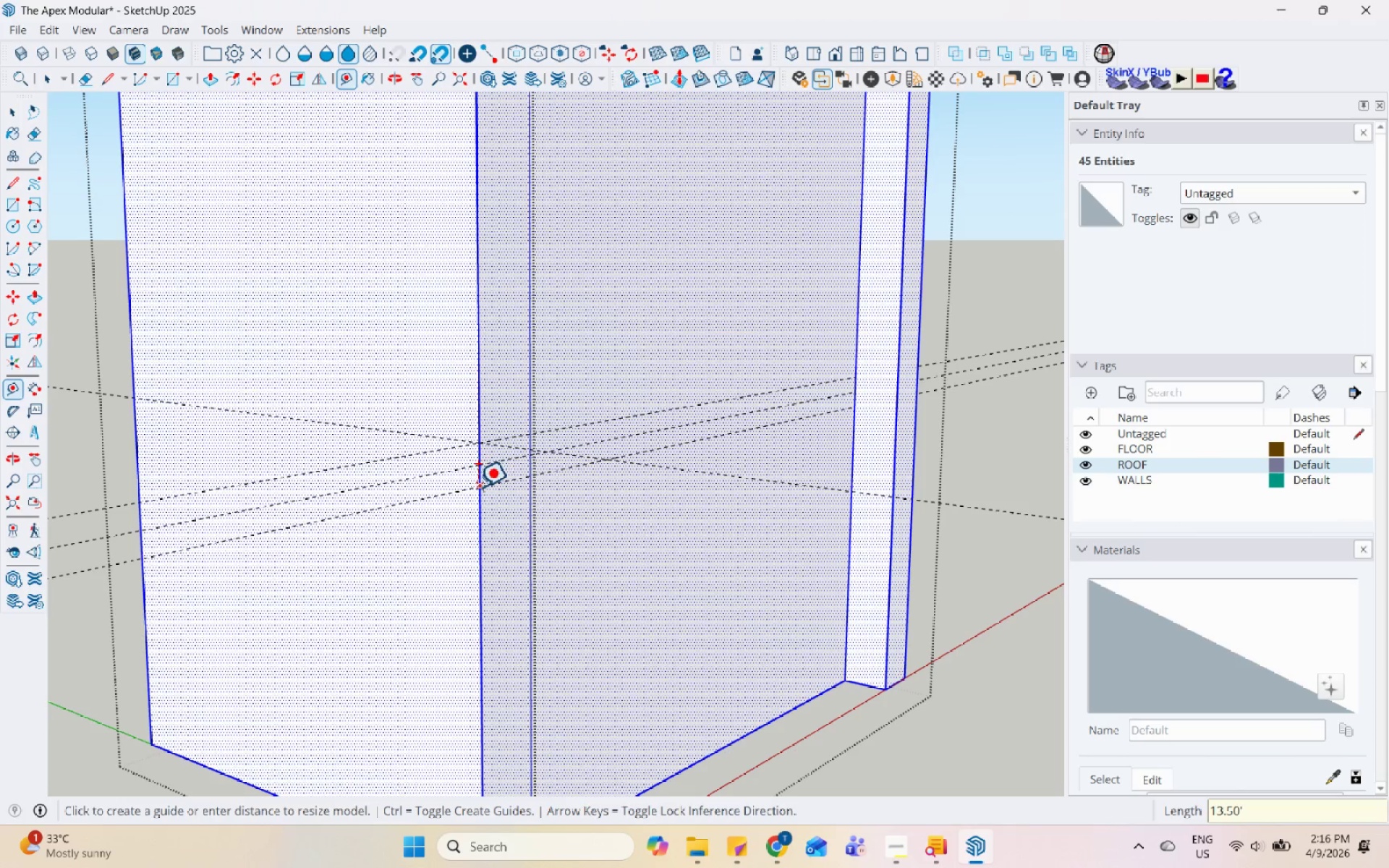 
left_click([477, 488])
 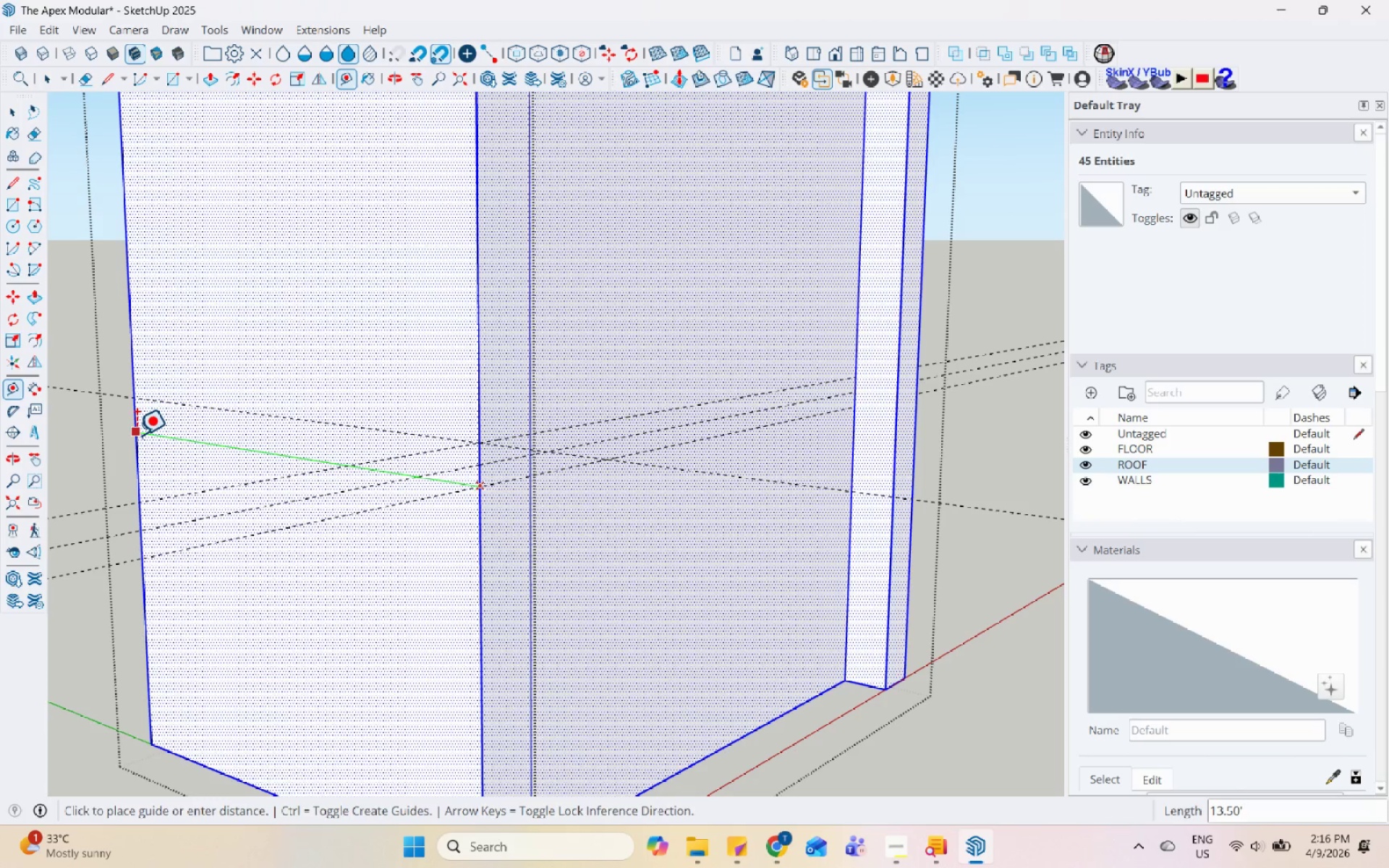 
key(Space)
 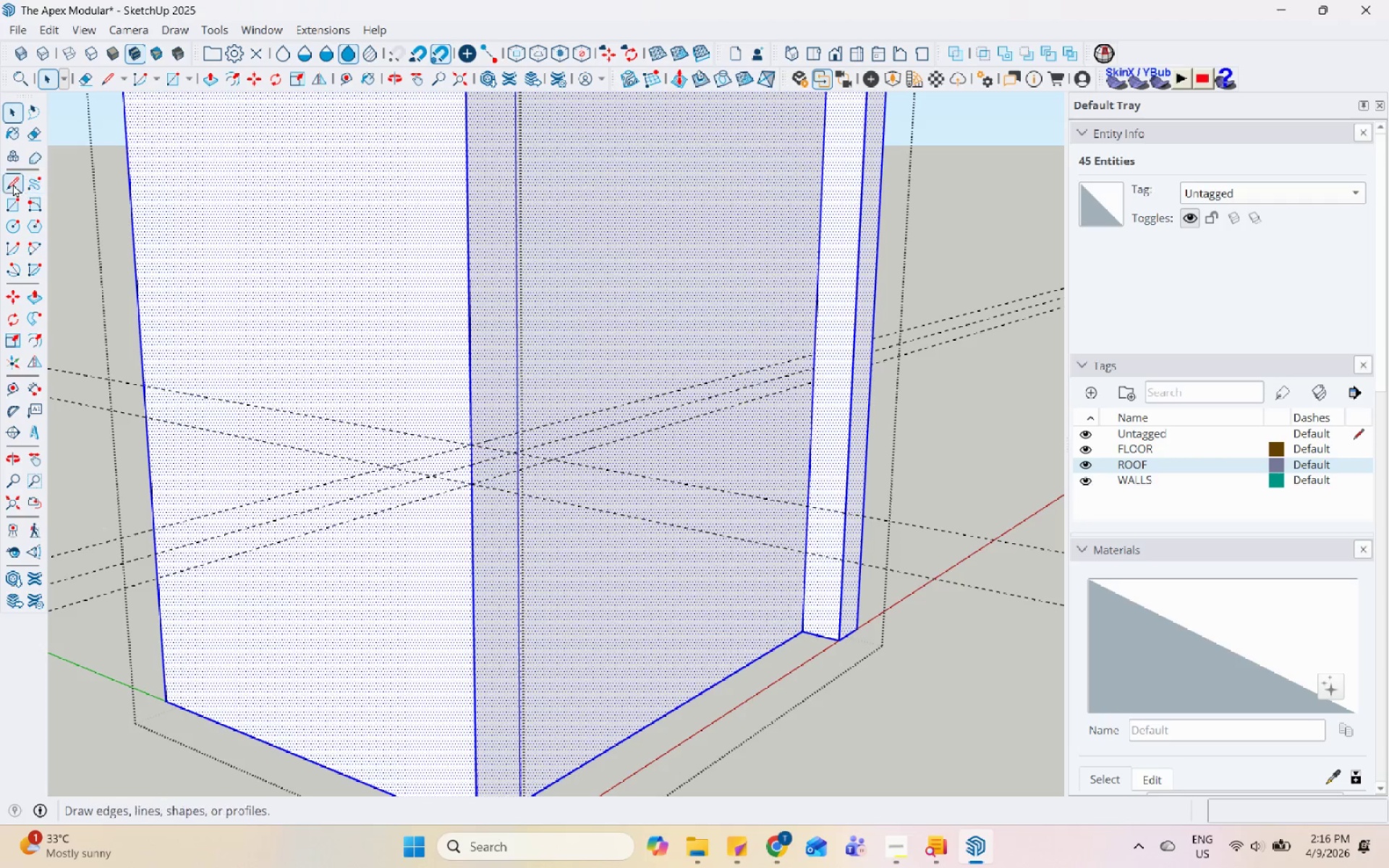 
scroll: coordinate [372, 397], scroll_direction: down, amount: 1.0
 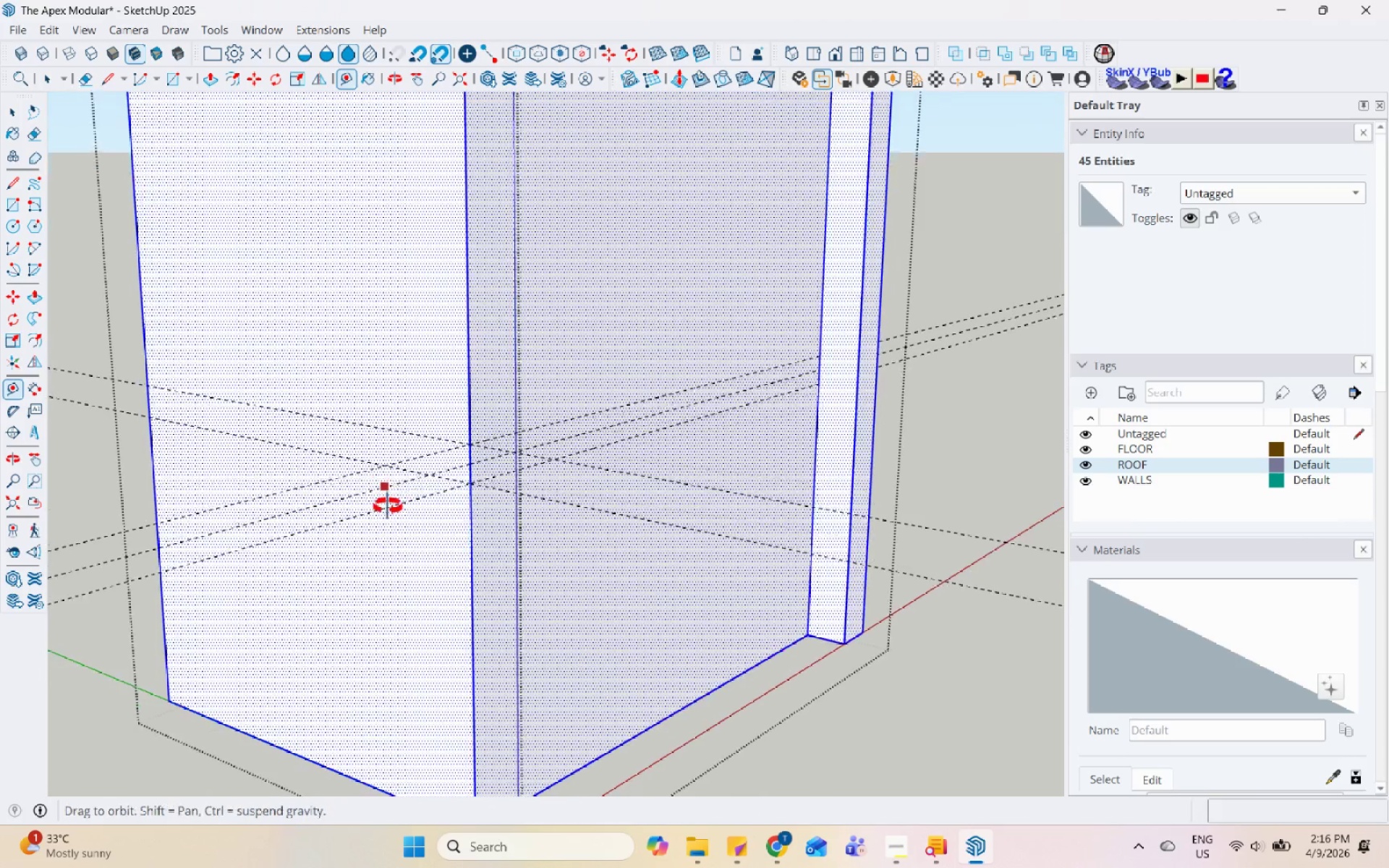 
left_click([11, 187])
 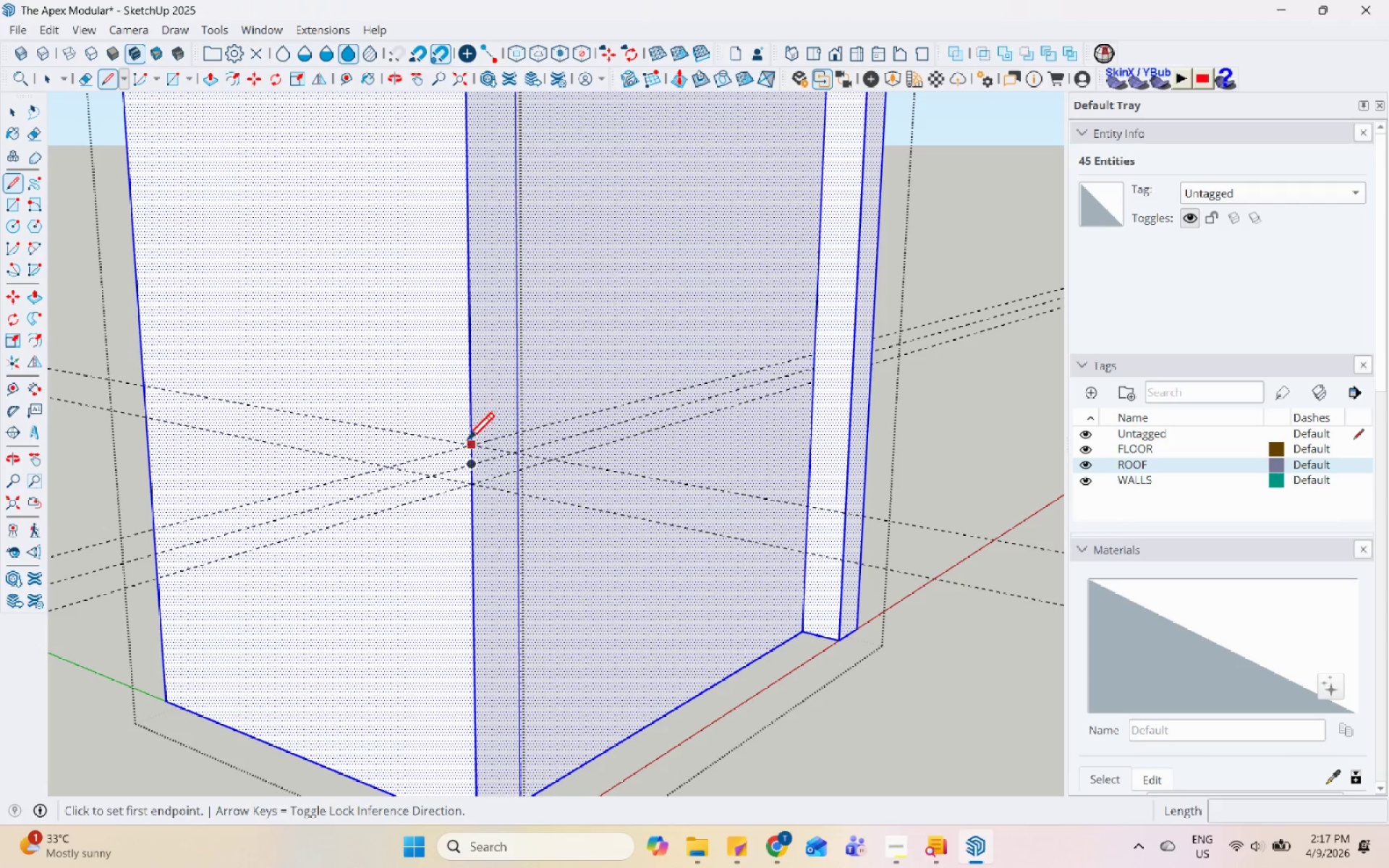 
left_click([468, 446])
 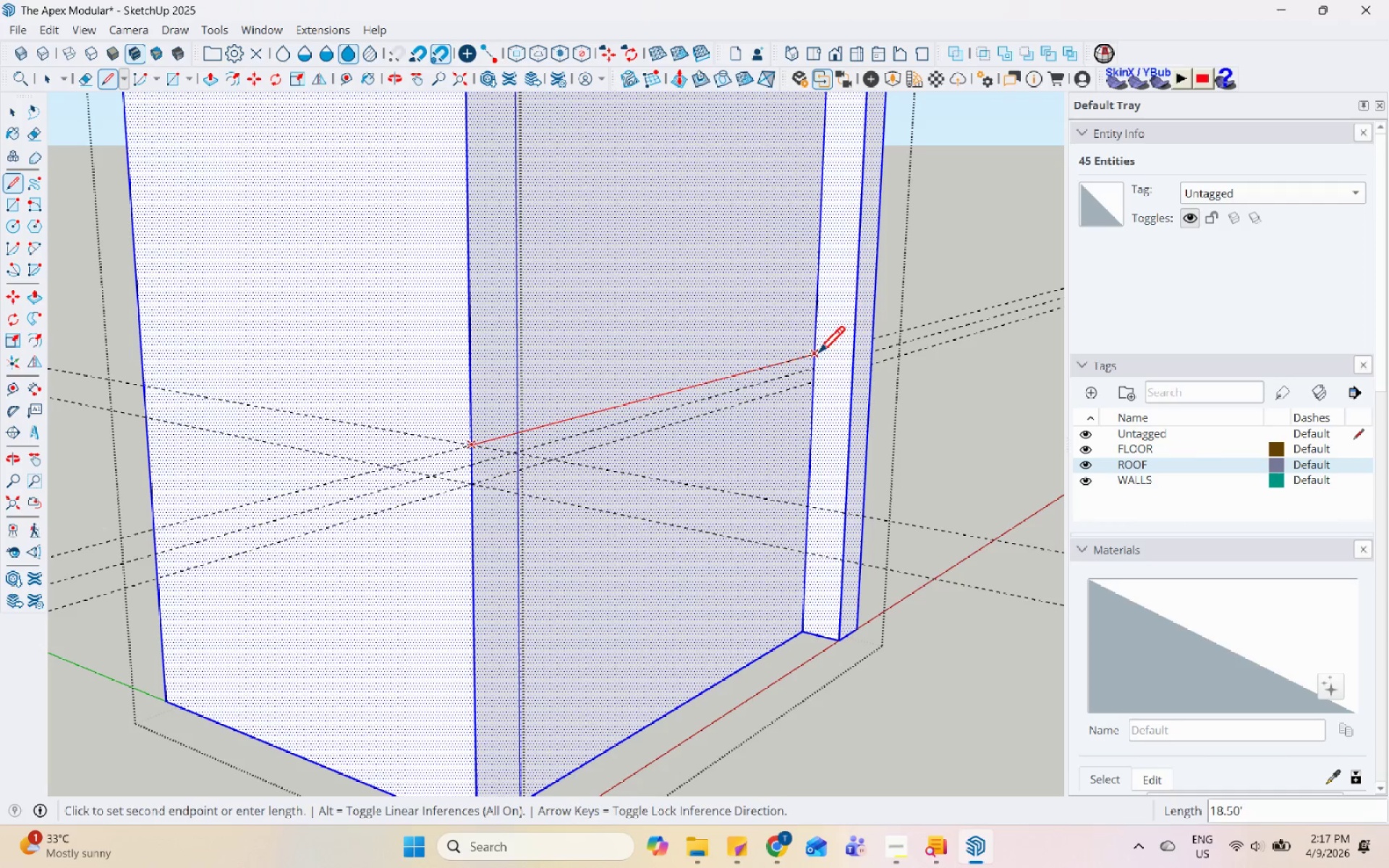 
left_click([817, 355])
 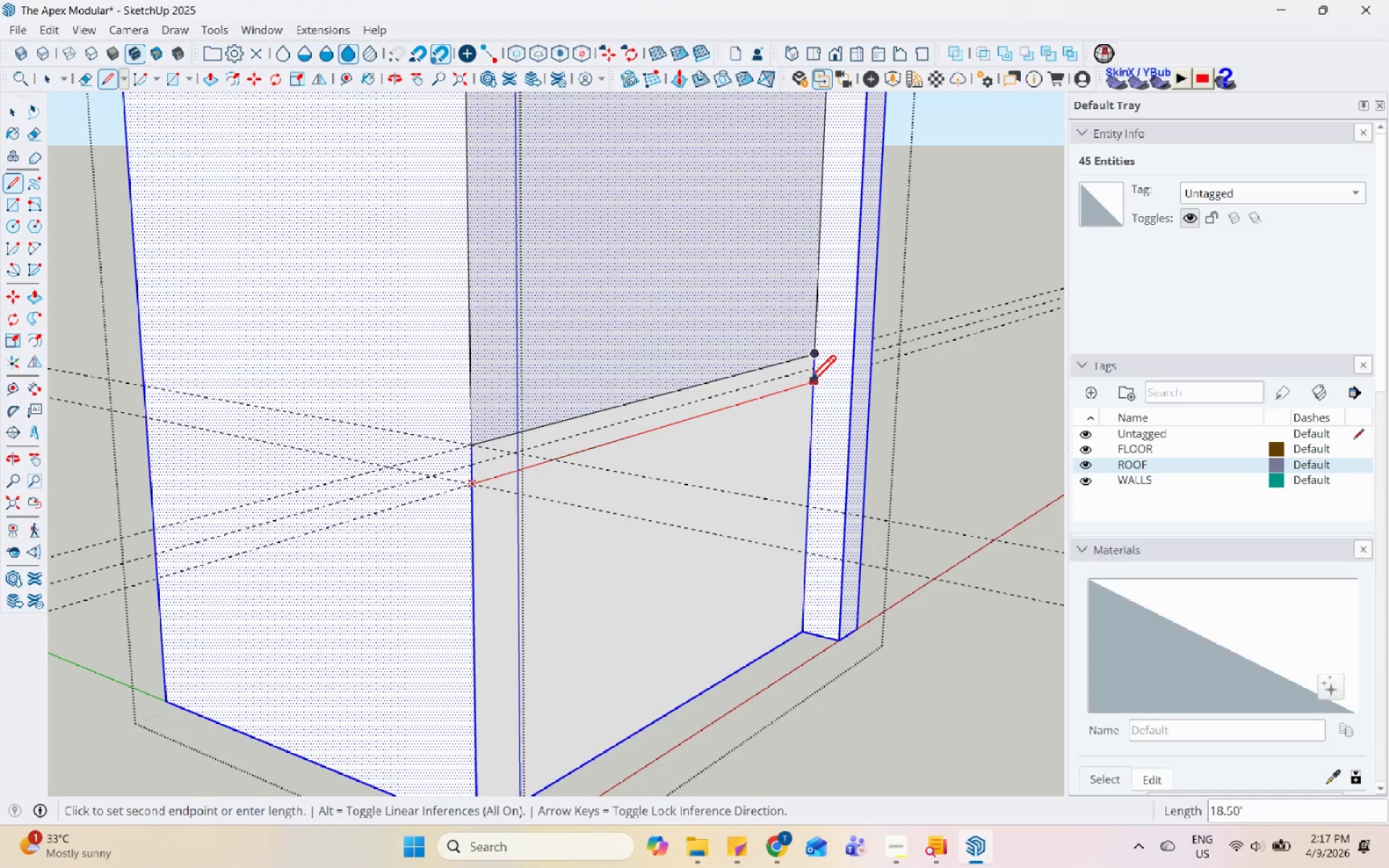 
double_click([749, 483])
 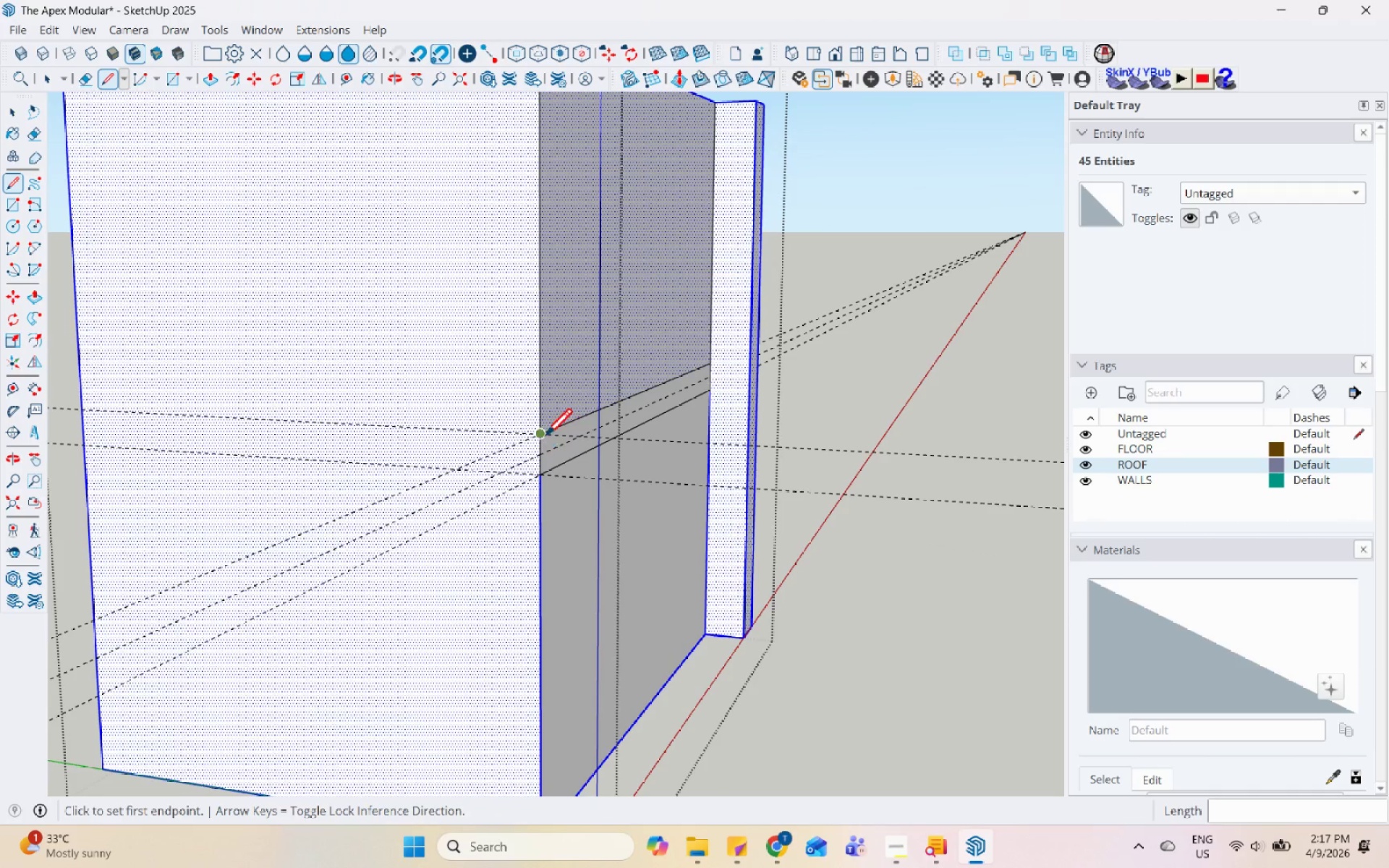 
left_click([540, 436])
 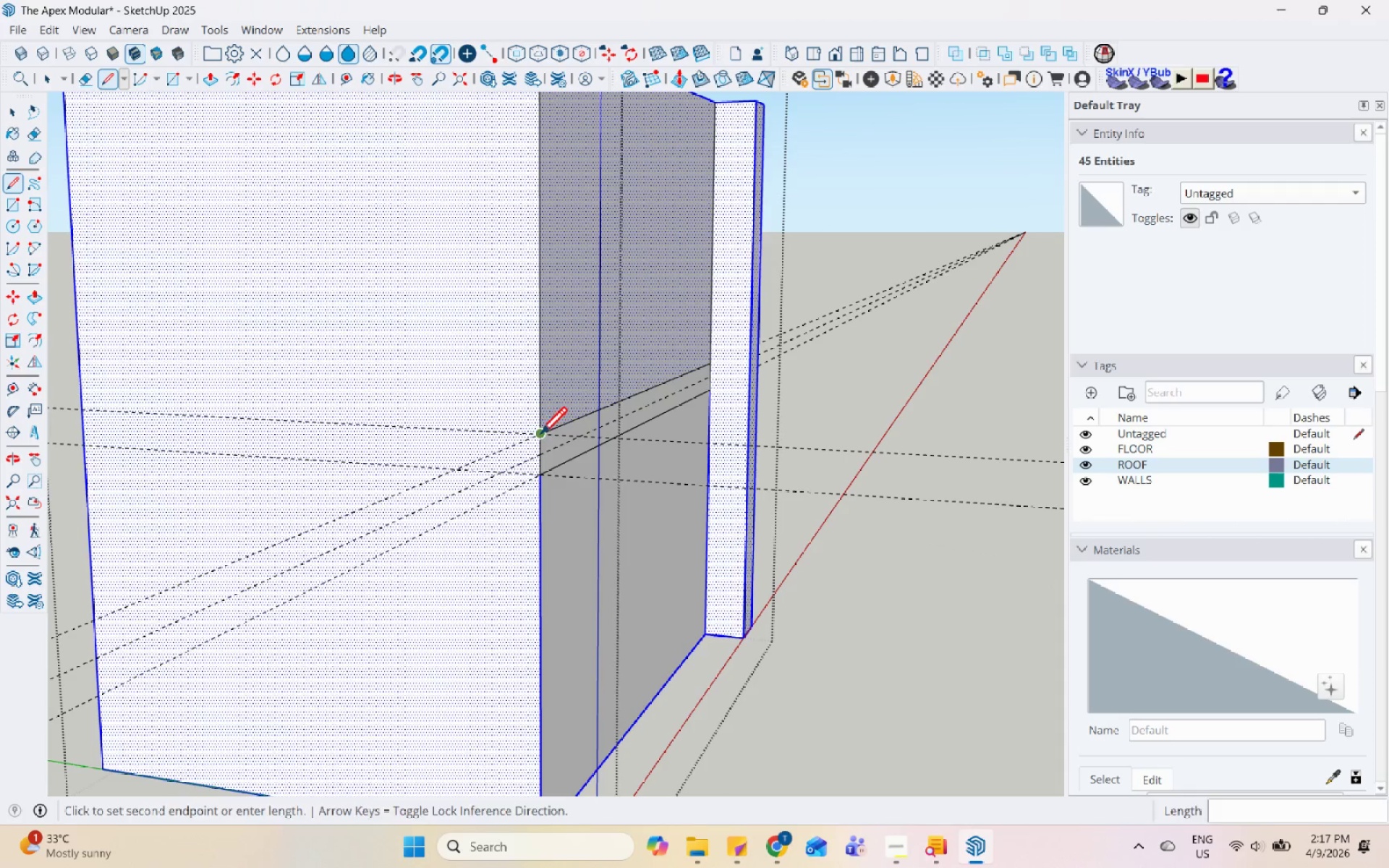 
key(Space)
 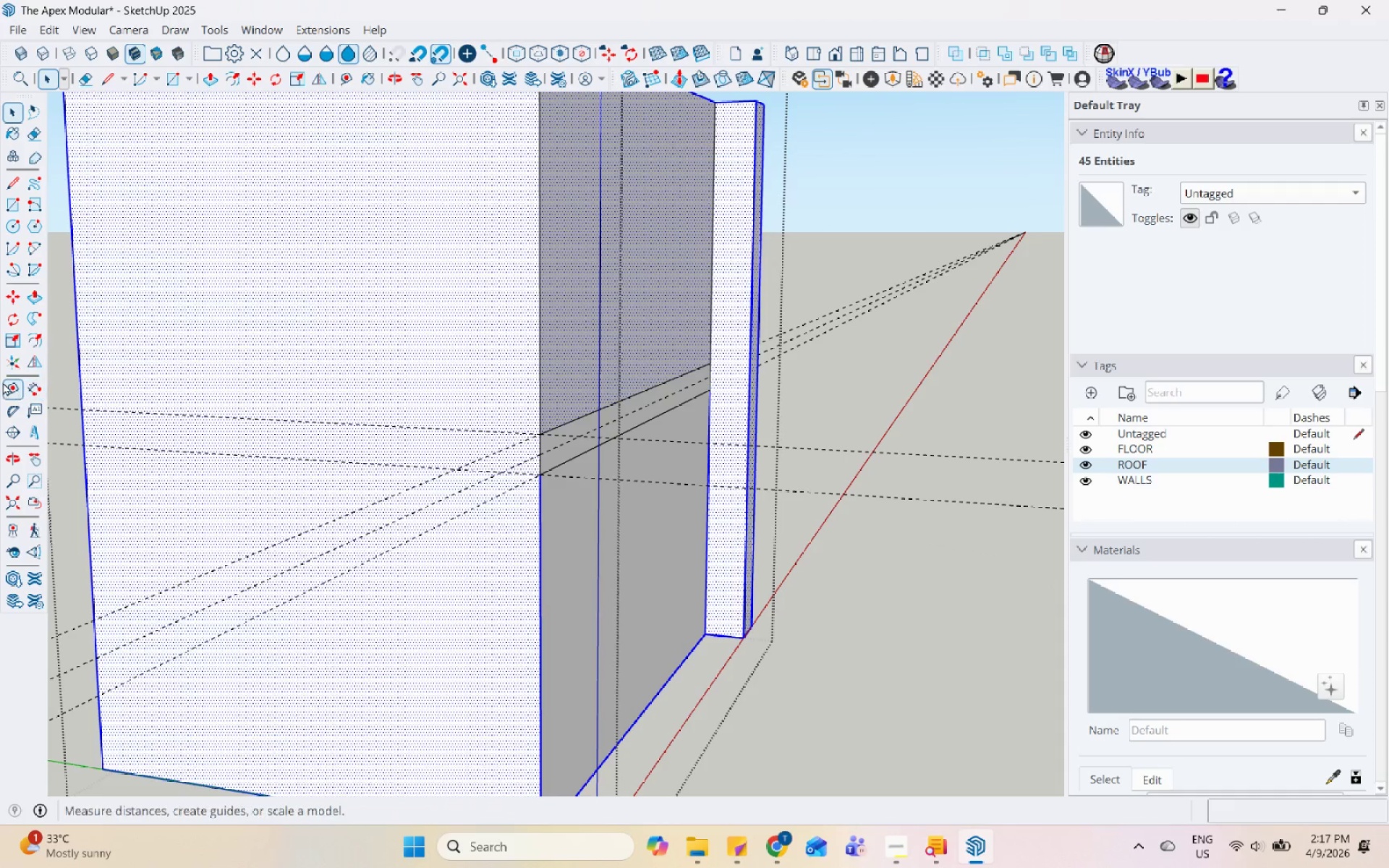 
left_click([3, 382])
 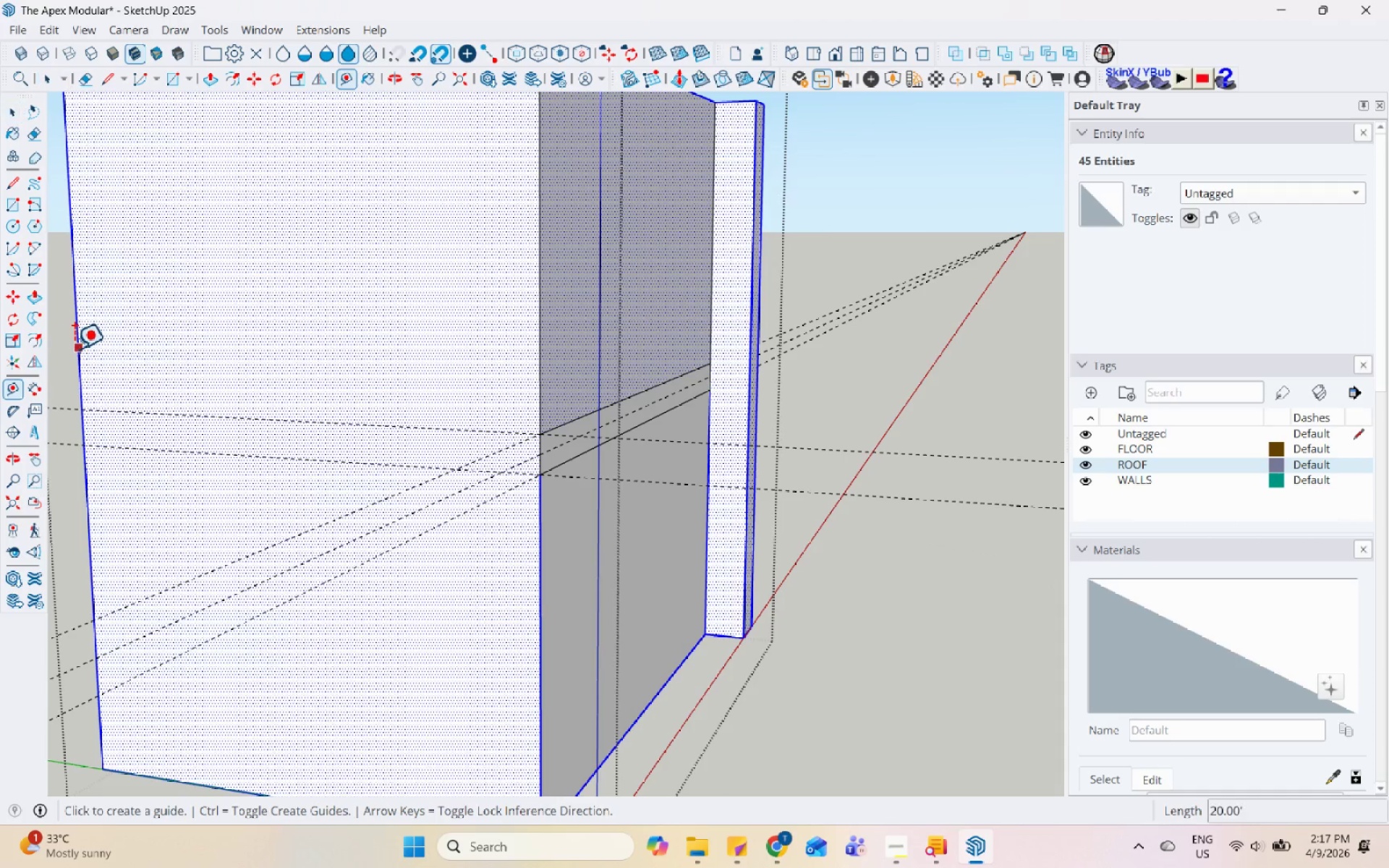 
left_click([74, 349])
 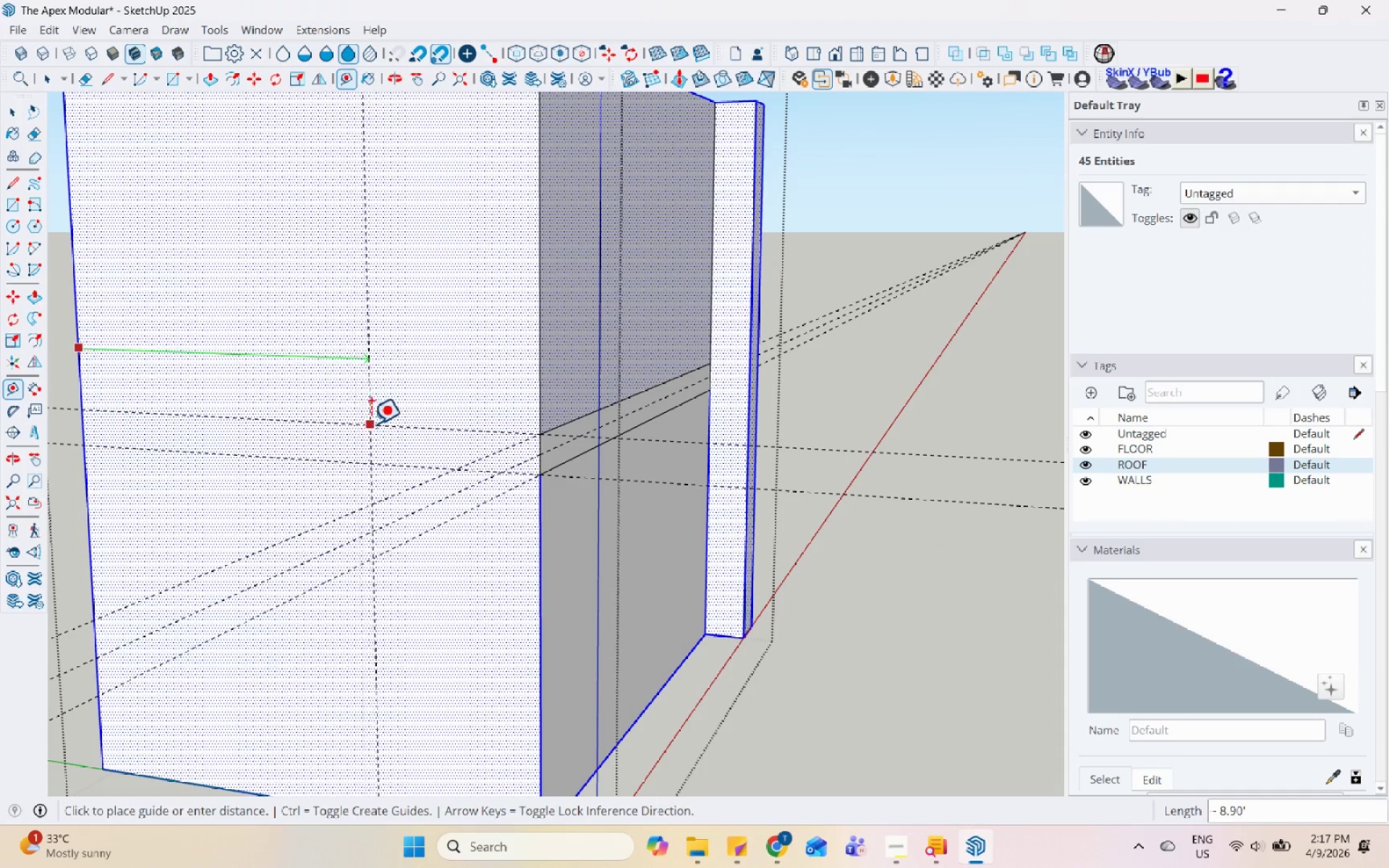 
scroll: coordinate [325, 509], scroll_direction: down, amount: 4.0
 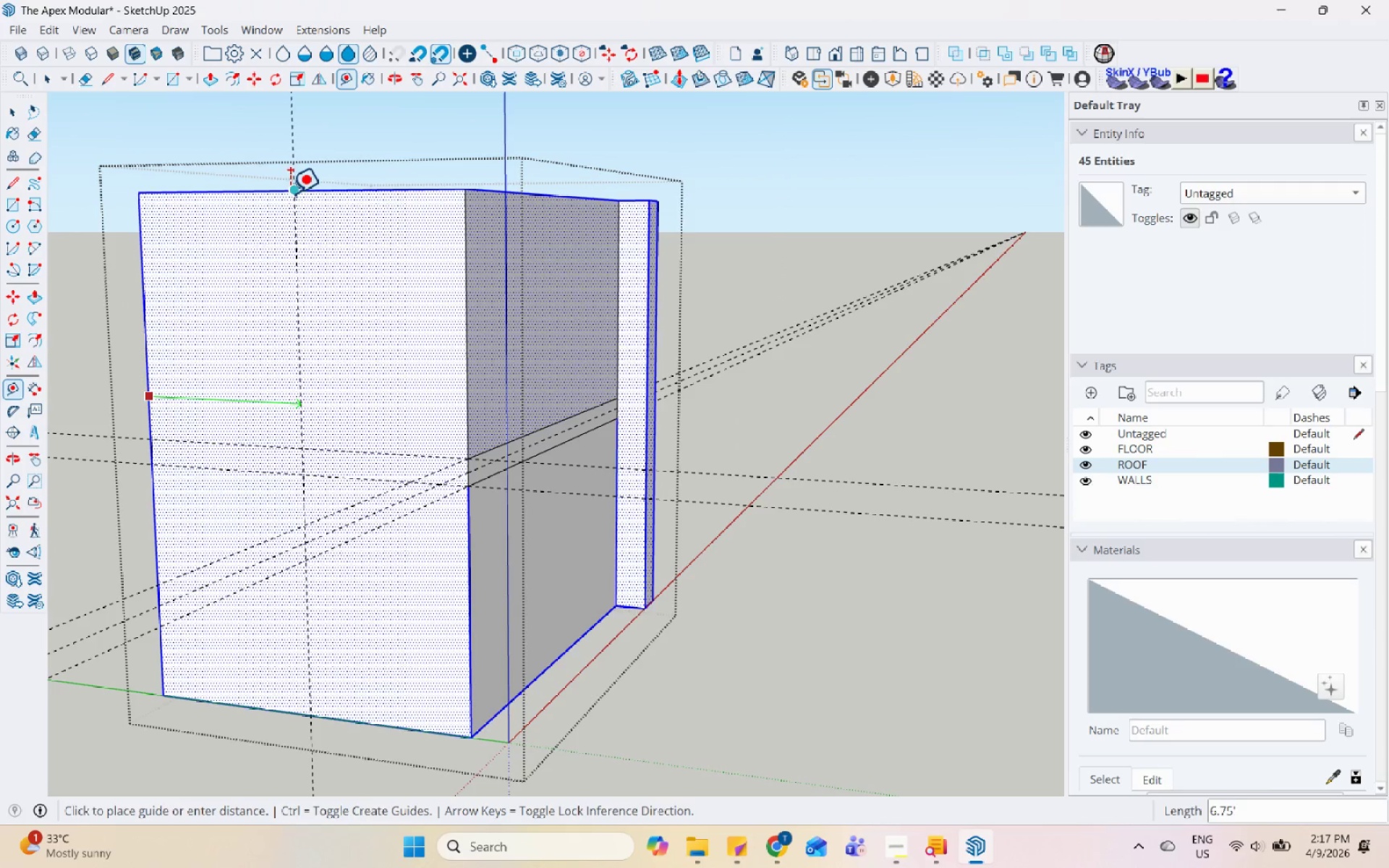 
left_click([289, 190])
 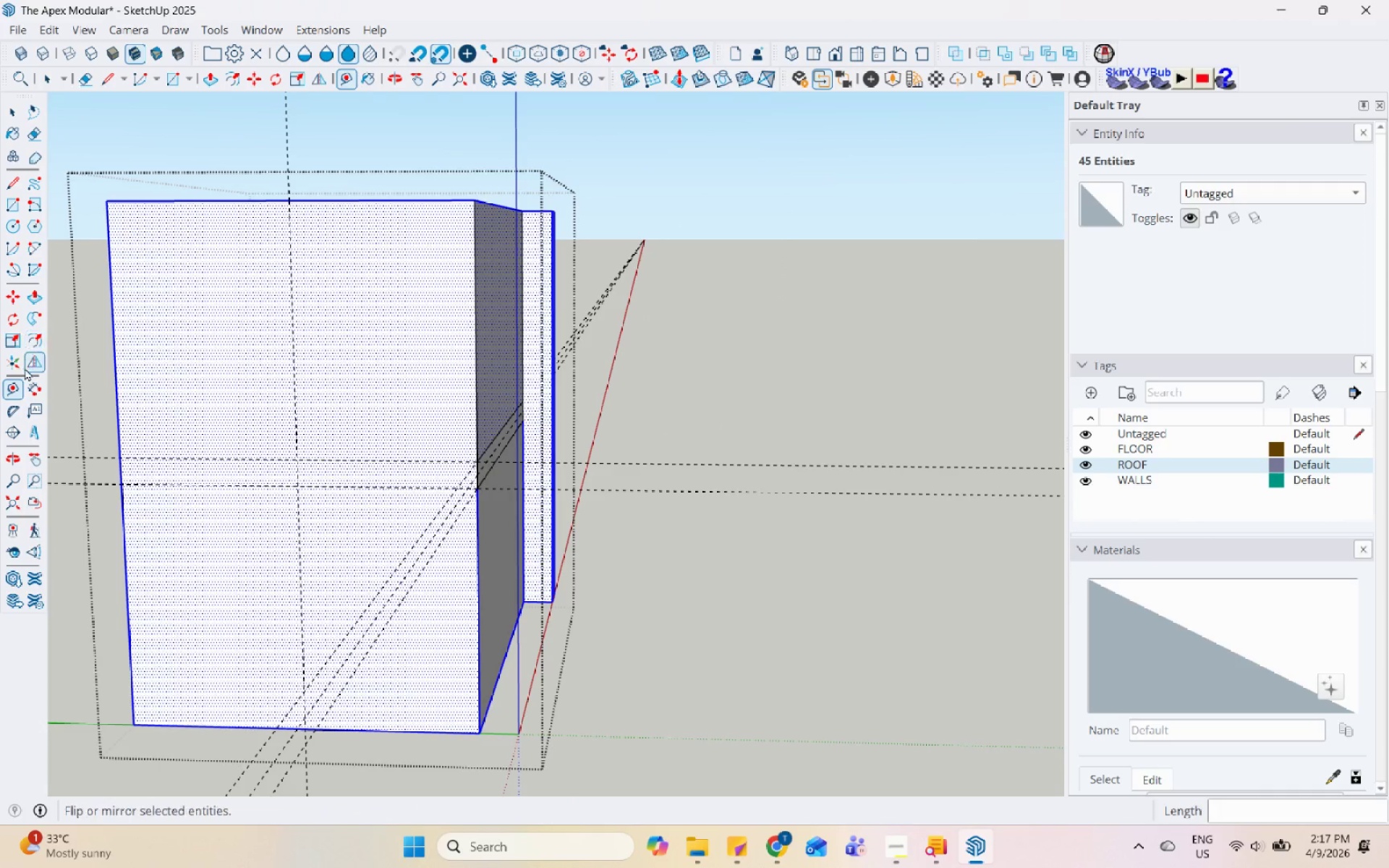 
left_click([15, 169])
 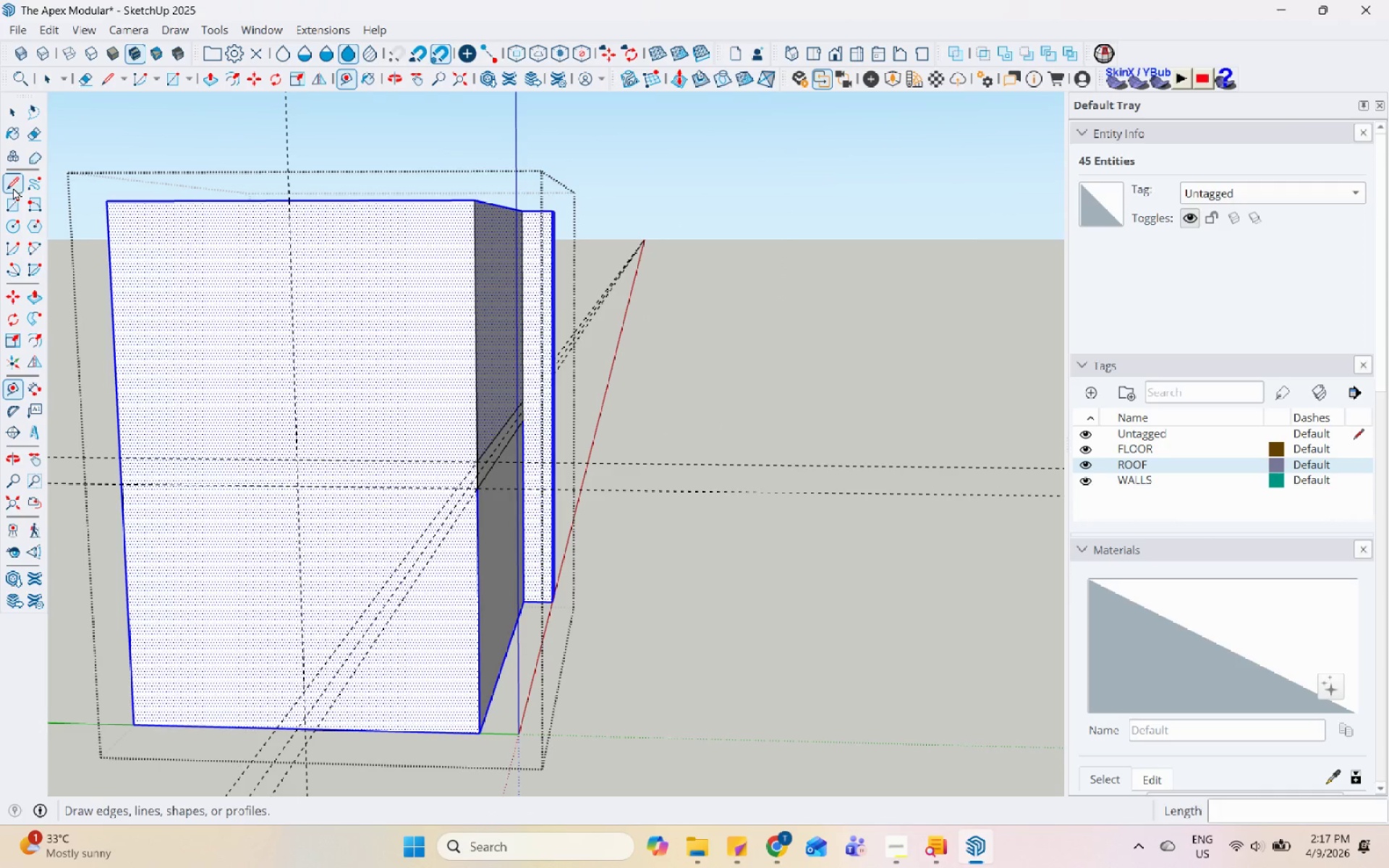 
left_click([13, 187])
 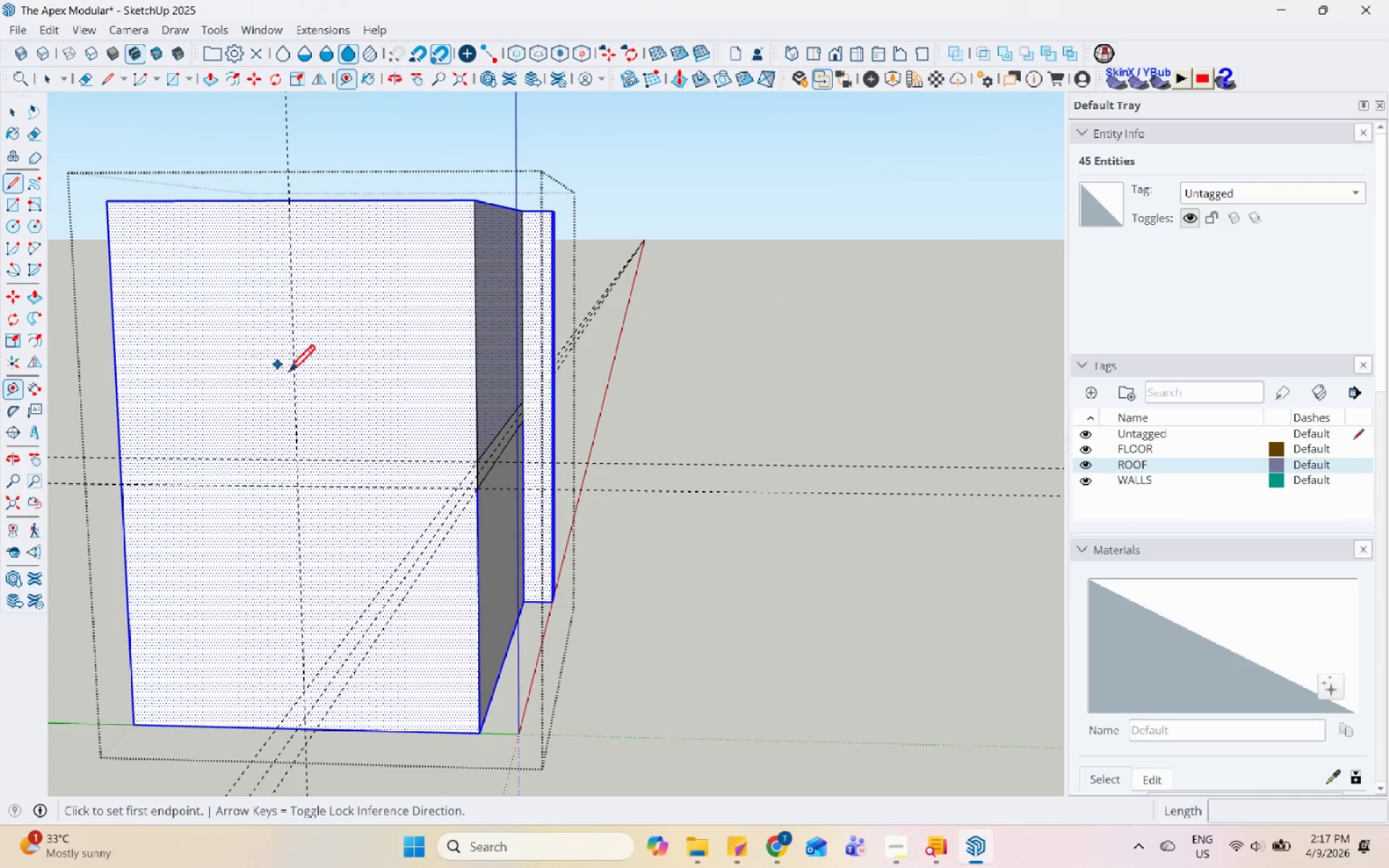 
scroll: coordinate [317, 472], scroll_direction: up, amount: 5.0
 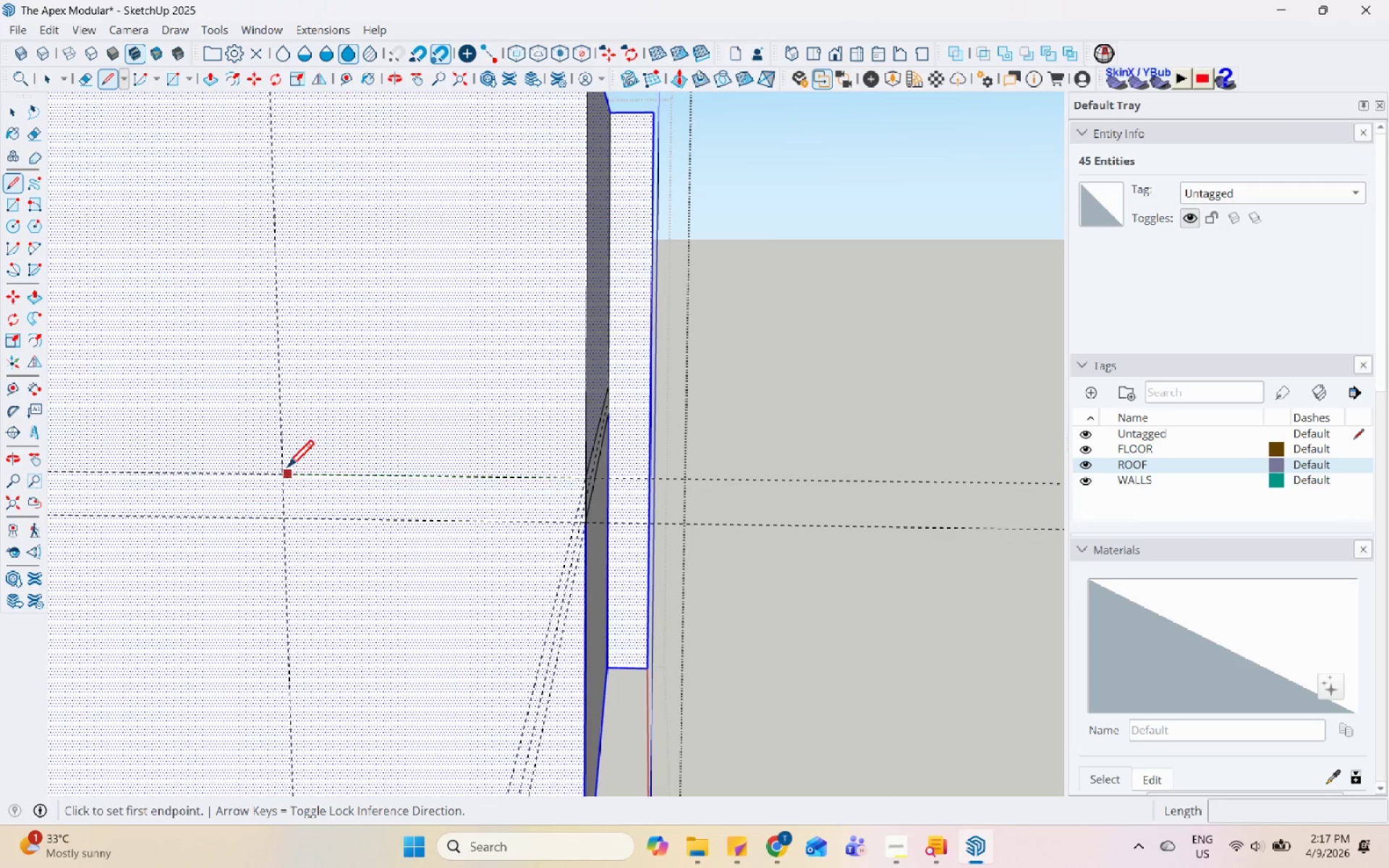 
left_click([283, 476])
 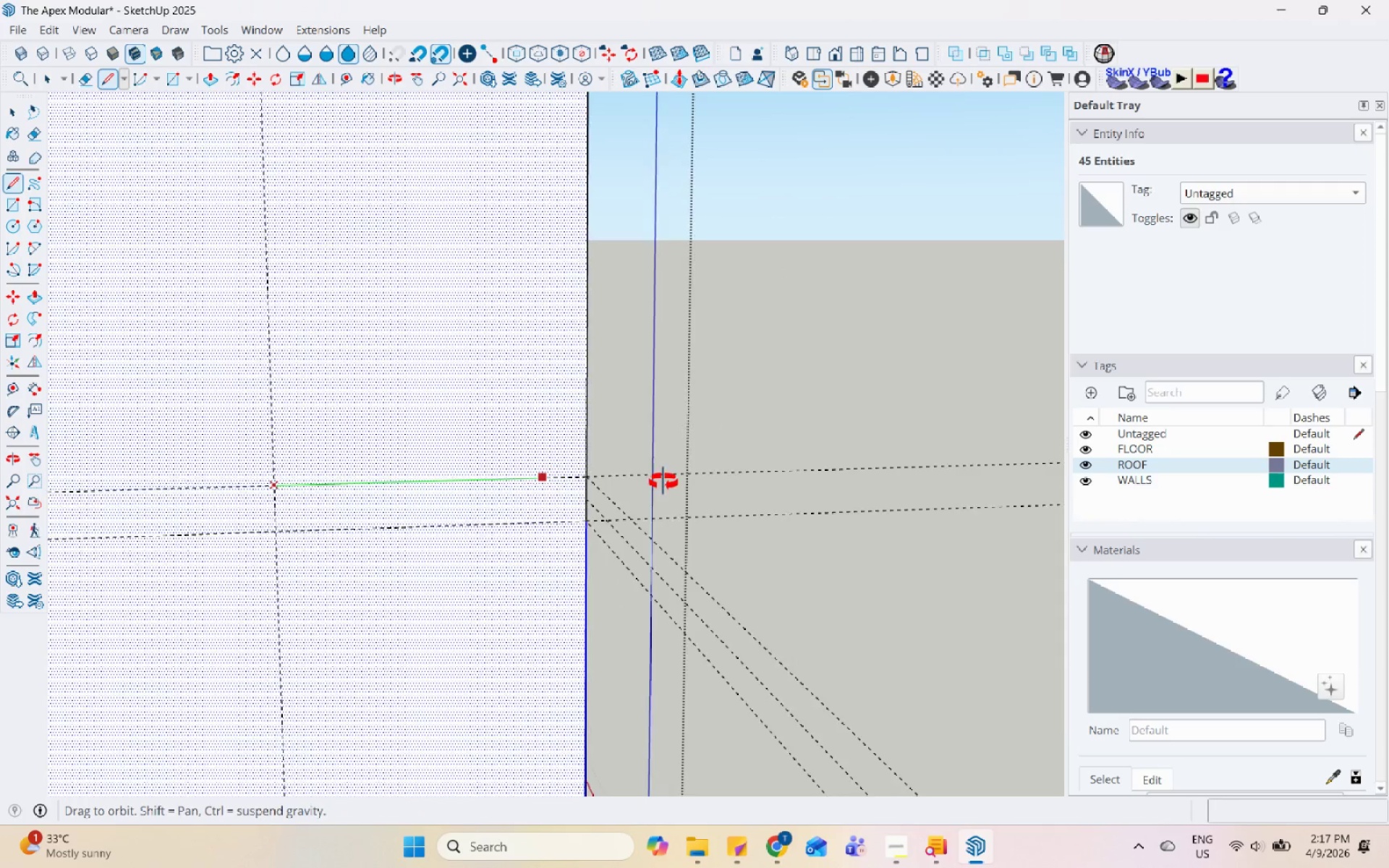 
scroll: coordinate [634, 482], scroll_direction: up, amount: 2.0
 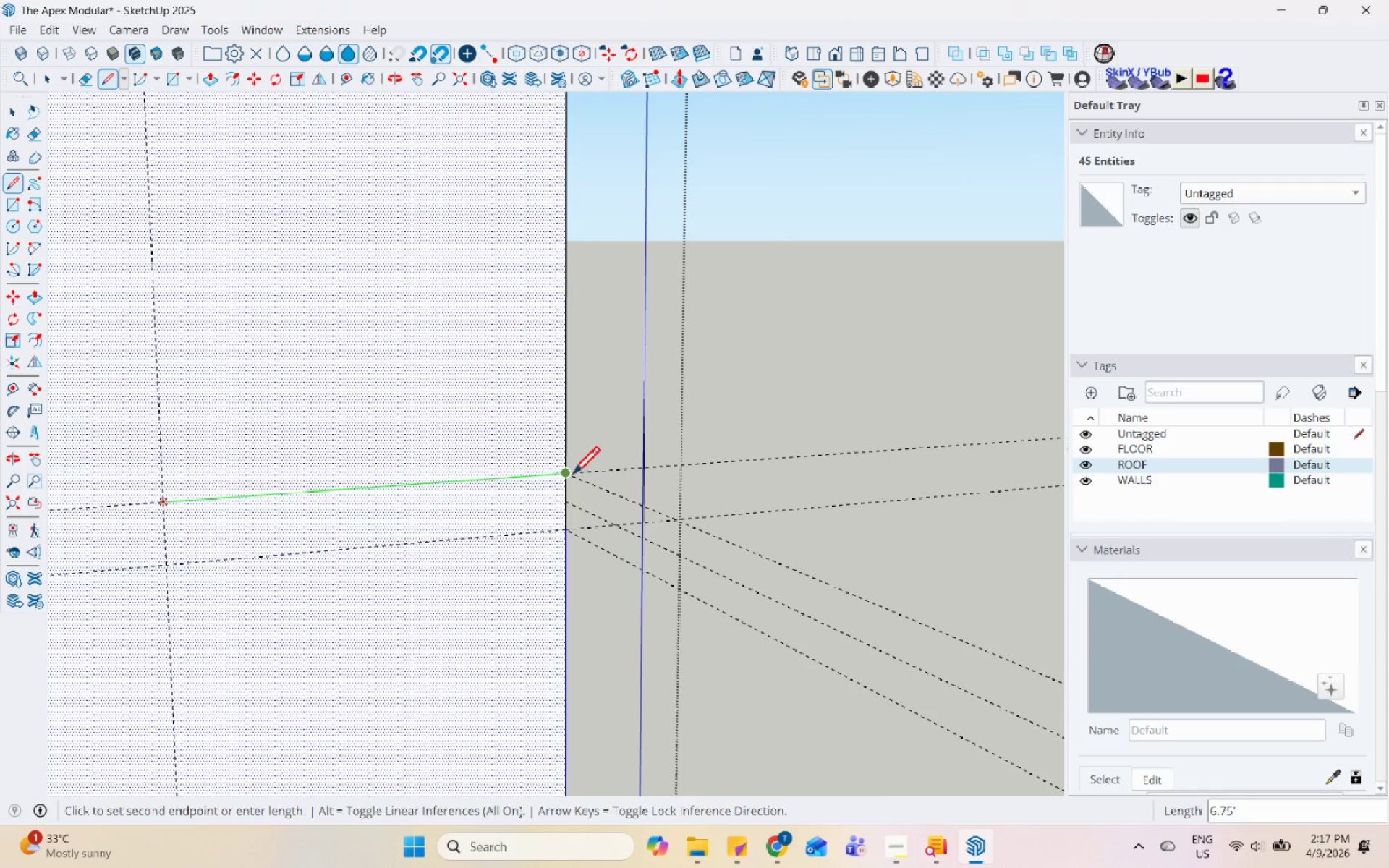 
left_click([567, 472])
 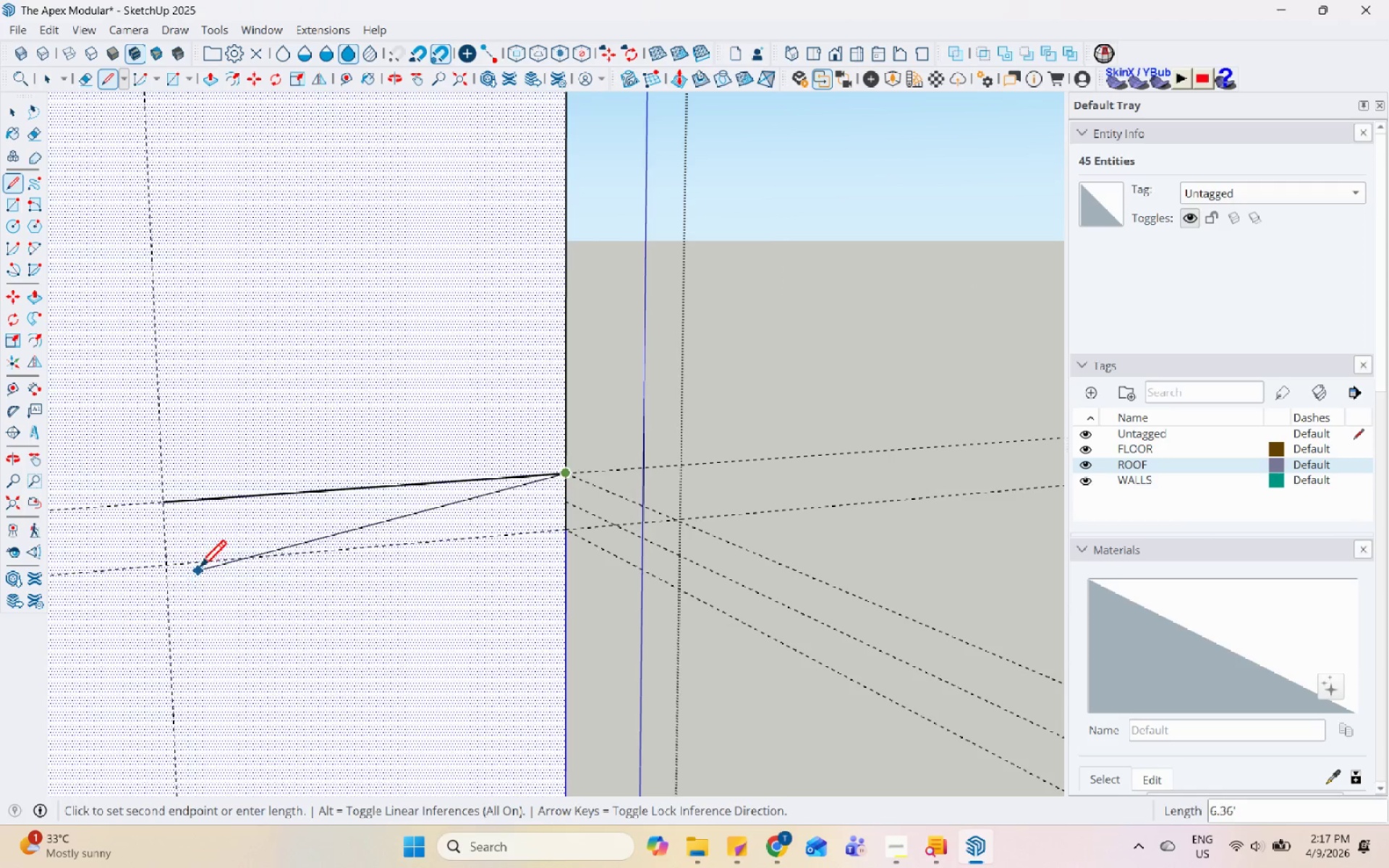 
key(Escape)
 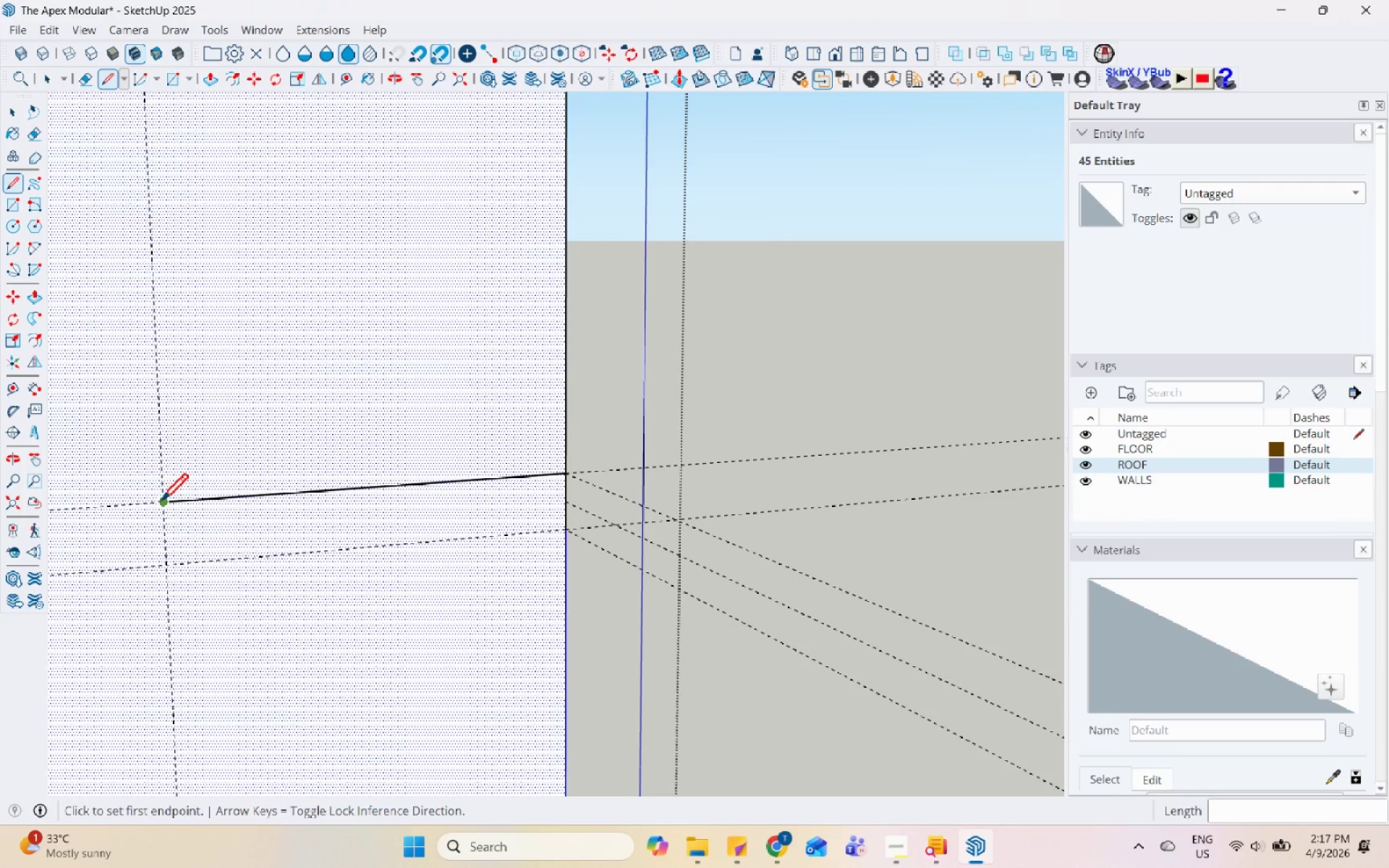 
left_click([161, 503])
 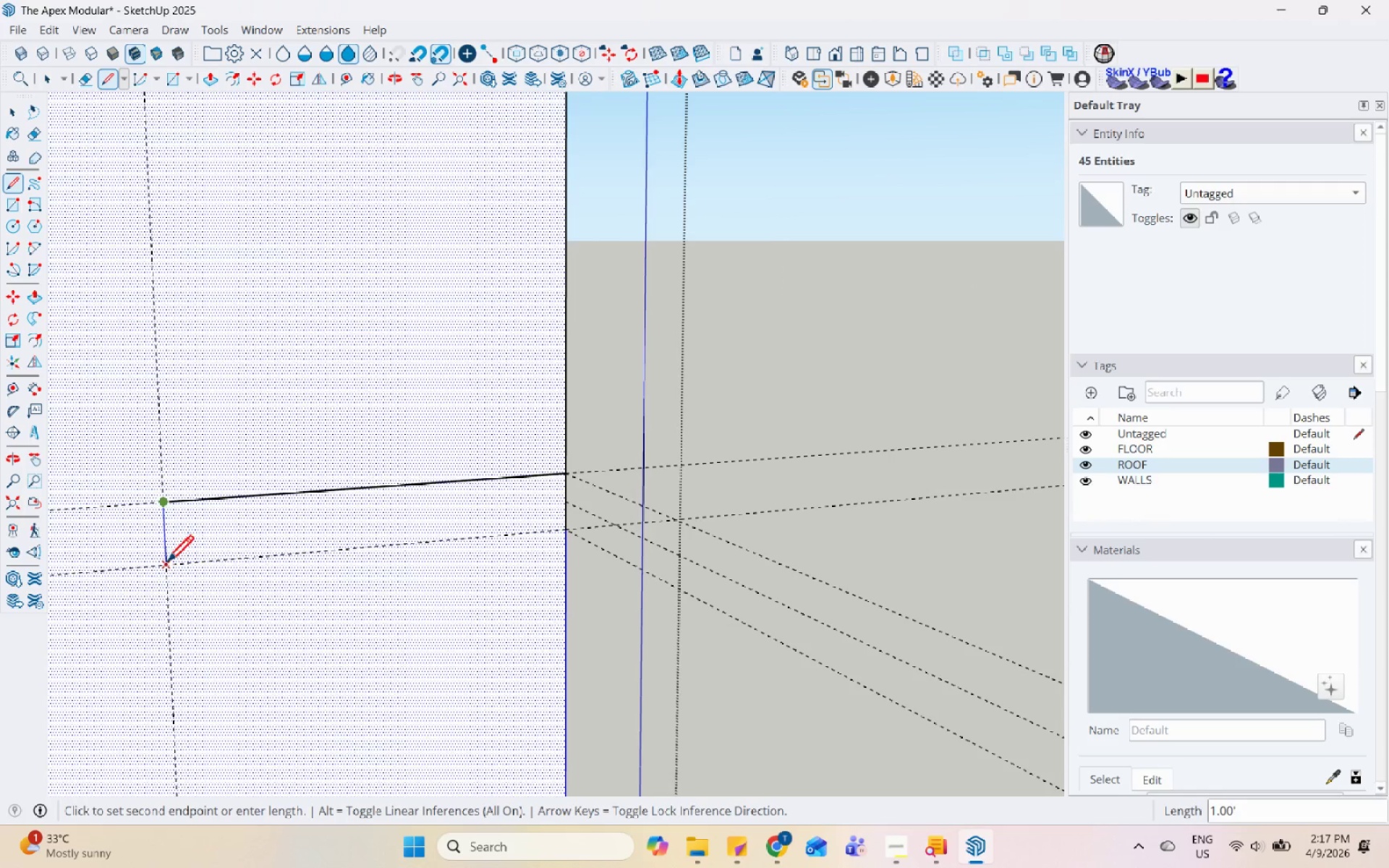 
left_click([166, 566])
 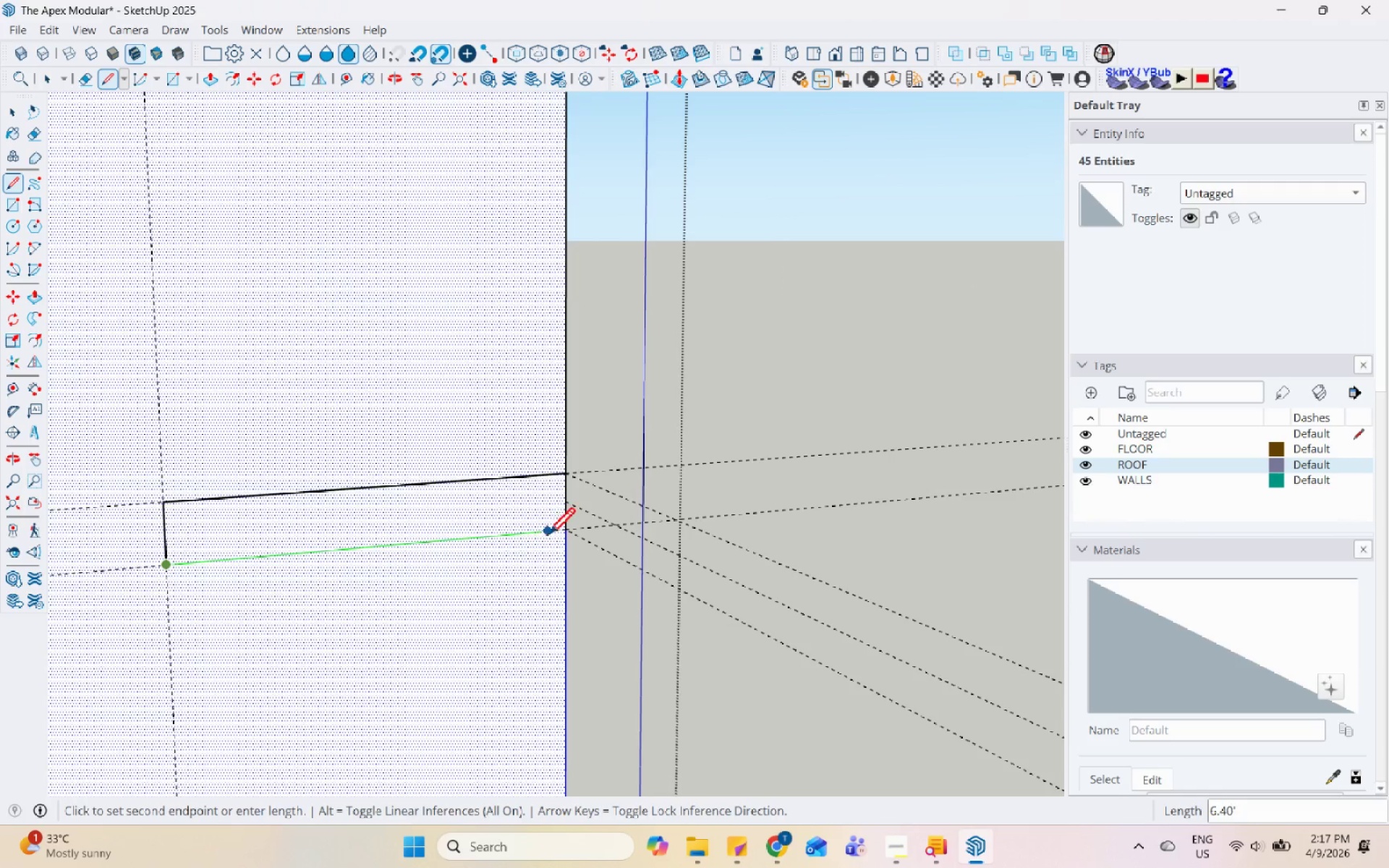 
left_click([566, 534])
 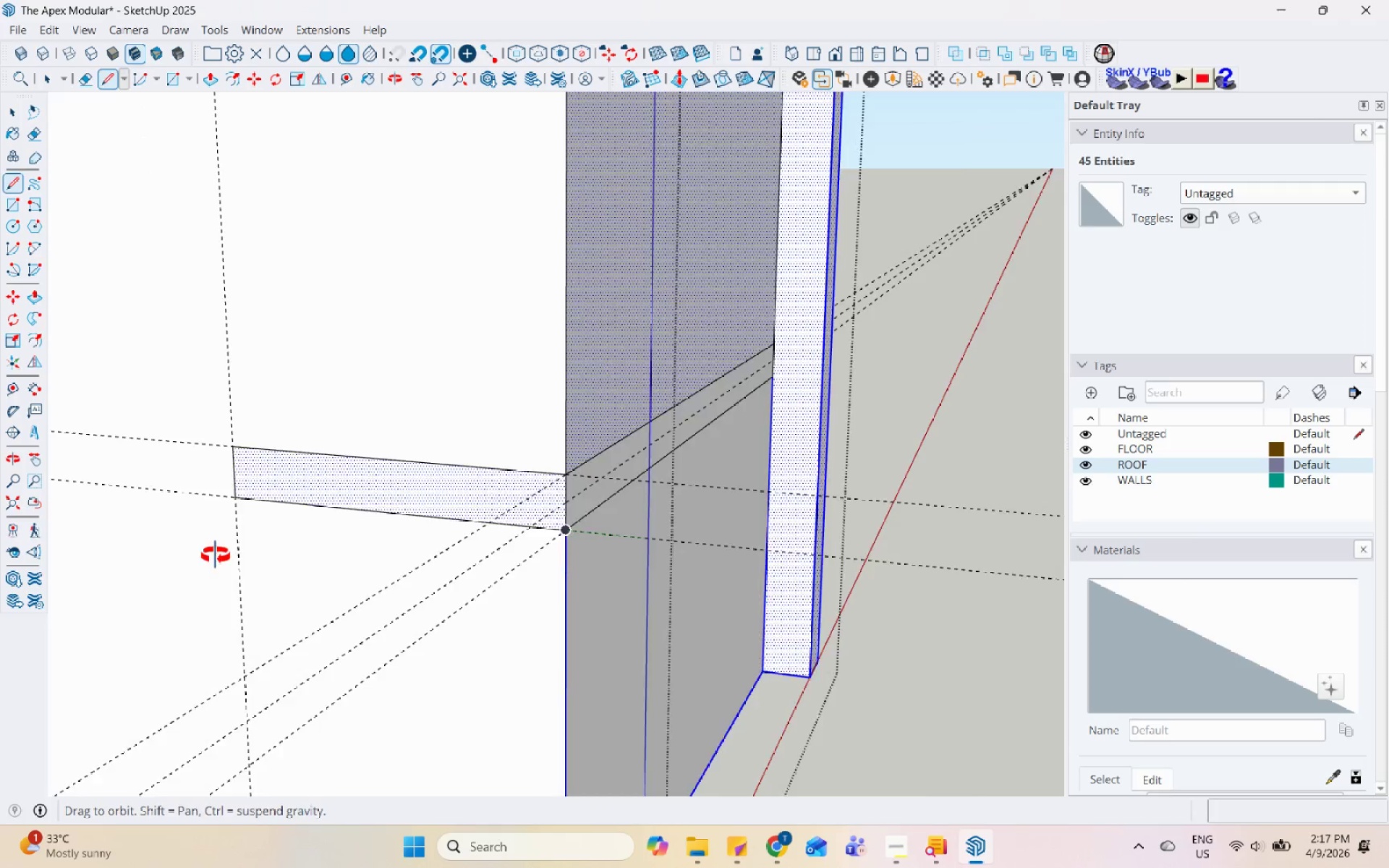 
key(Space)
 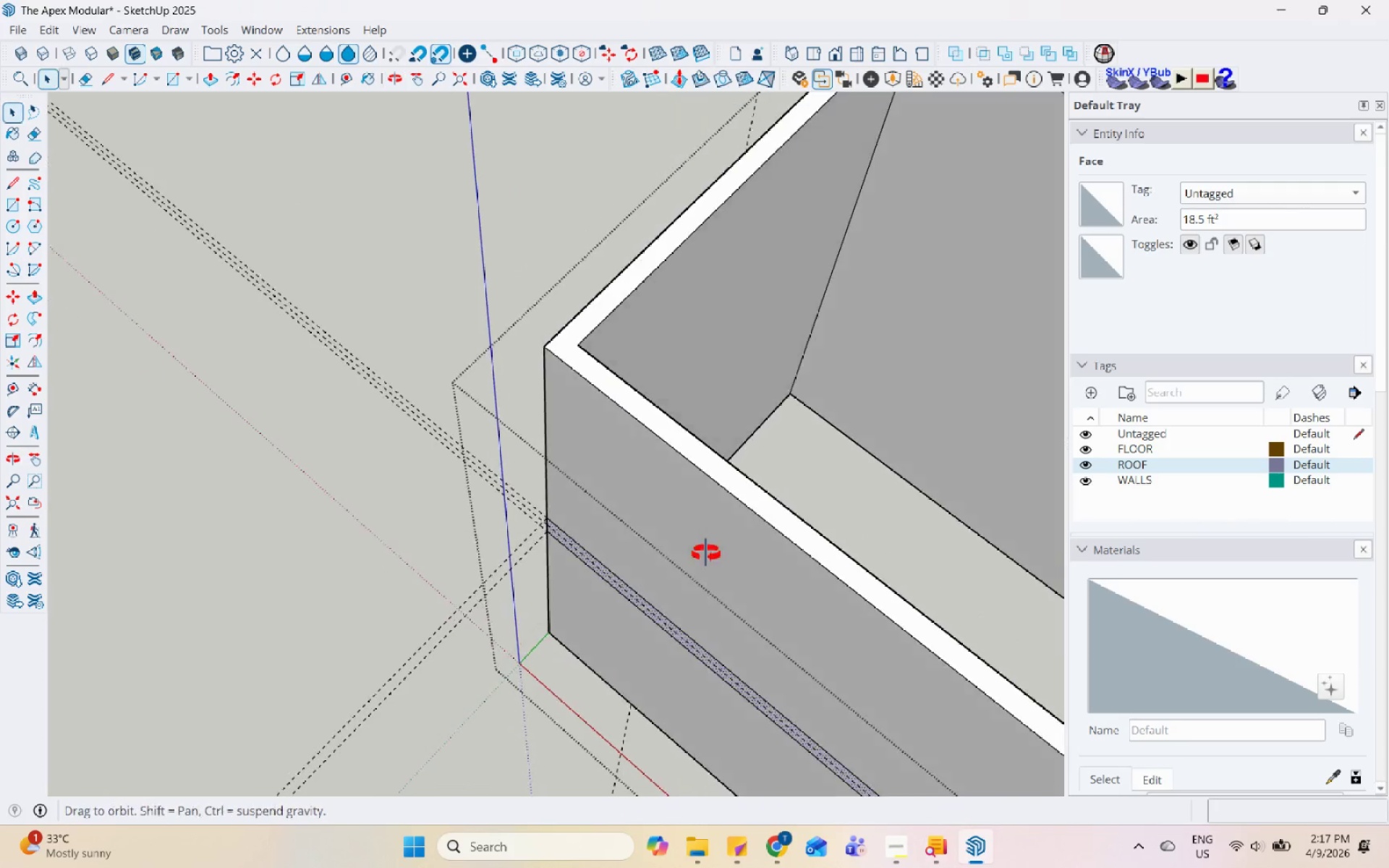 
scroll: coordinate [626, 547], scroll_direction: down, amount: 7.0
 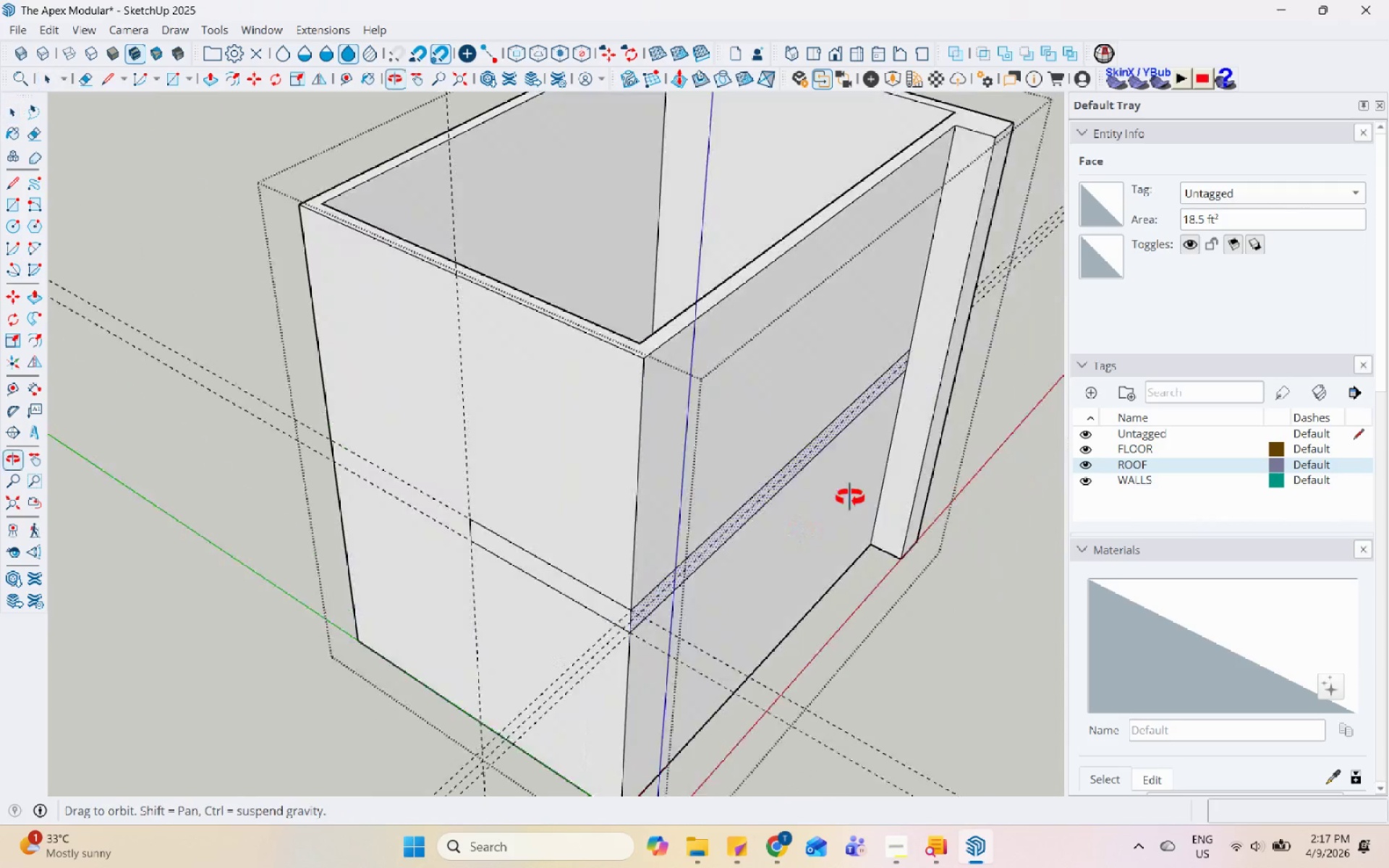 
scroll: coordinate [870, 386], scroll_direction: up, amount: 4.0
 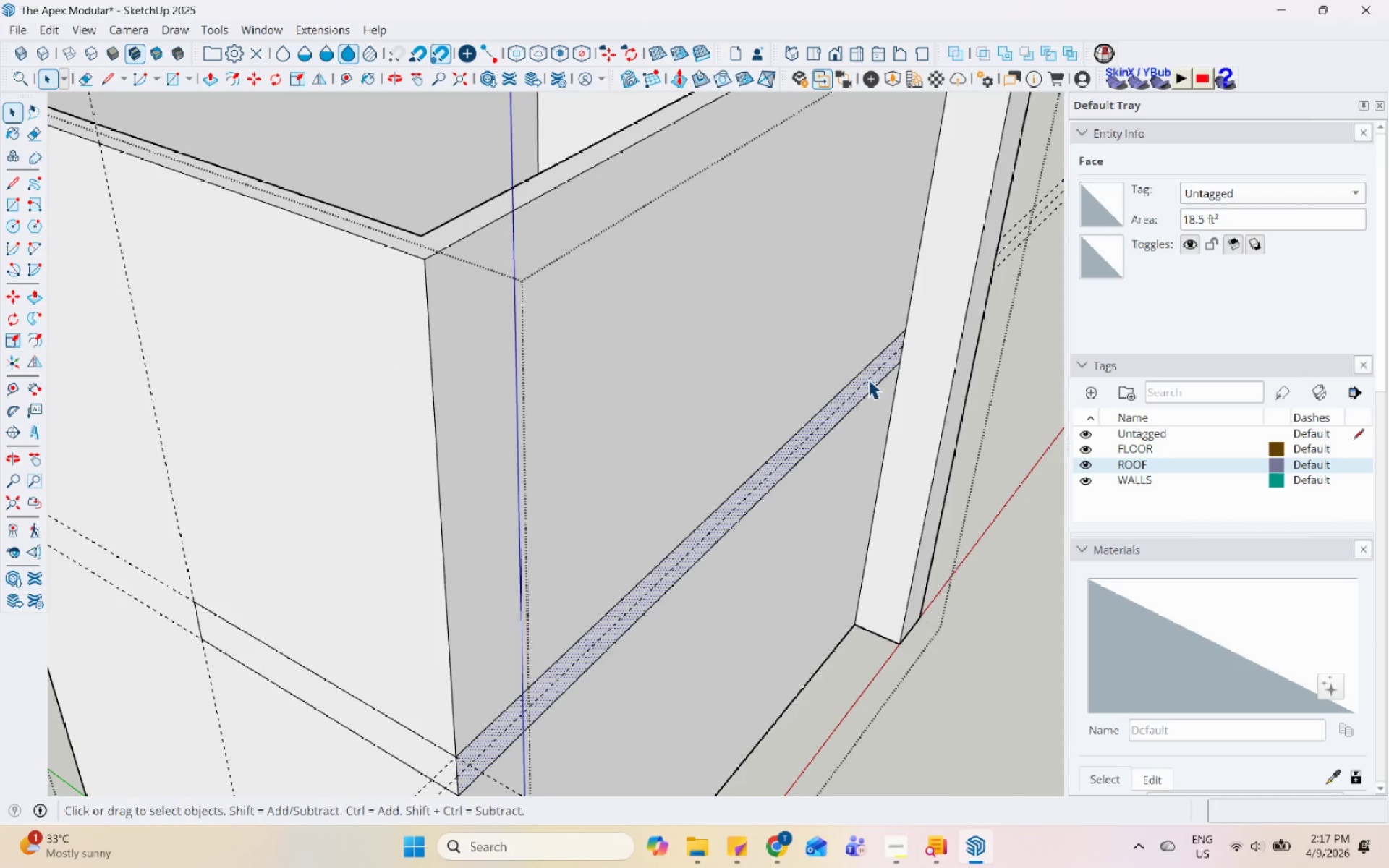 
key(P)
 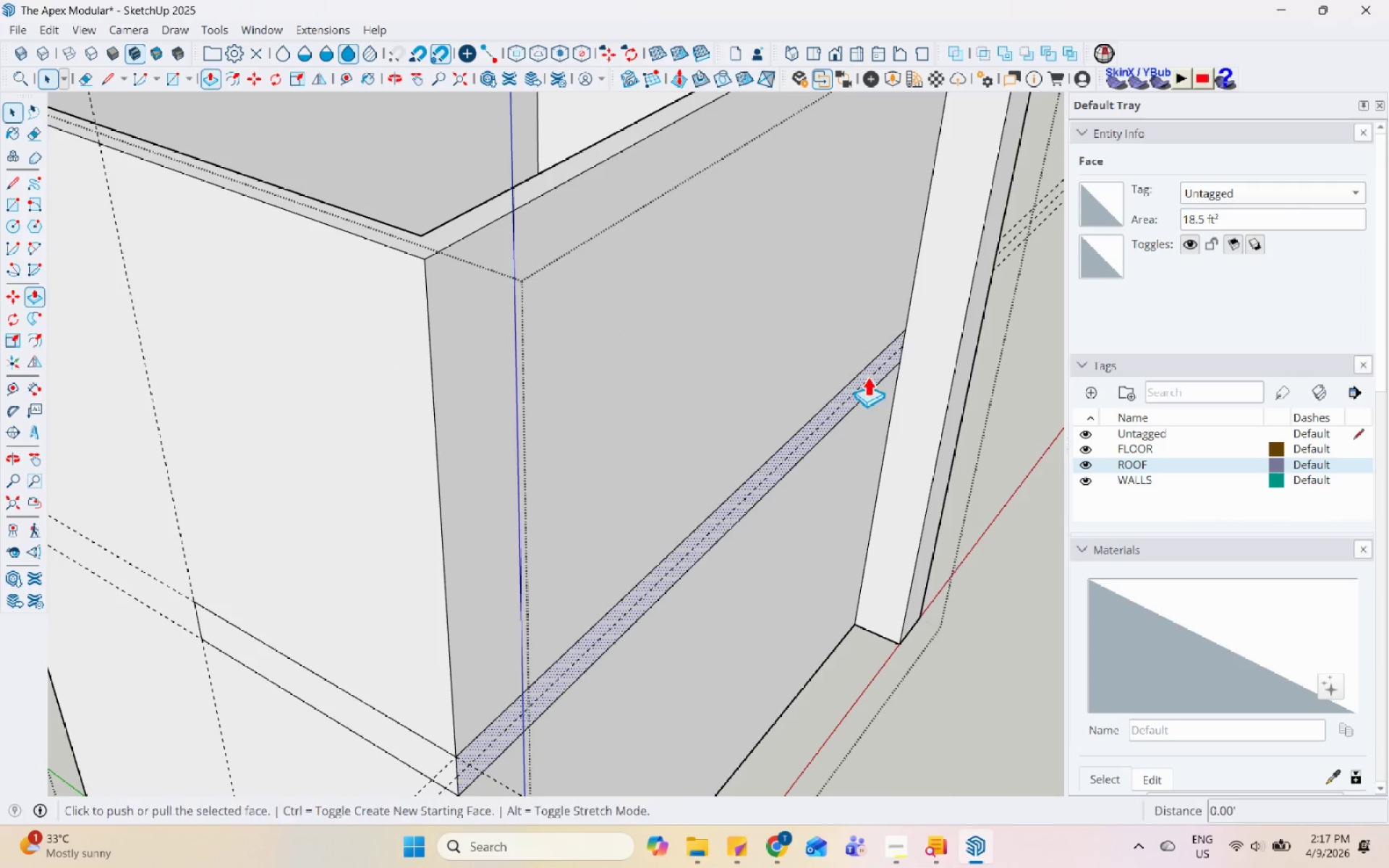 
left_click([867, 377])
 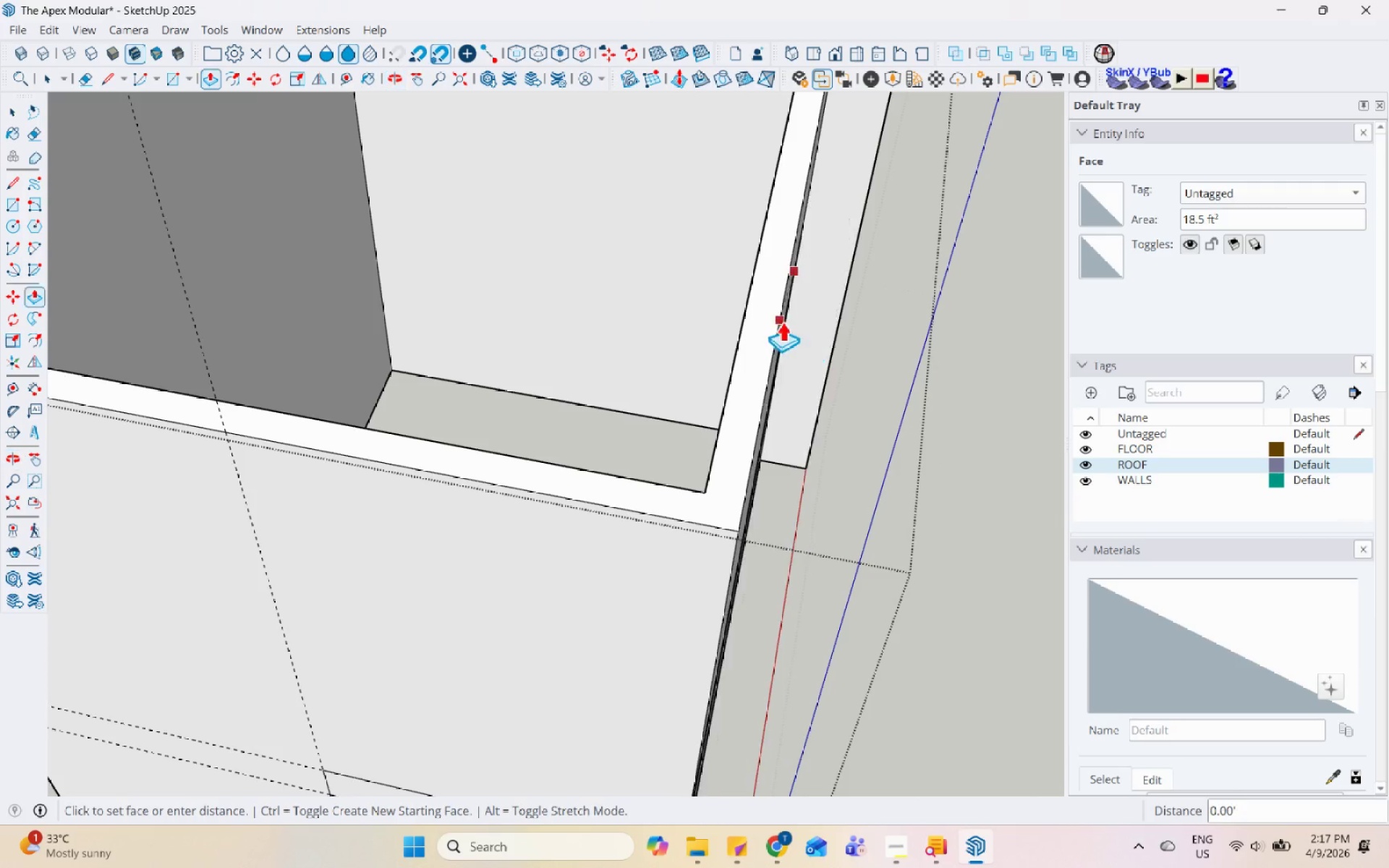 
left_click([749, 300])
 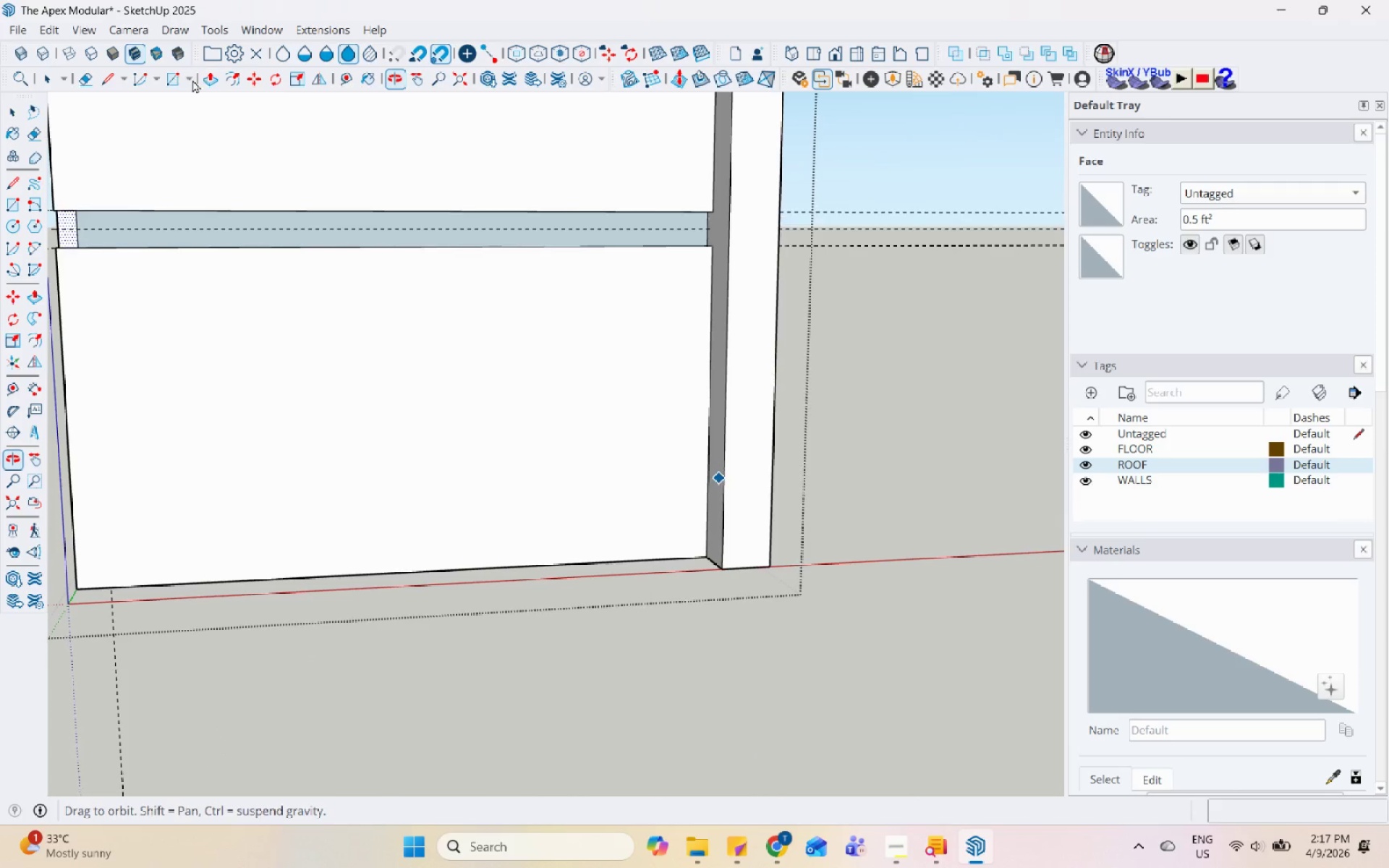 
scroll: coordinate [620, 378], scroll_direction: down, amount: 4.0
 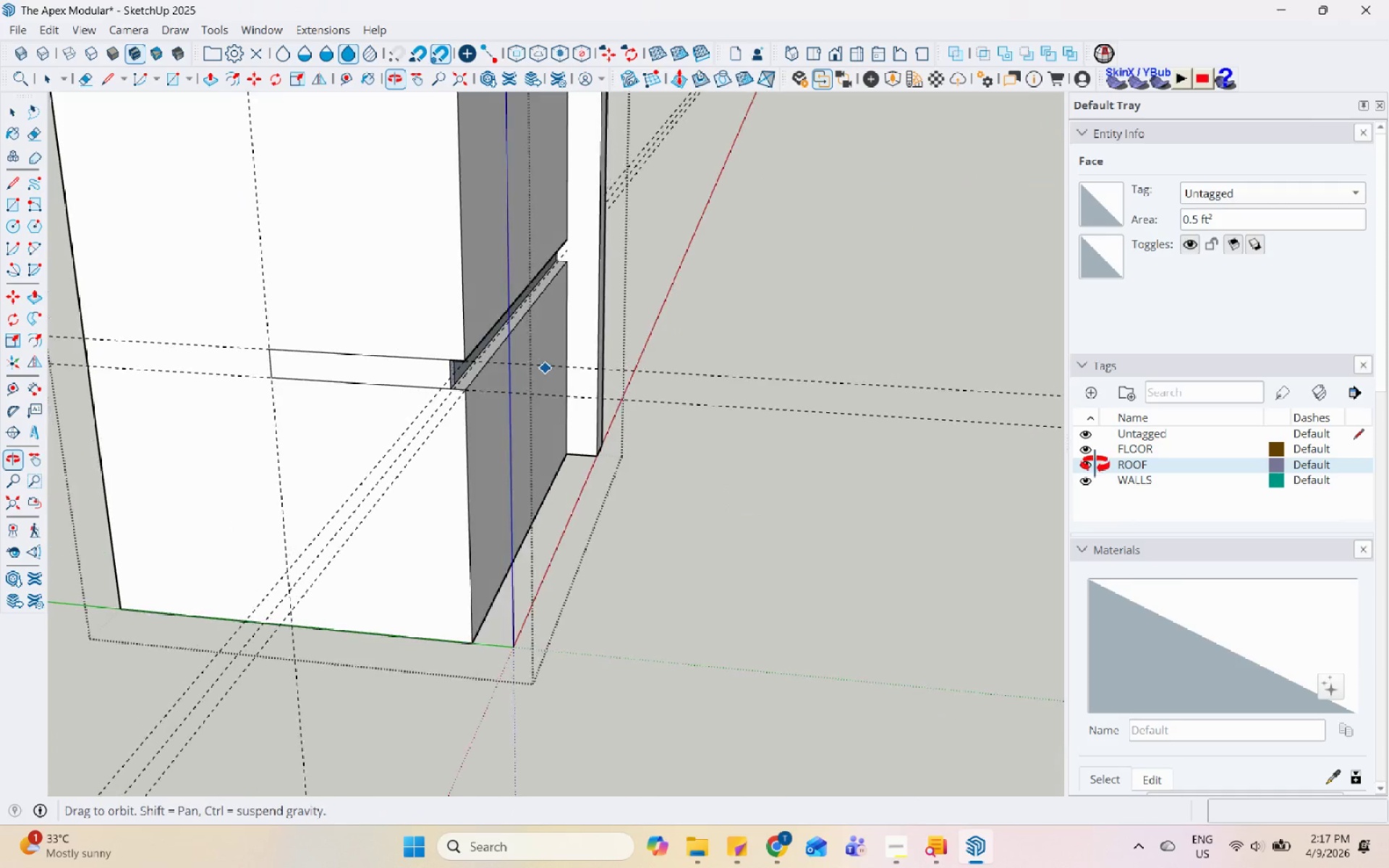 
key(Space)
 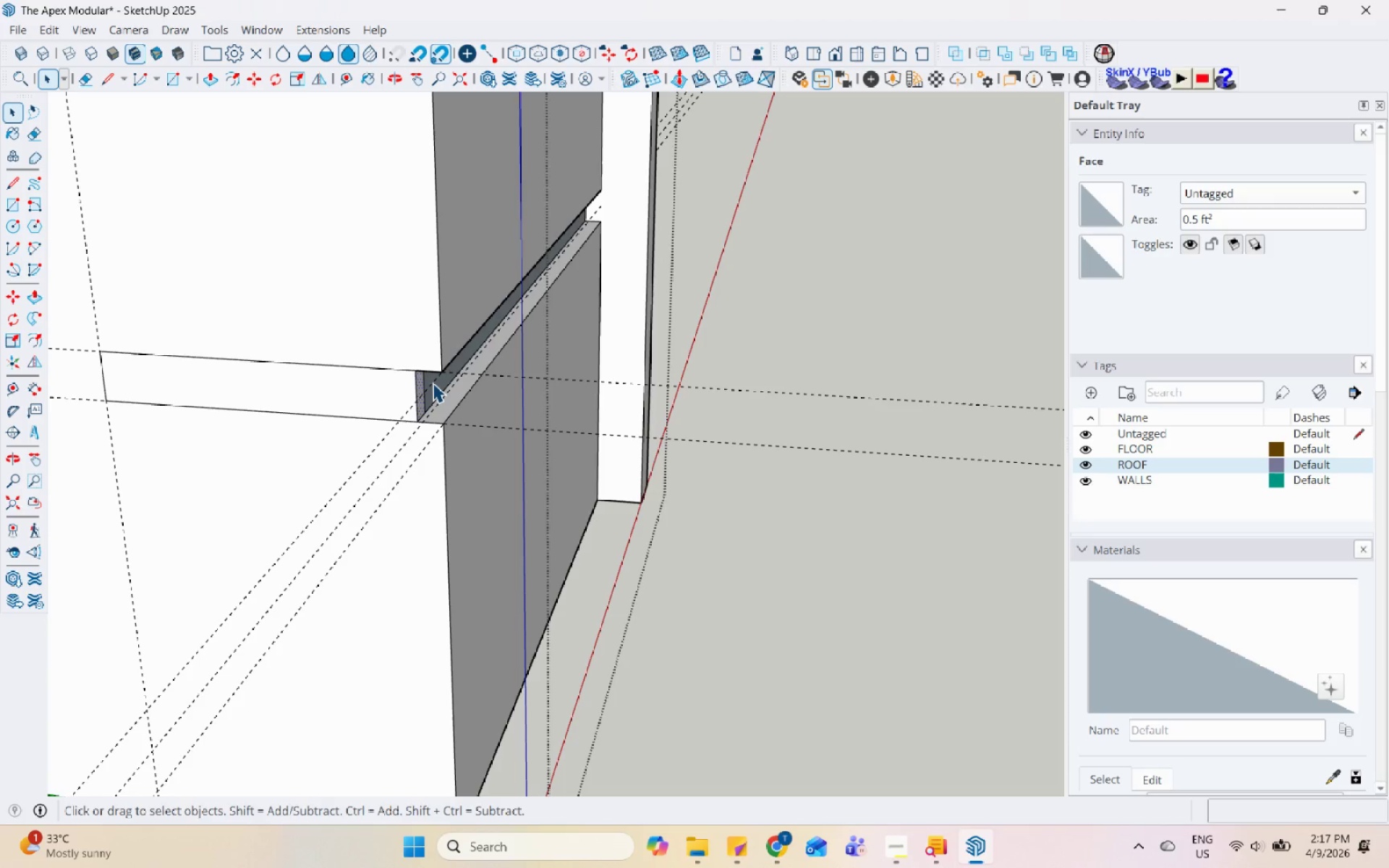 
left_click([433, 383])
 